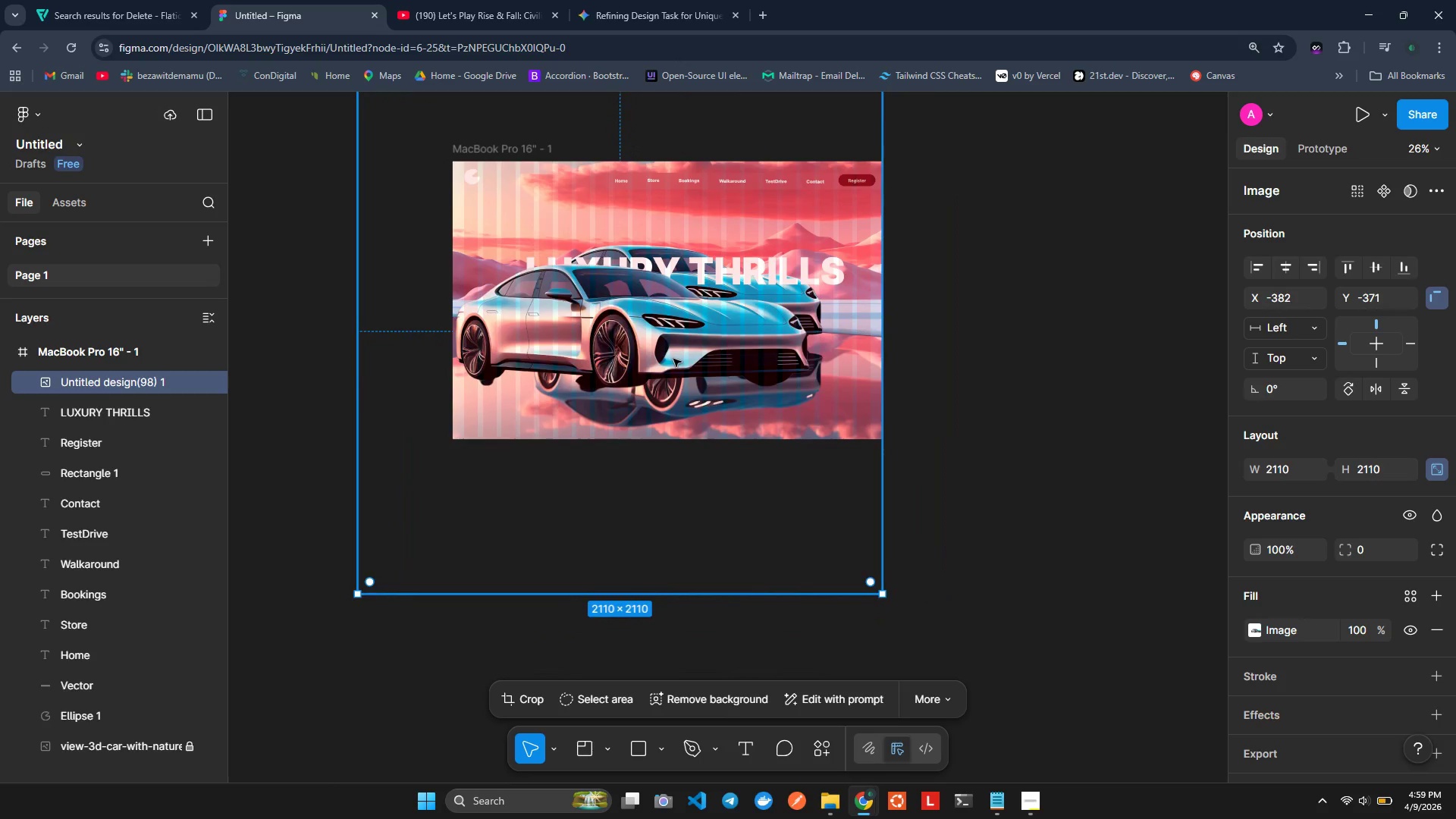 
left_click_drag(start_coordinate=[670, 349], to_coordinate=[685, 336])
 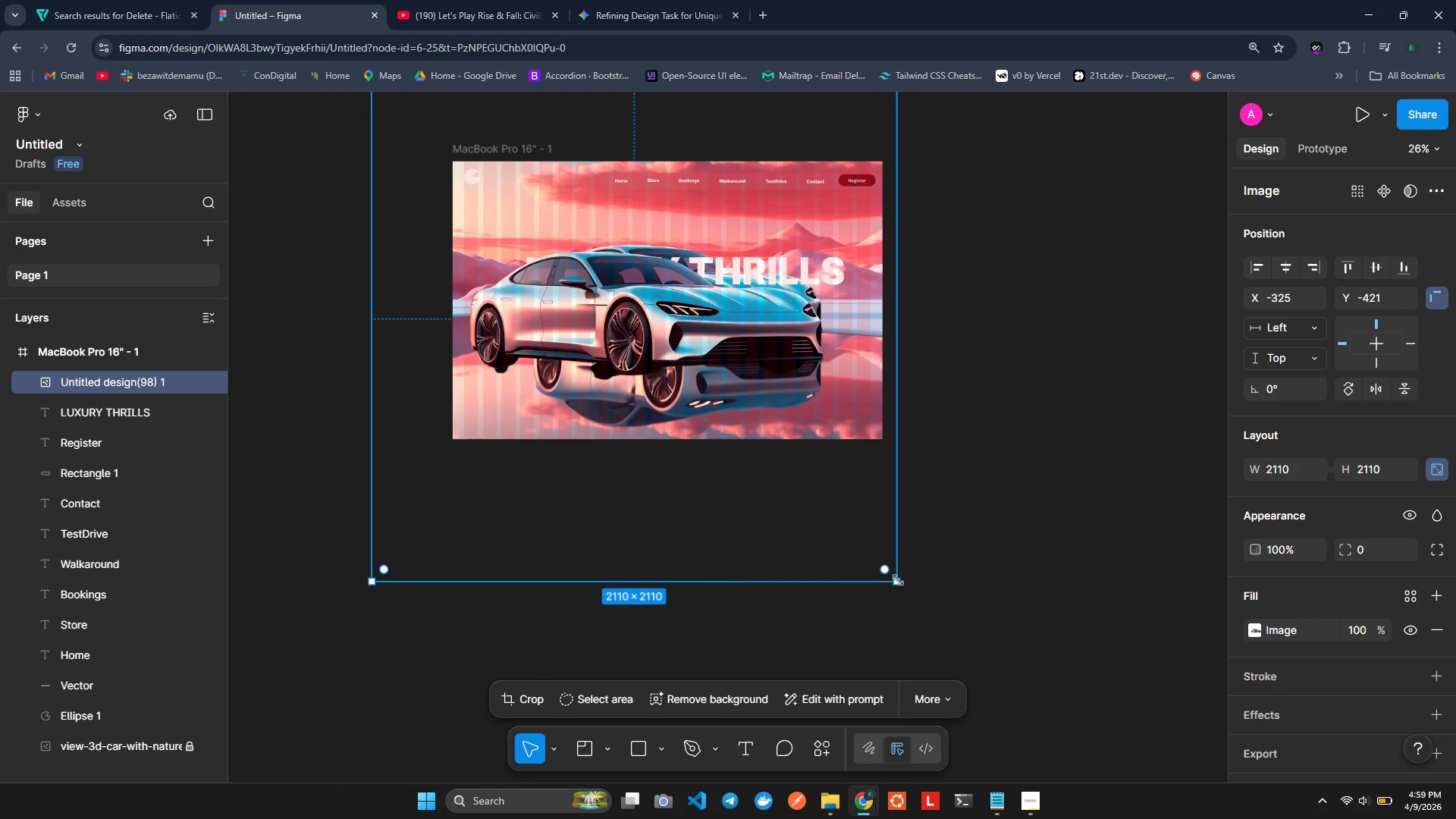 
left_click_drag(start_coordinate=[899, 582], to_coordinate=[863, 532])
 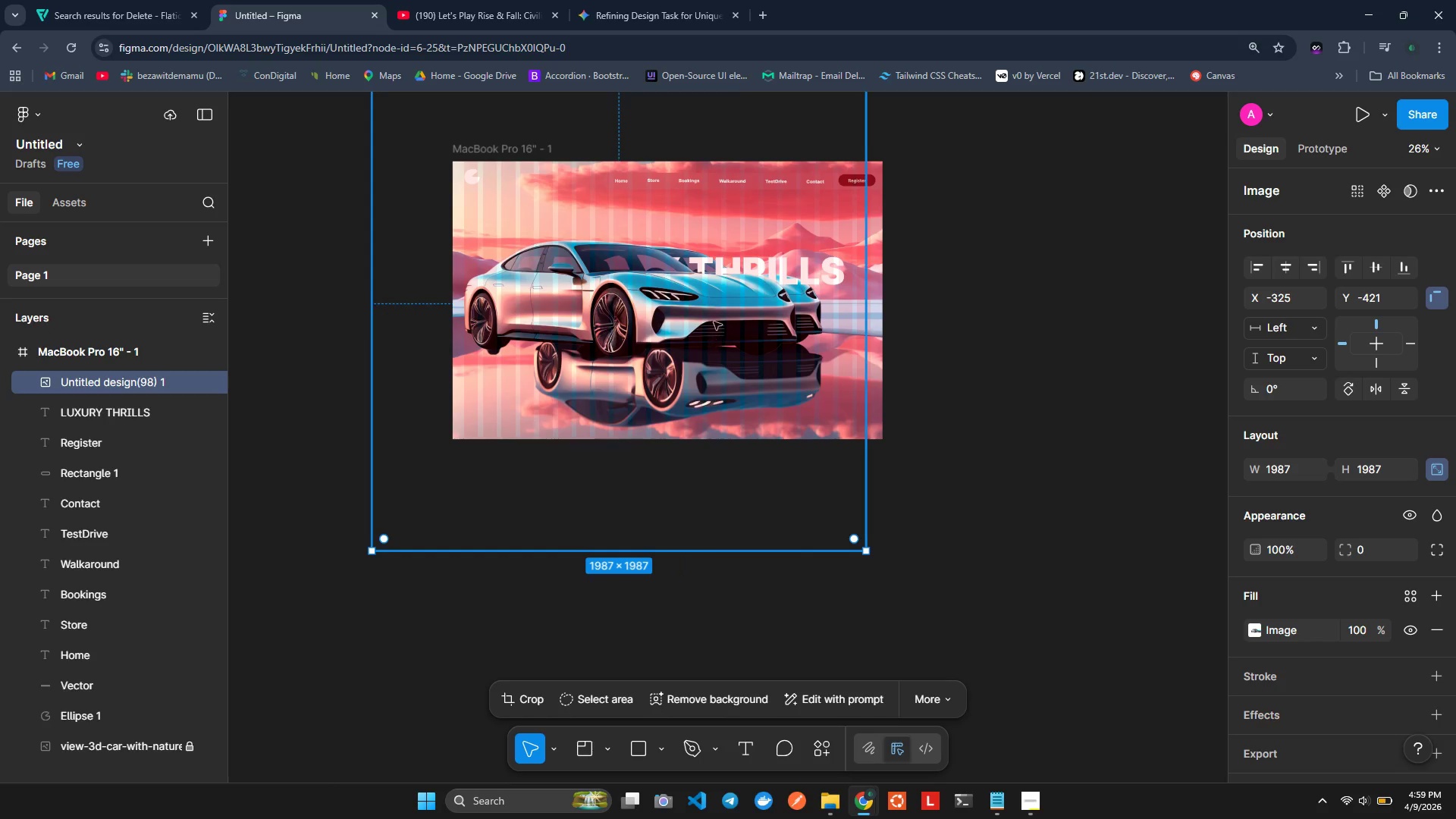 
left_click_drag(start_coordinate=[714, 321], to_coordinate=[731, 315])
 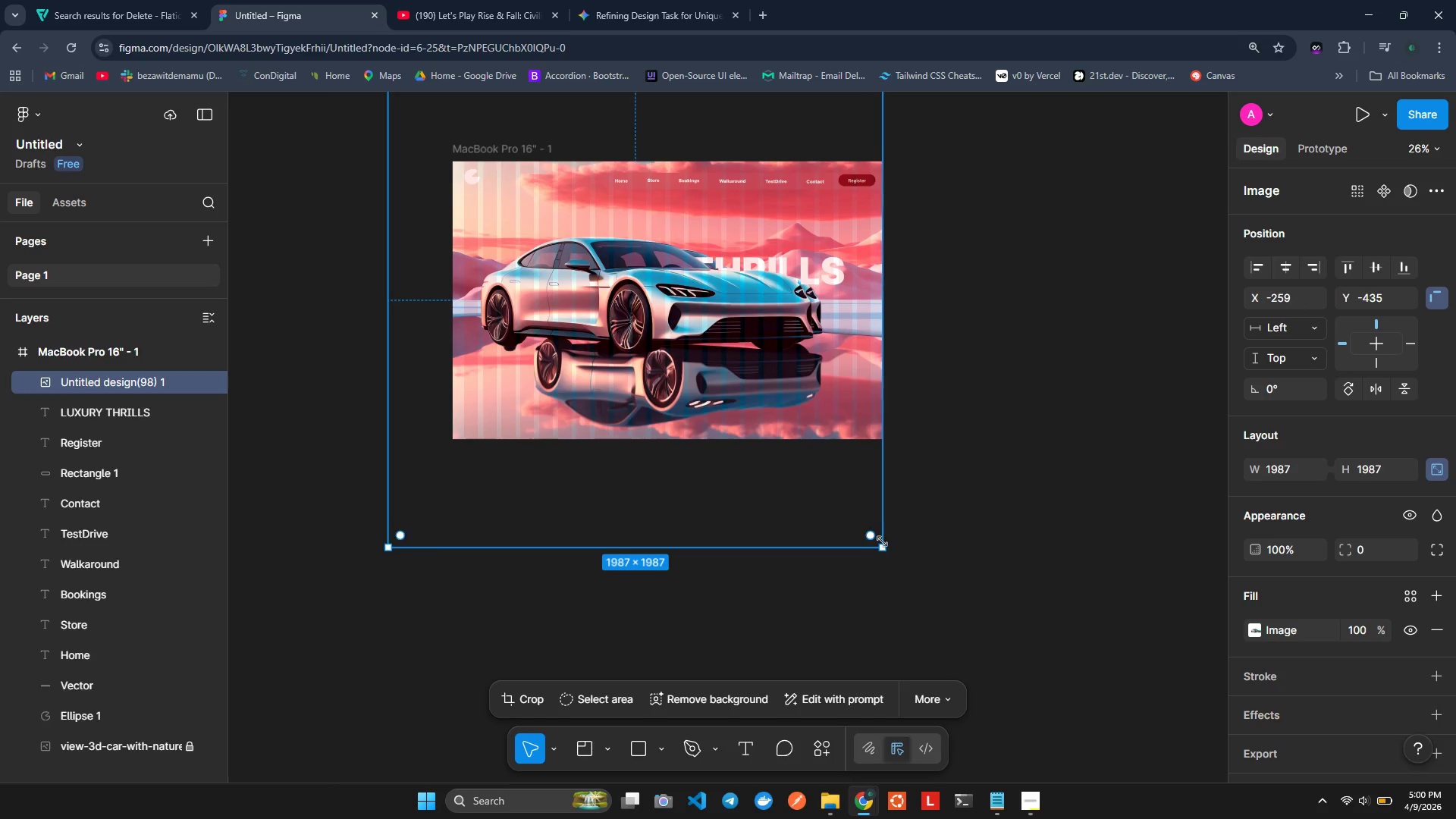 
left_click_drag(start_coordinate=[886, 547], to_coordinate=[865, 522])
 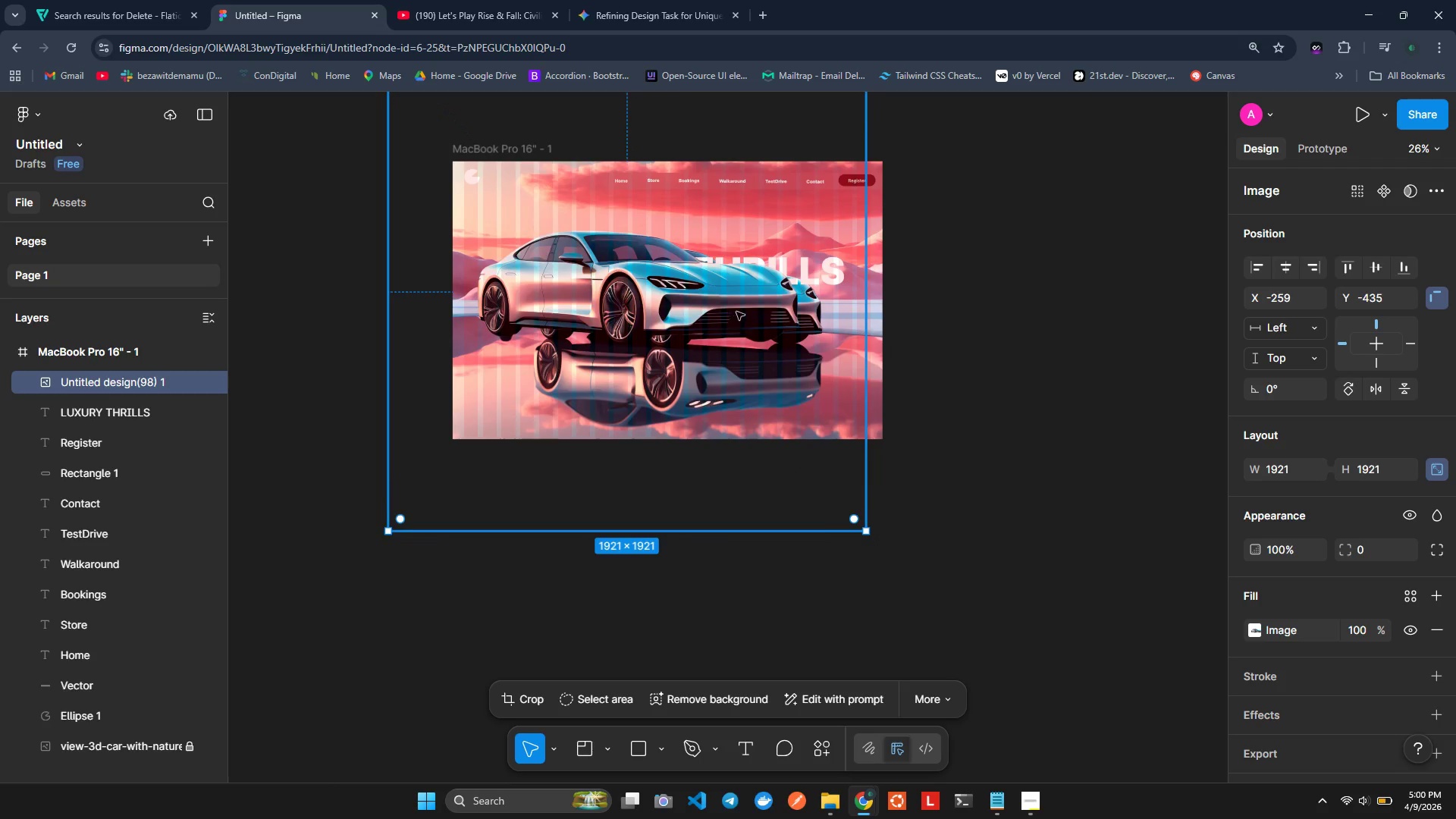 
left_click_drag(start_coordinate=[733, 312], to_coordinate=[758, 319])
 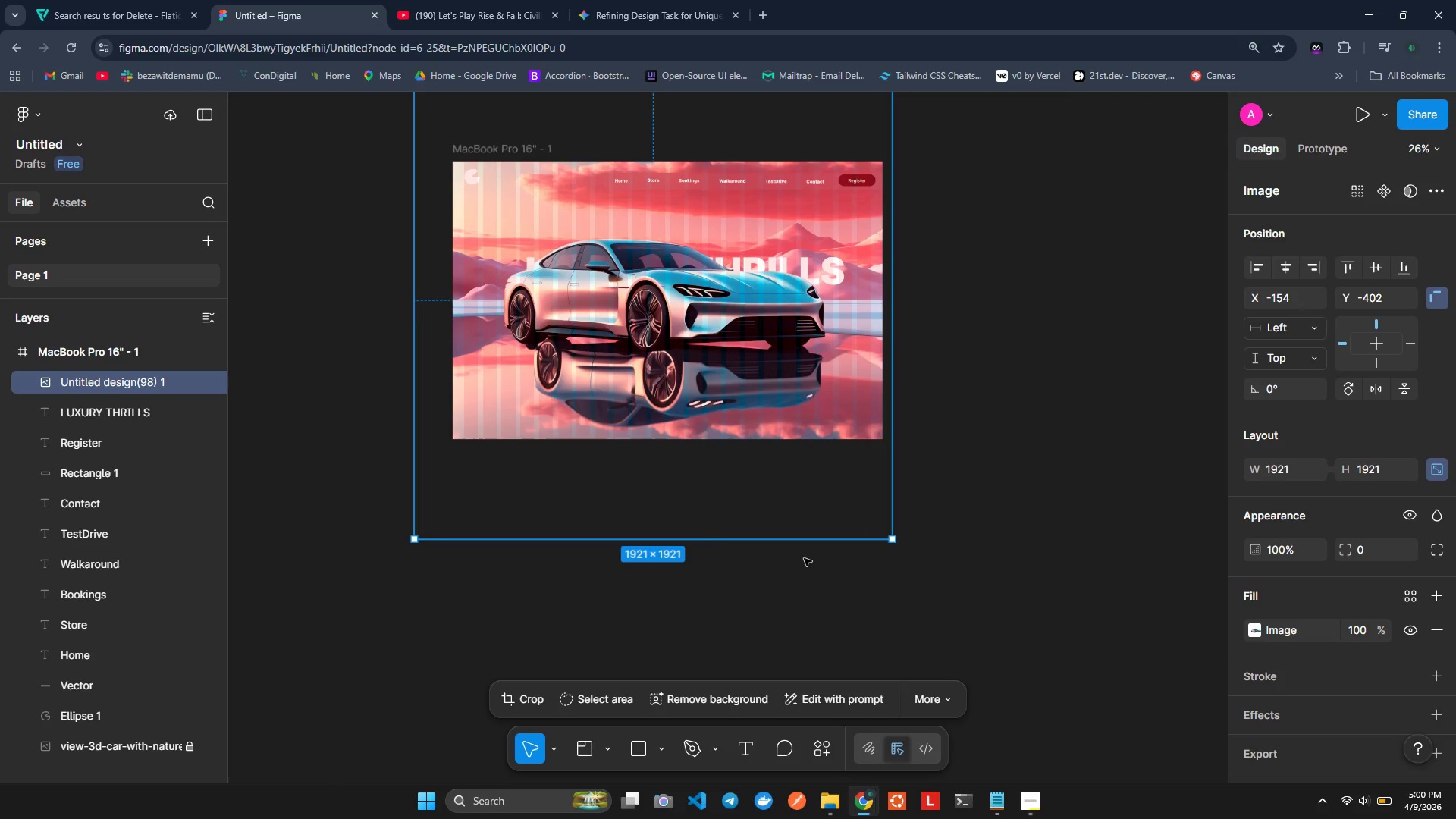 
left_click_drag(start_coordinate=[892, 535], to_coordinate=[875, 513])
 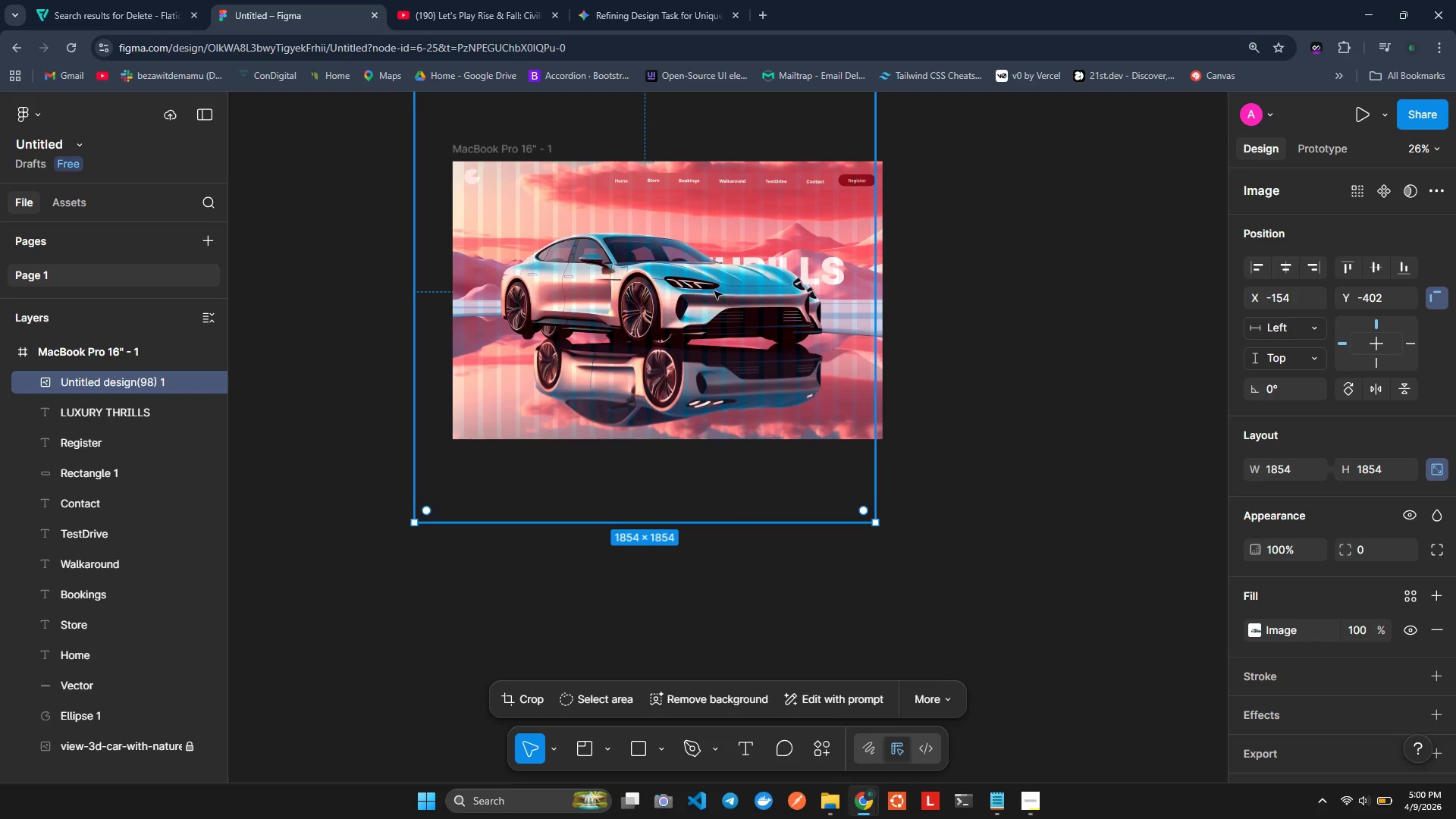 
left_click_drag(start_coordinate=[713, 290], to_coordinate=[723, 293])
 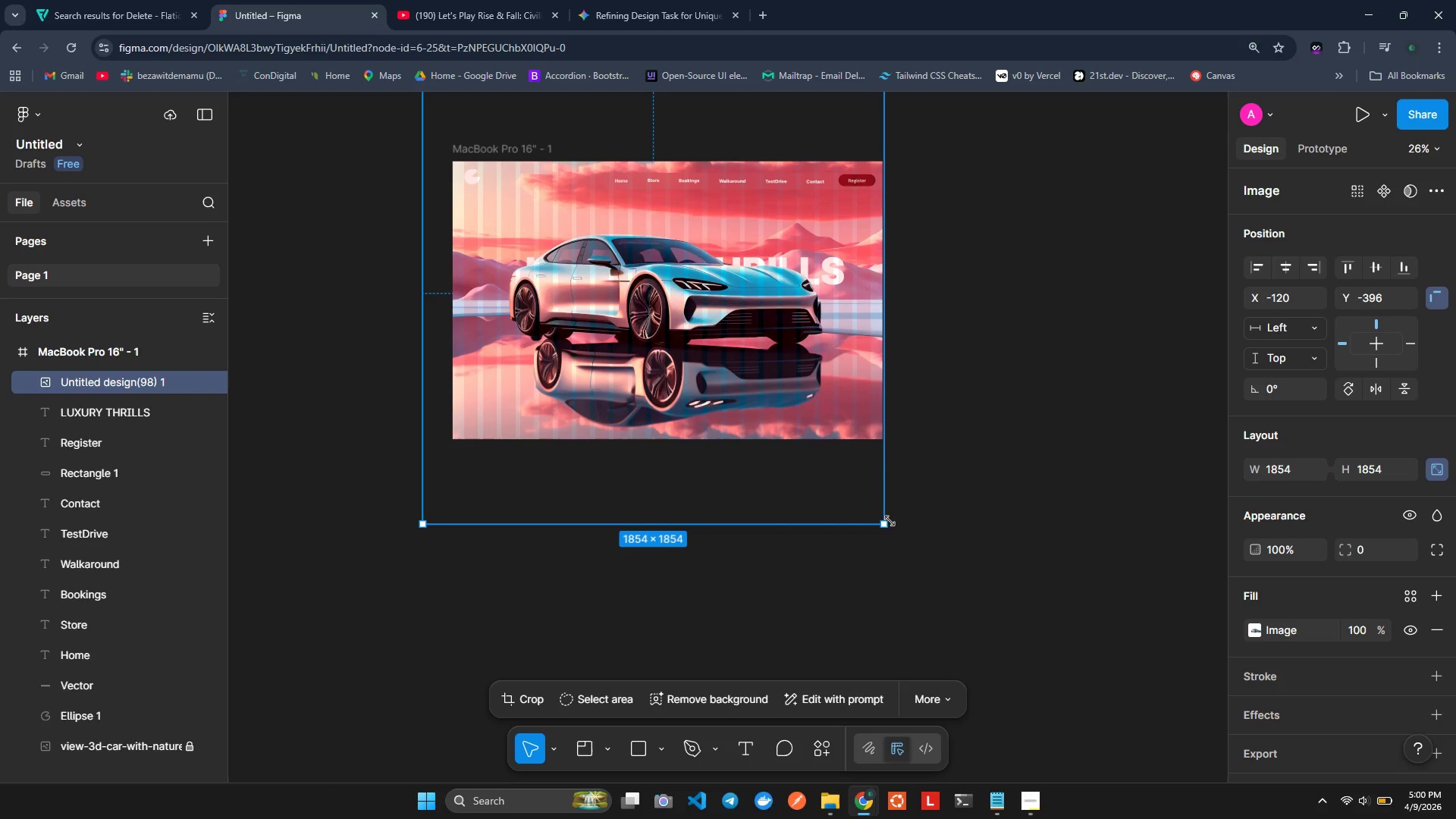 
left_click_drag(start_coordinate=[886, 529], to_coordinate=[862, 508])
 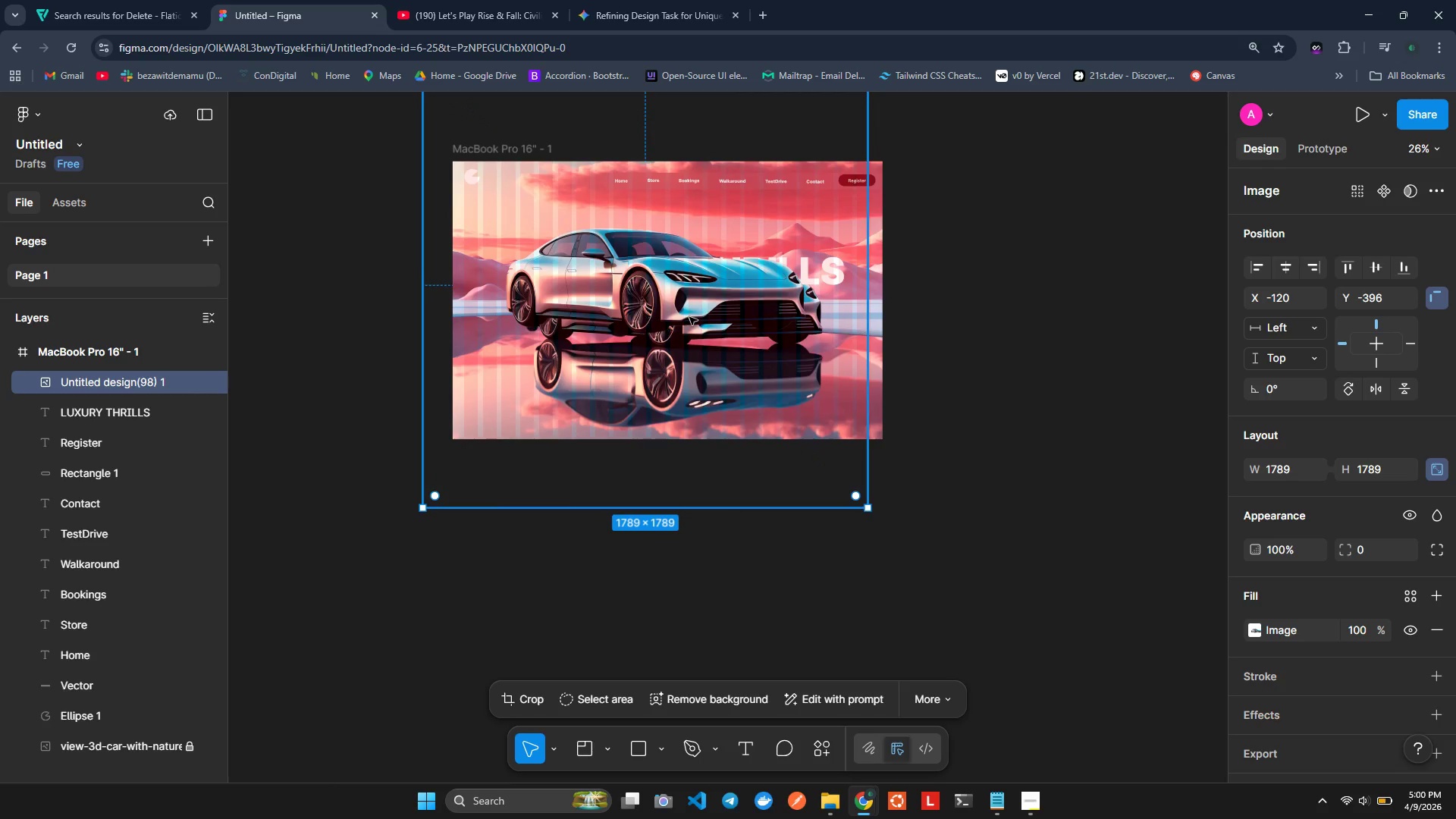 
left_click_drag(start_coordinate=[689, 317], to_coordinate=[710, 340])
 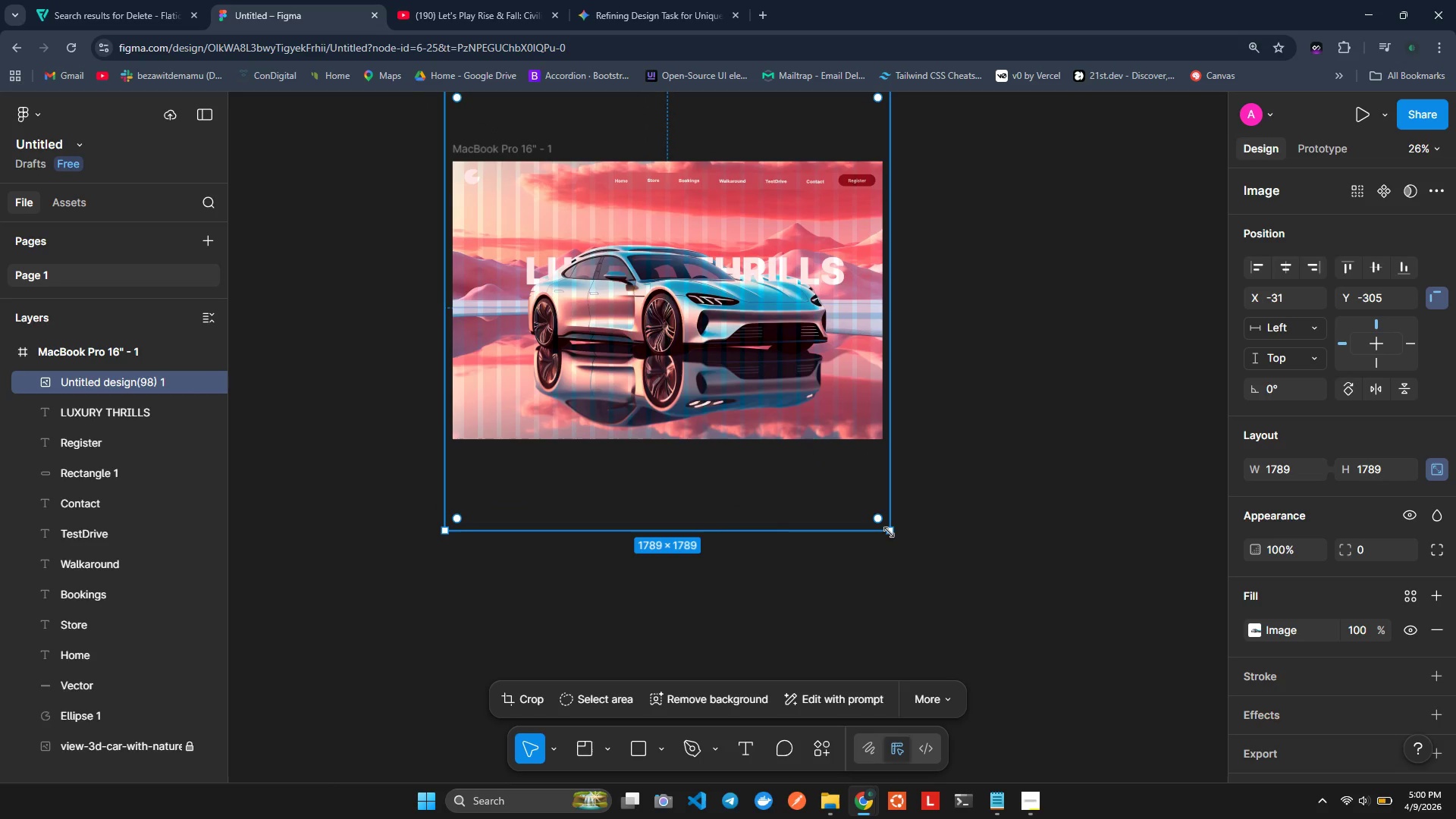 
left_click_drag(start_coordinate=[889, 532], to_coordinate=[858, 510])
 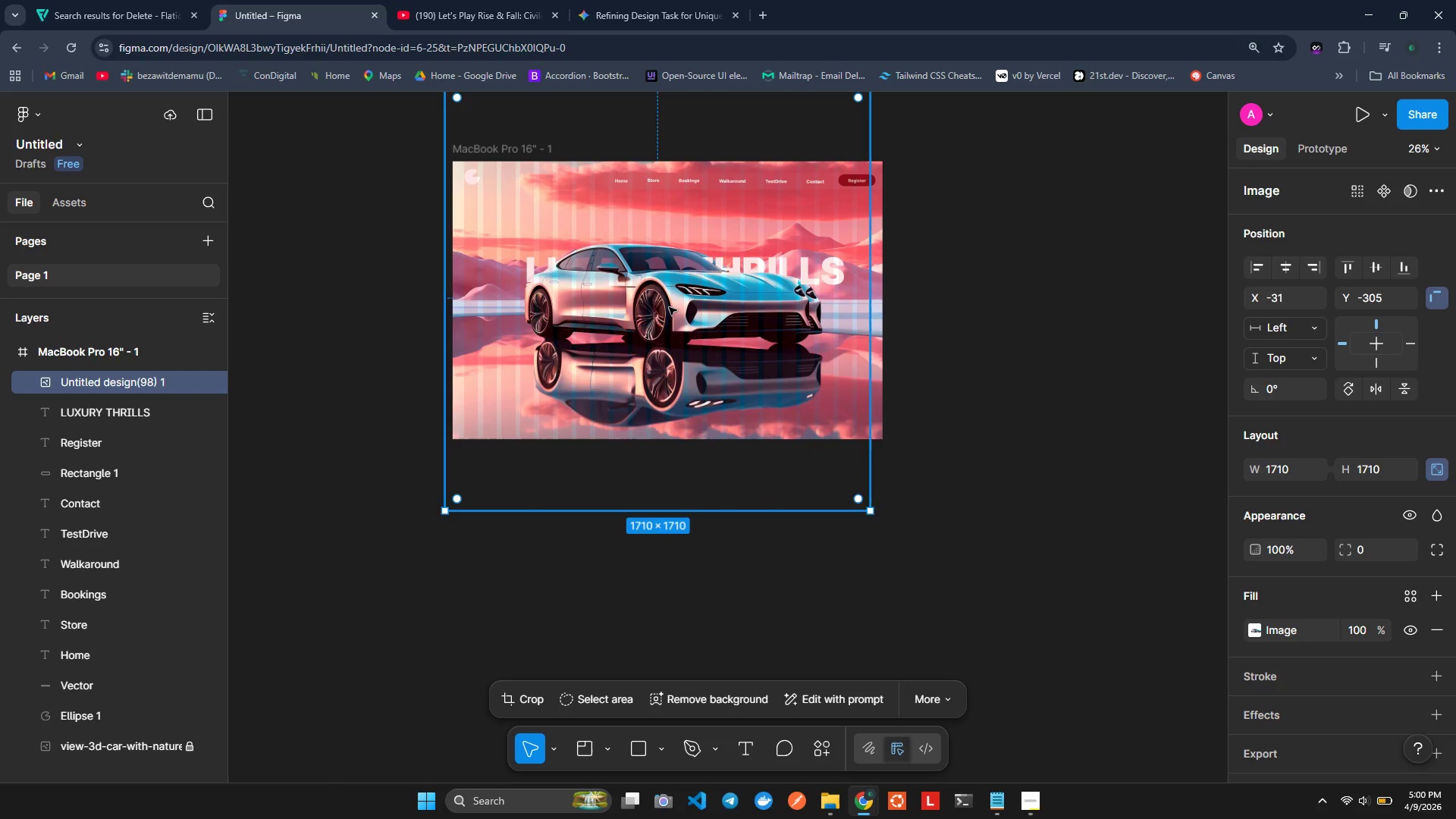 
left_click_drag(start_coordinate=[670, 307], to_coordinate=[670, 313])
 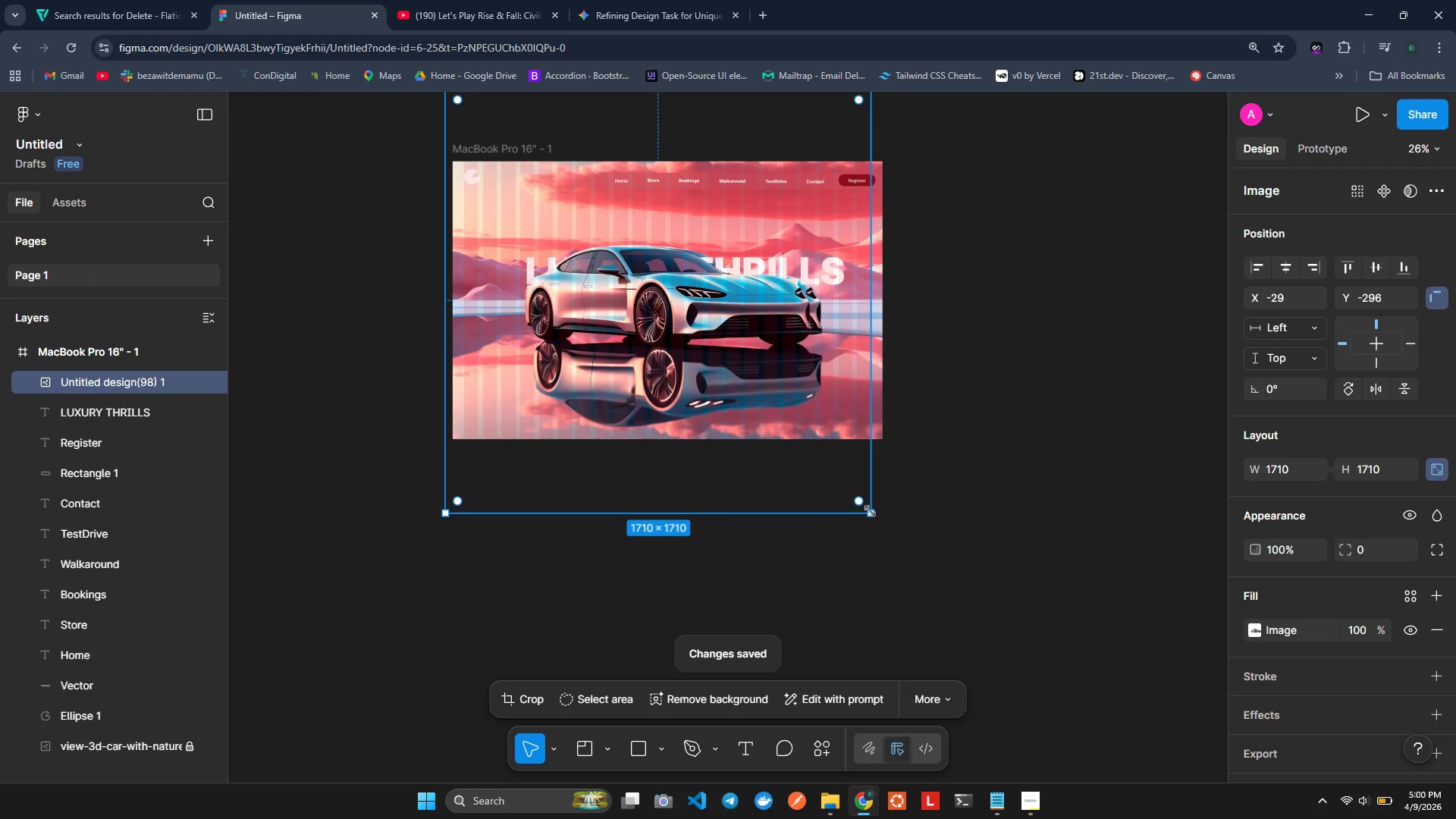 
left_click_drag(start_coordinate=[870, 511], to_coordinate=[879, 511])
 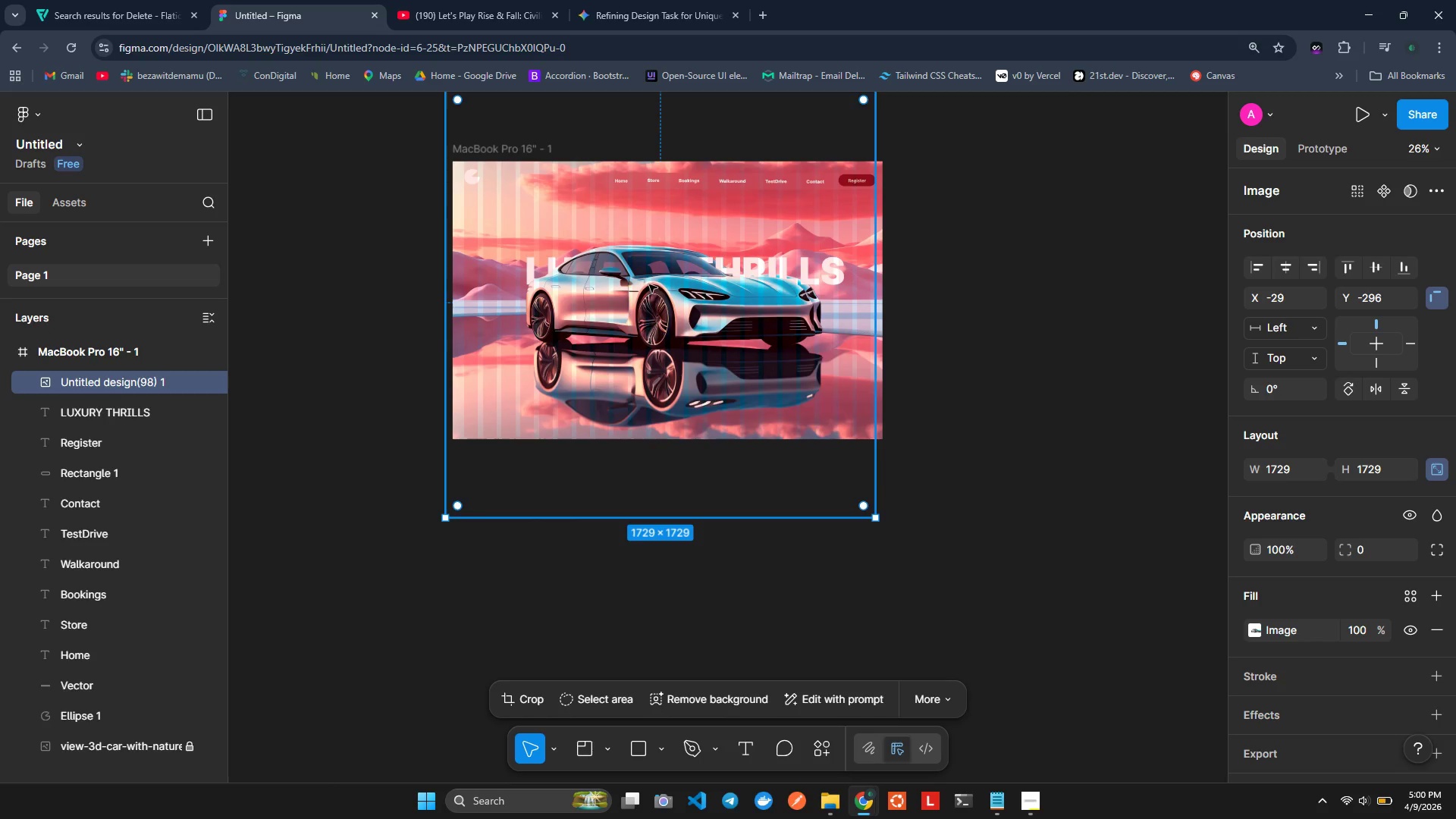 
left_click_drag(start_coordinate=[649, 284], to_coordinate=[654, 283])
 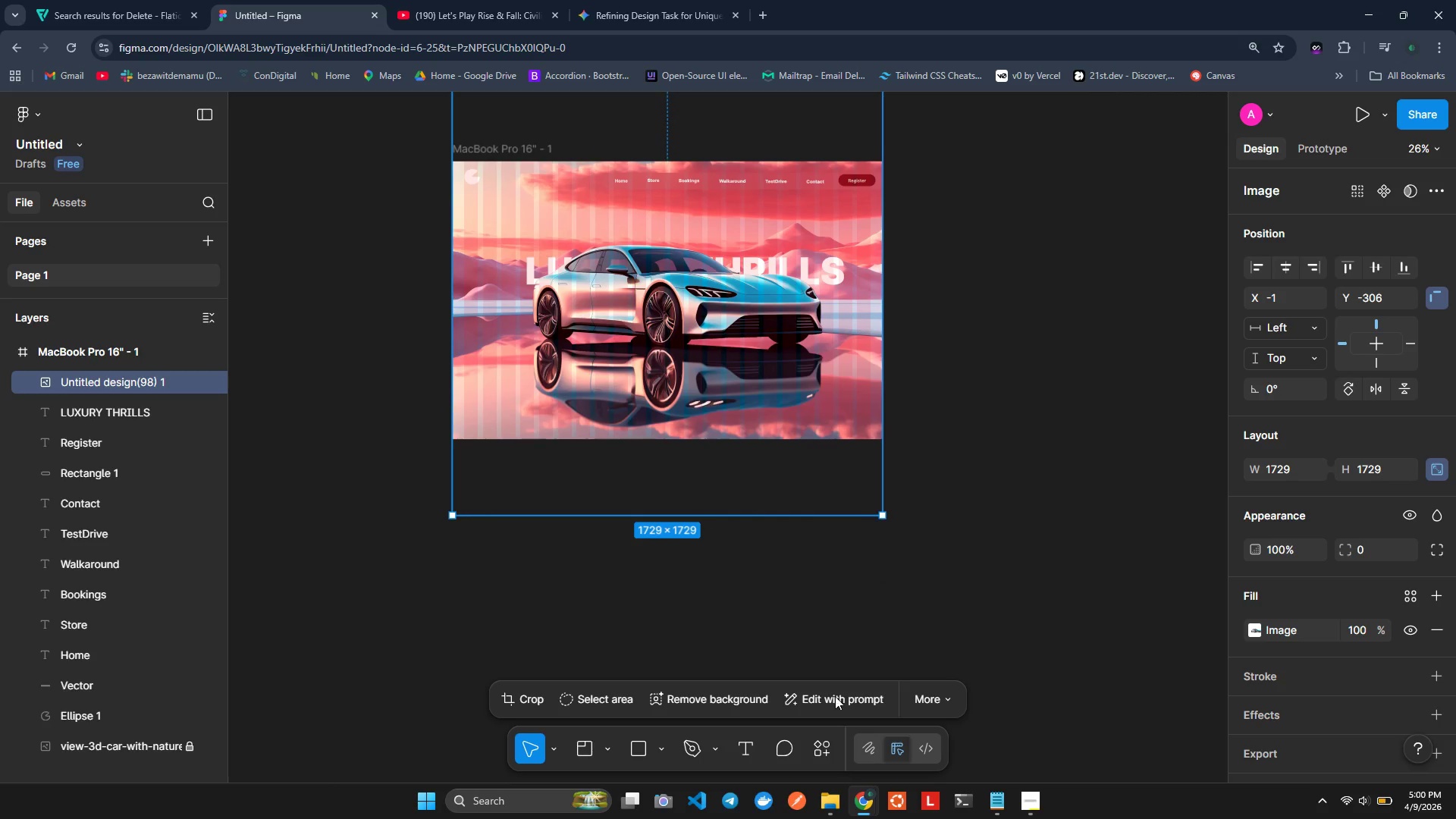 
left_click([835, 695])
 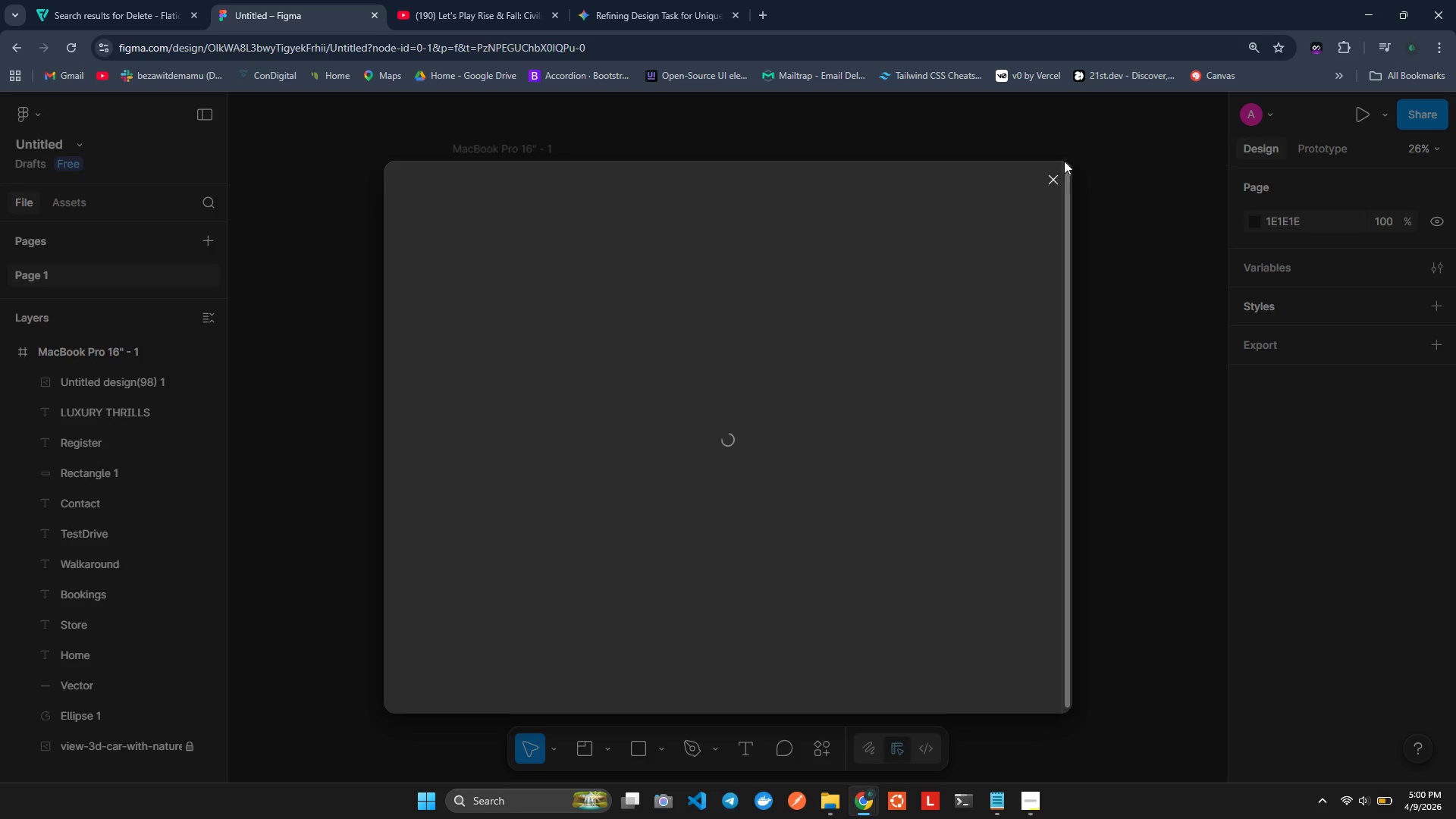 
left_click([1051, 180])
 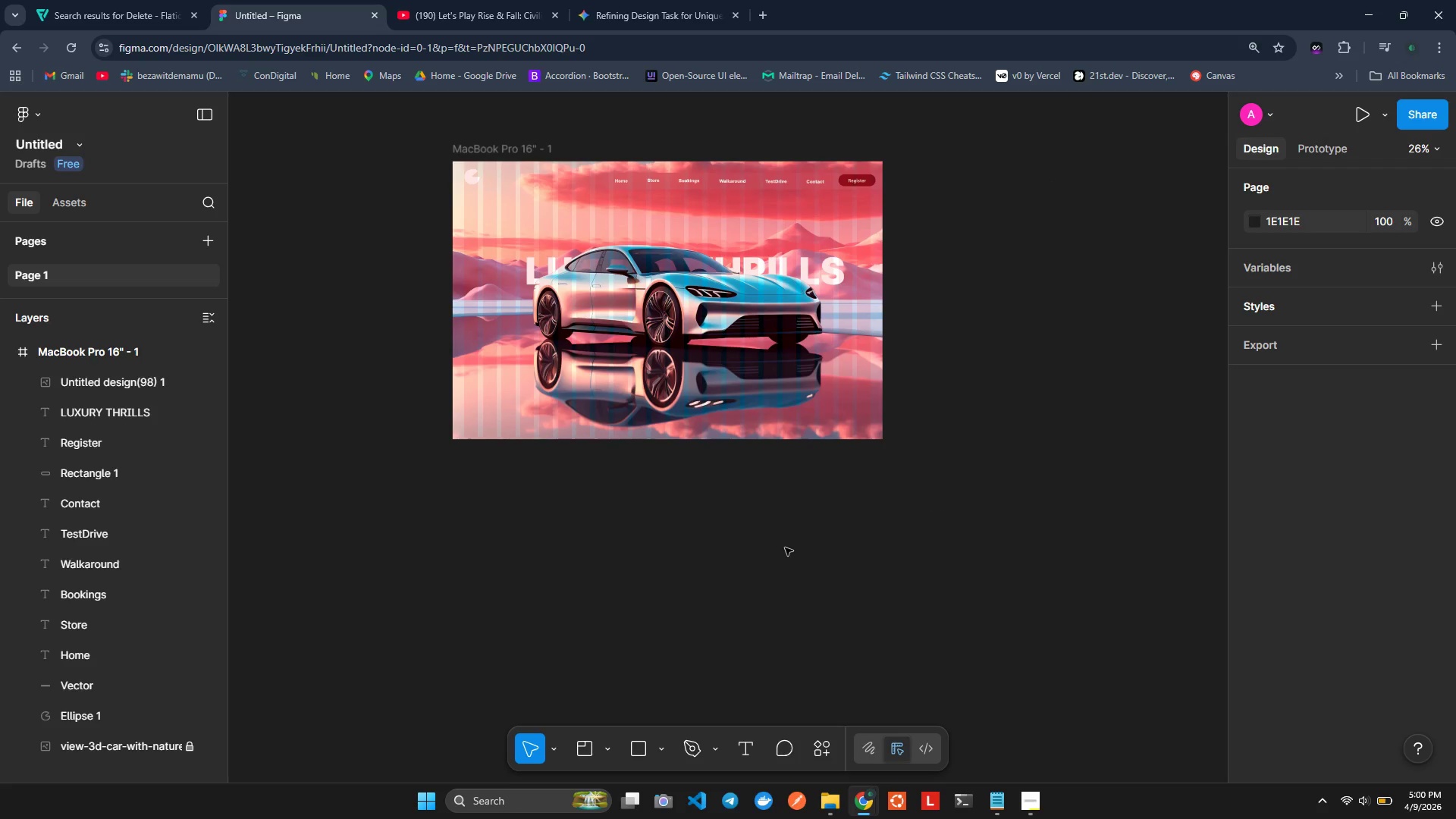 
left_click([779, 609])
 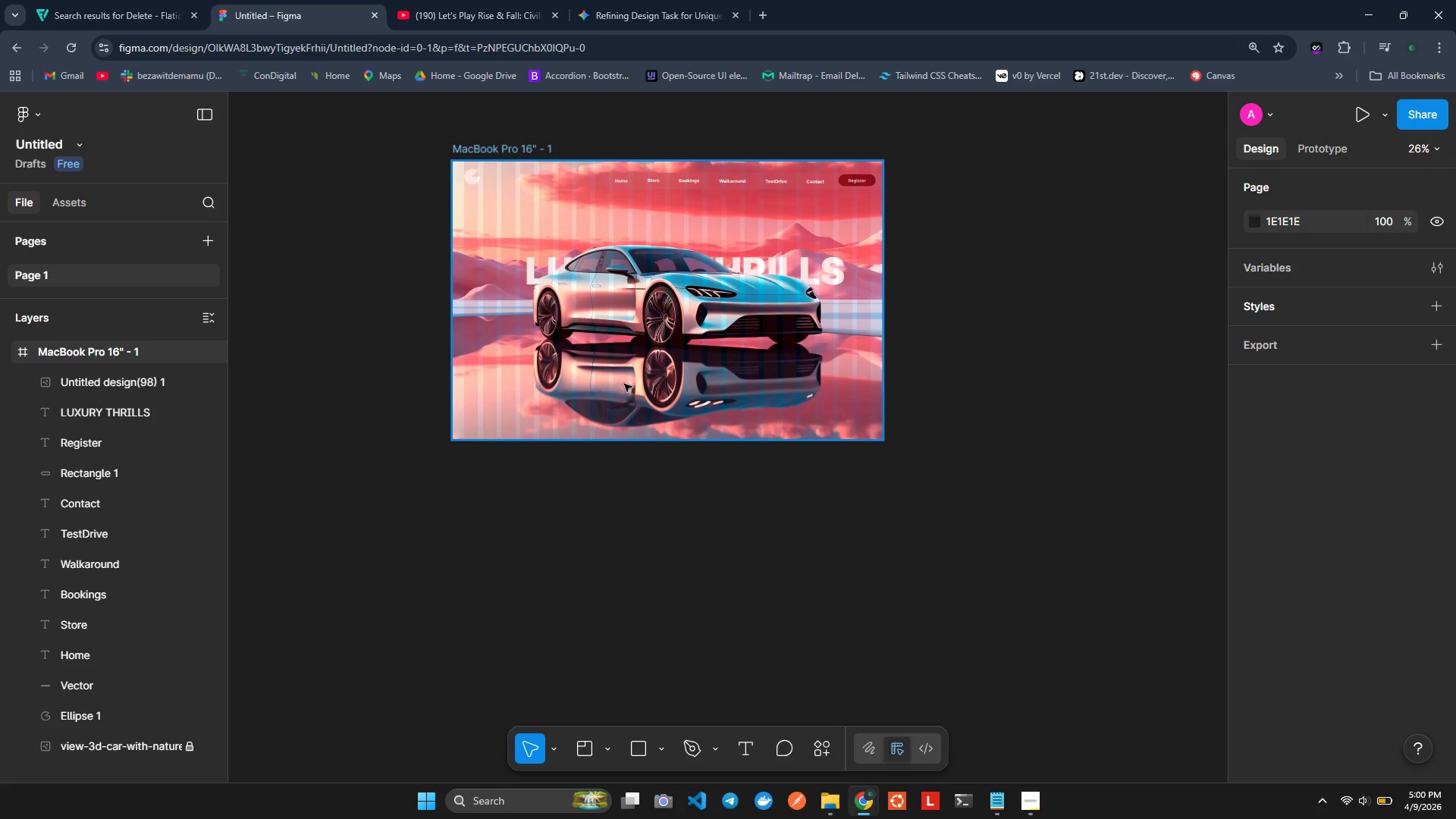 
hold_key(key=ControlLeft, duration=1.08)
scroll: coordinate [662, 259], scroll_direction: up, amount: 3.0
 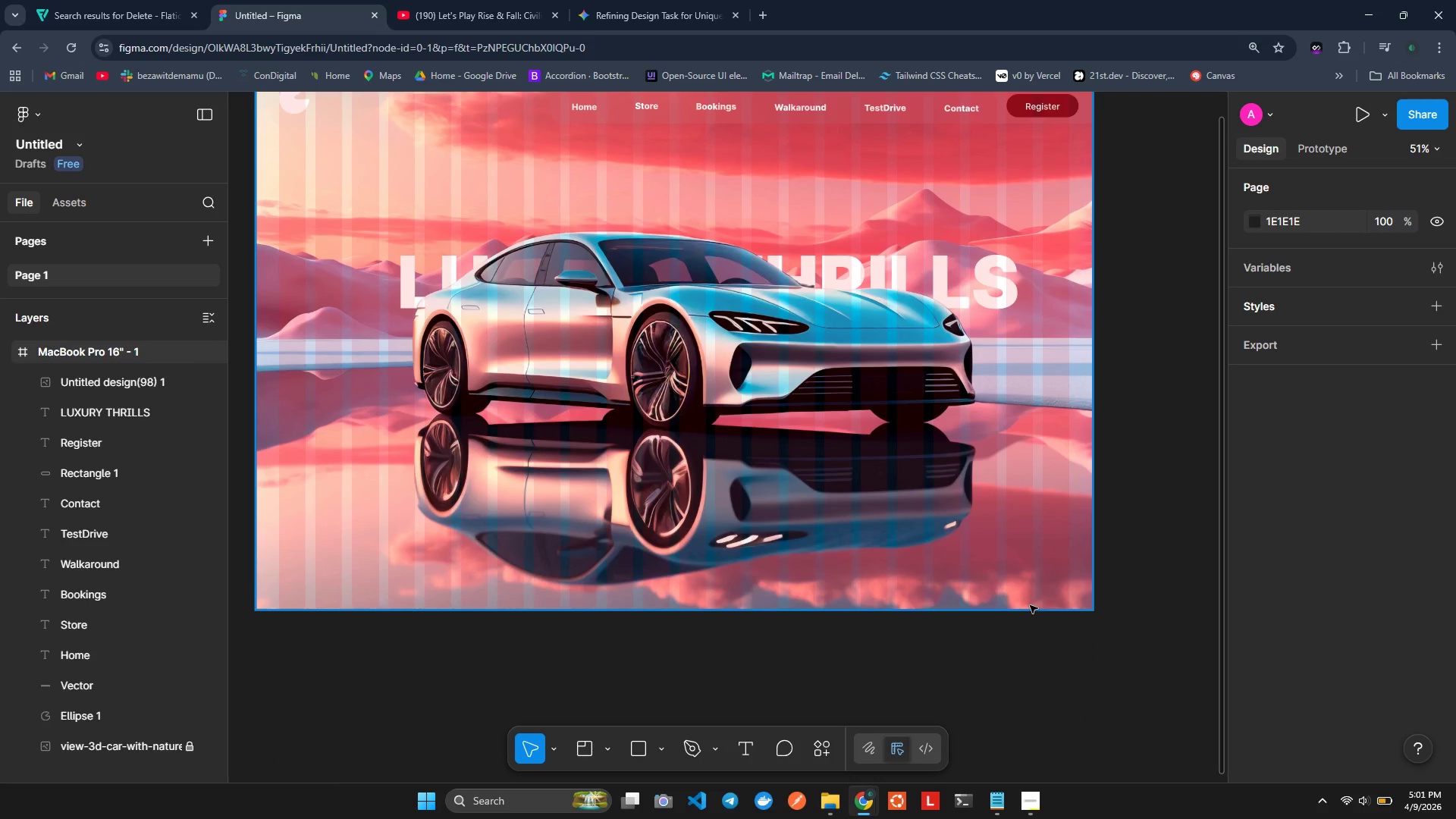 
wait(44.73)
 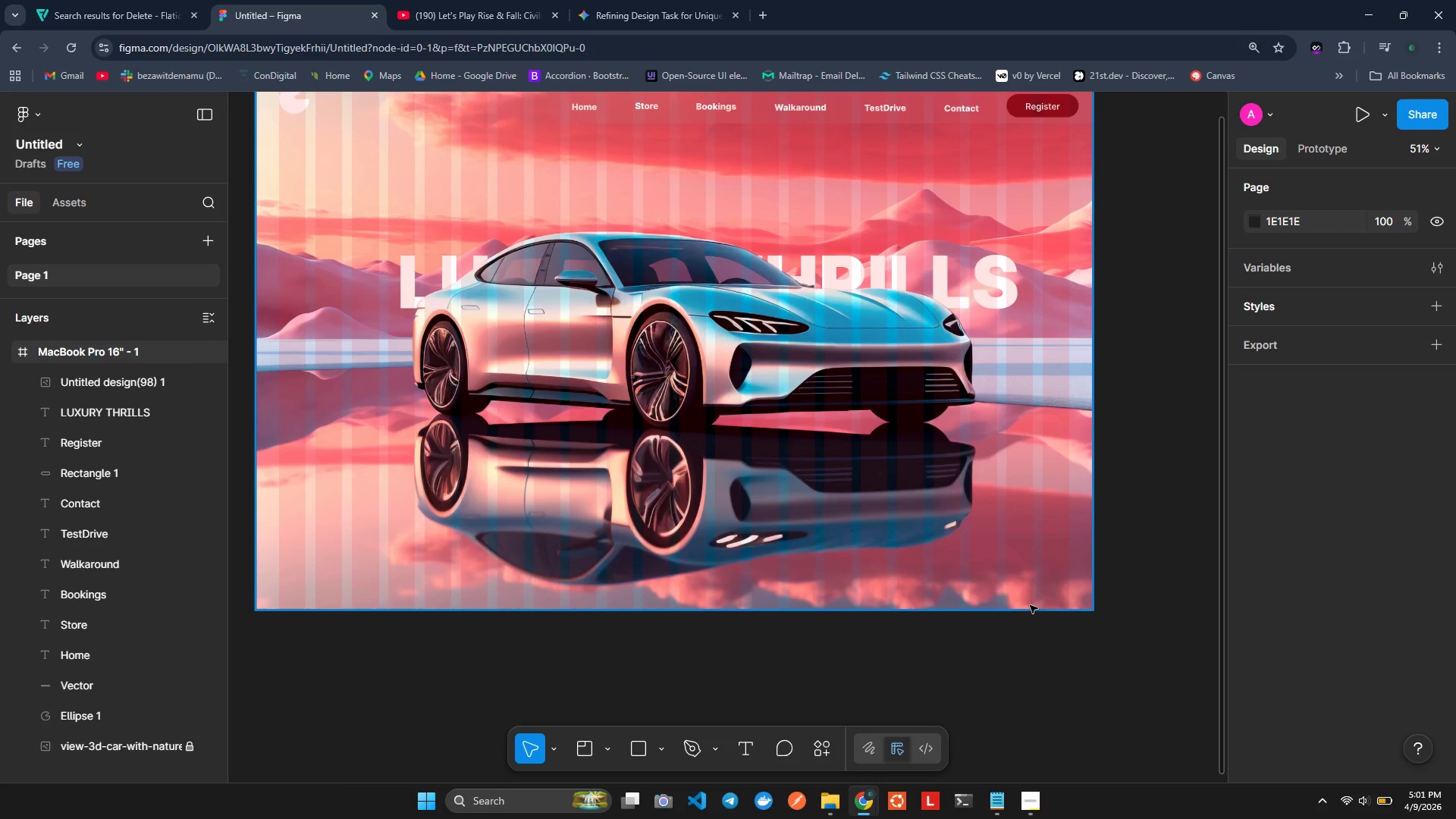 
left_click([397, 294])
 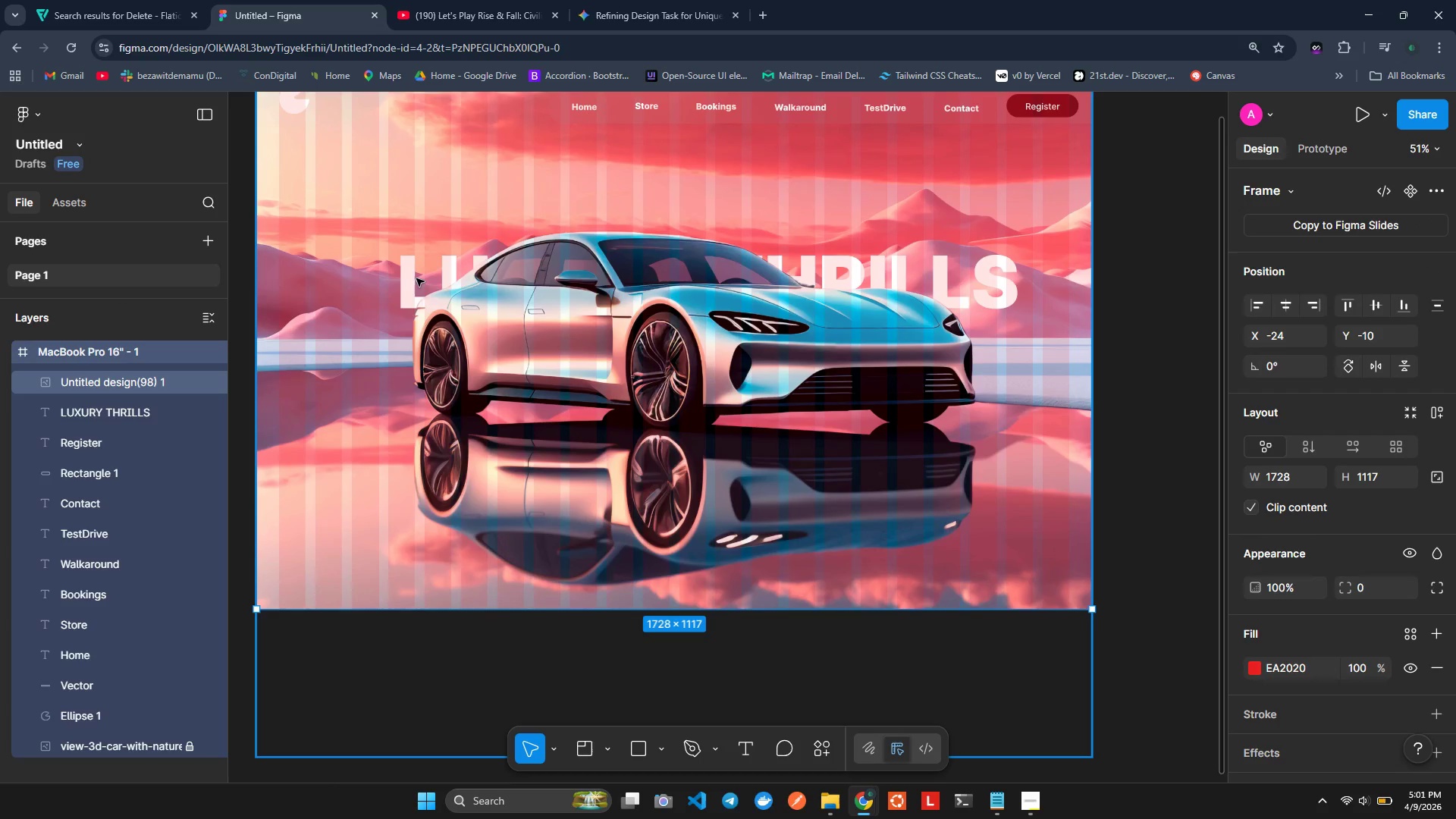 
left_click([416, 278])
 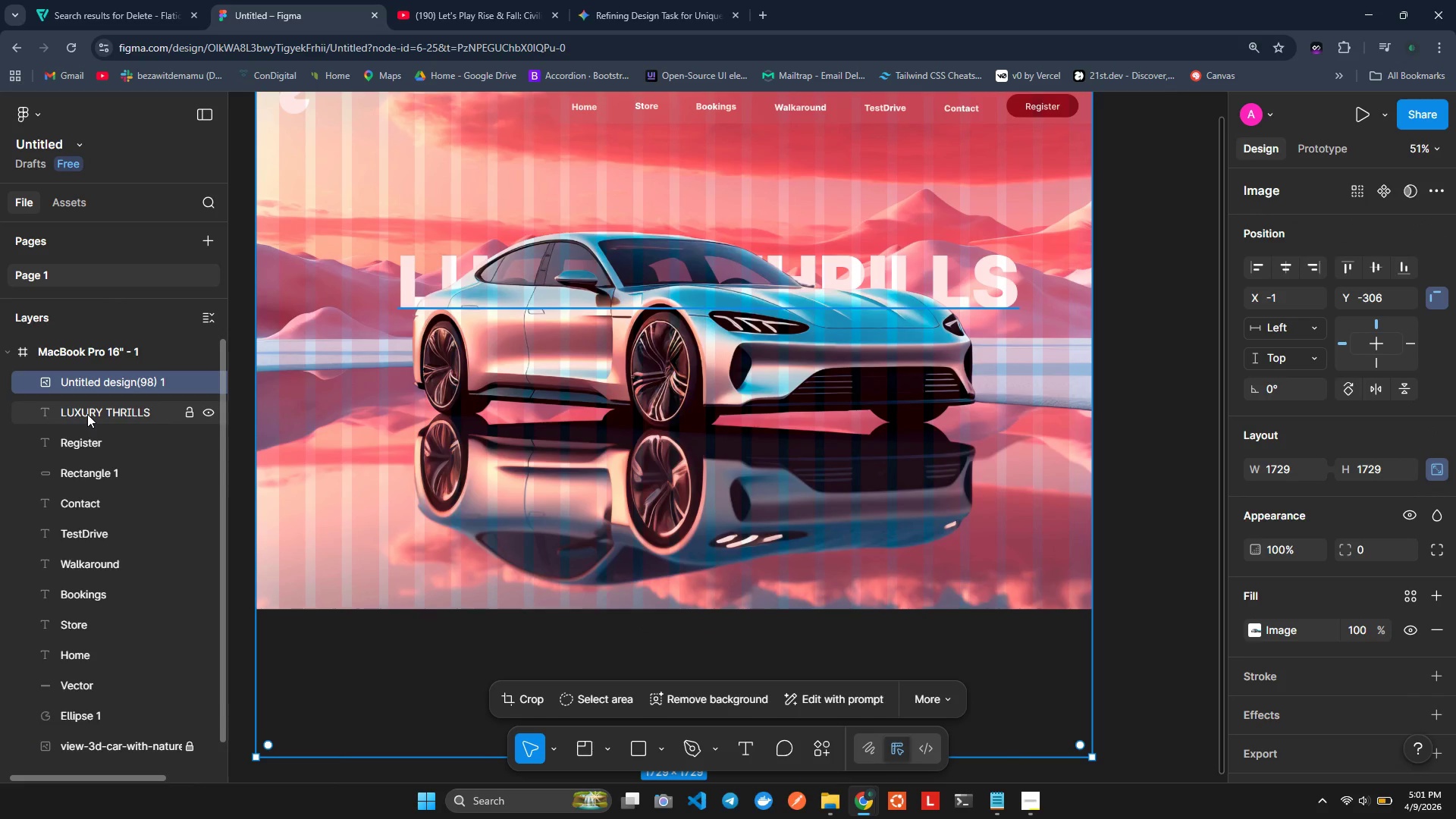 
wait(12.73)
 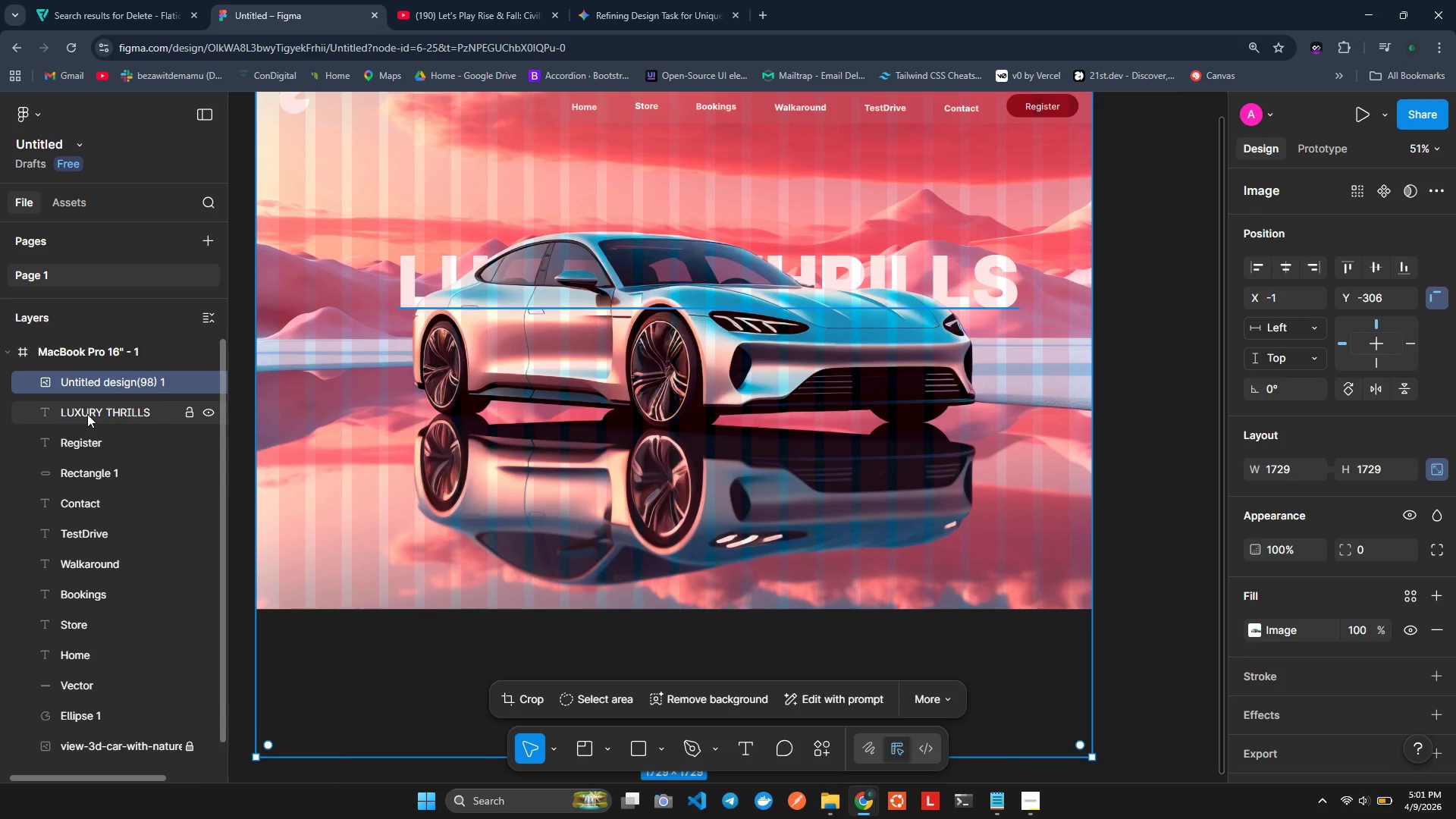 
left_click([81, 408])
 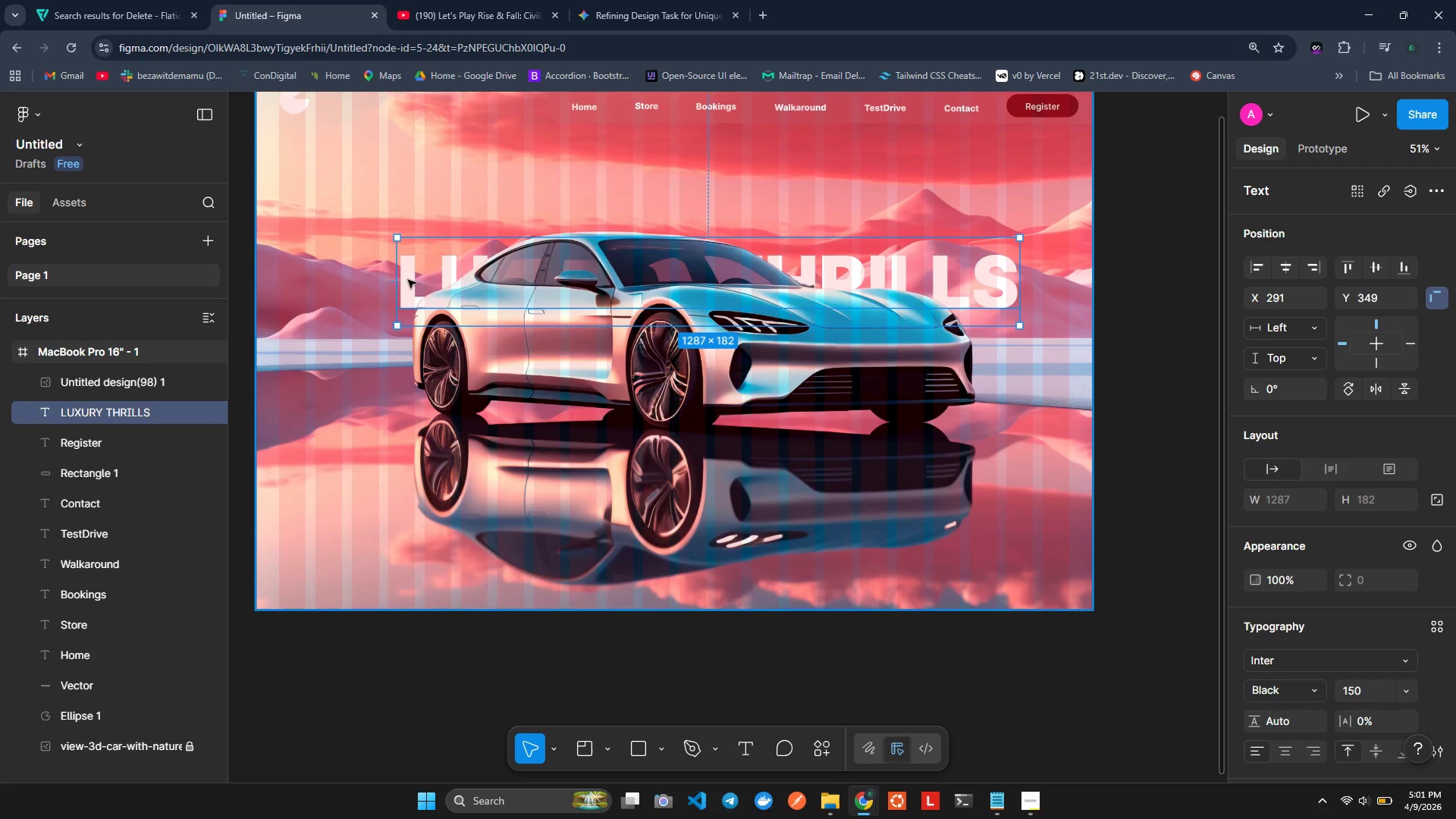 
hold_key(key=AltLeft, duration=1.53)
left_click_drag(start_coordinate=[408, 280], to_coordinate=[402, 262])
 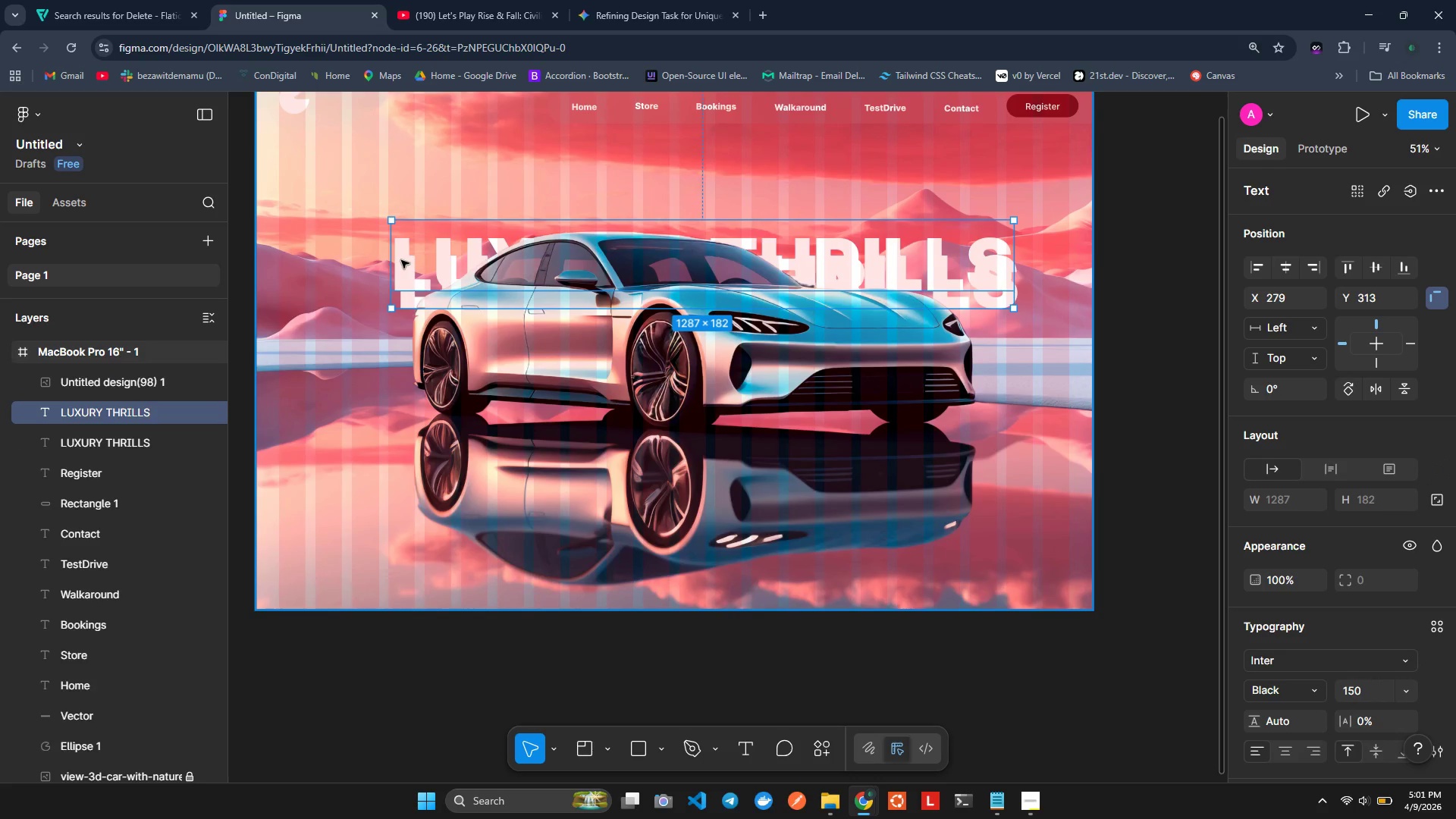 
hold_key(key=AltLeft, duration=0.38)
 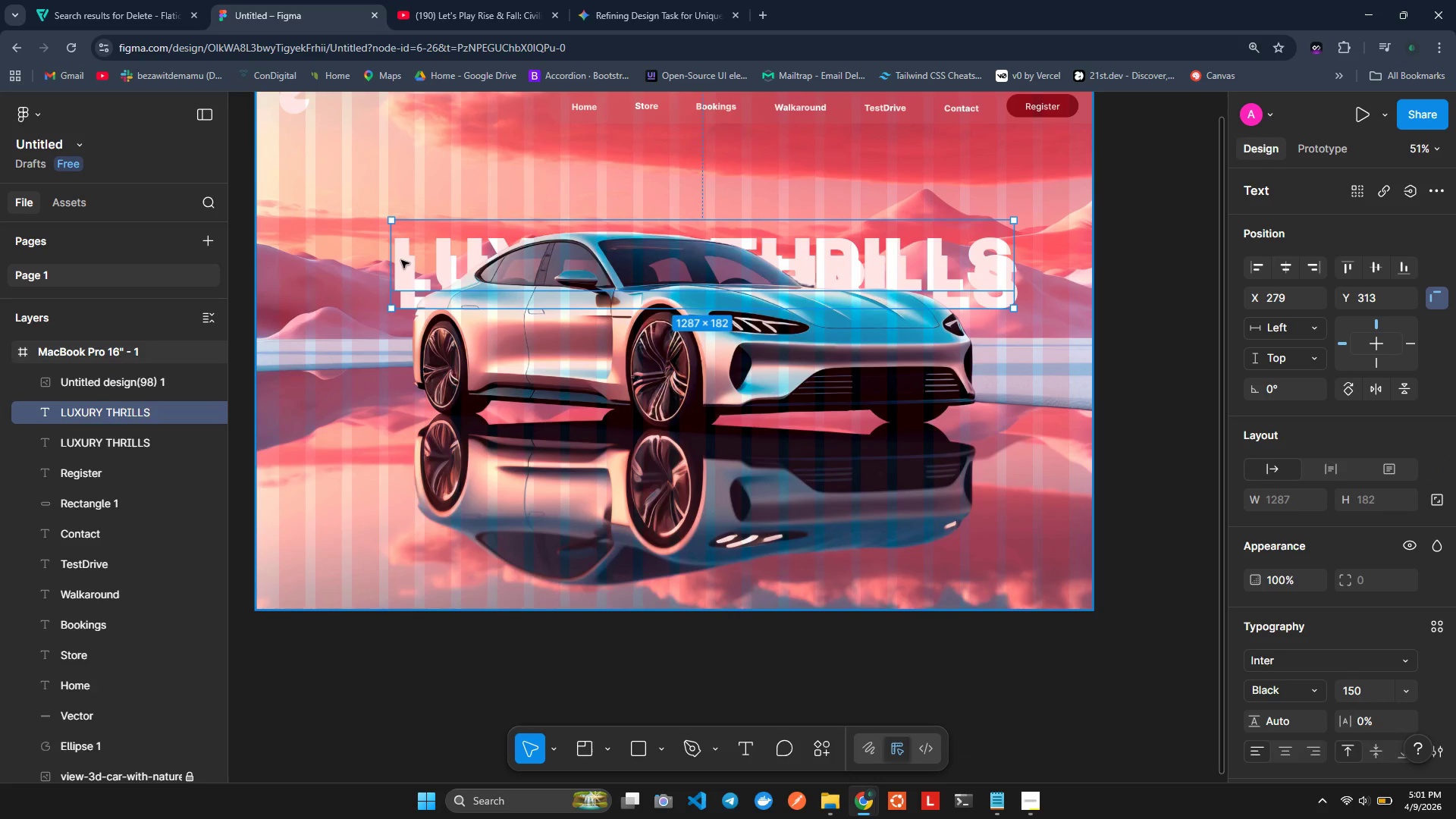 
right_click([401, 260])
 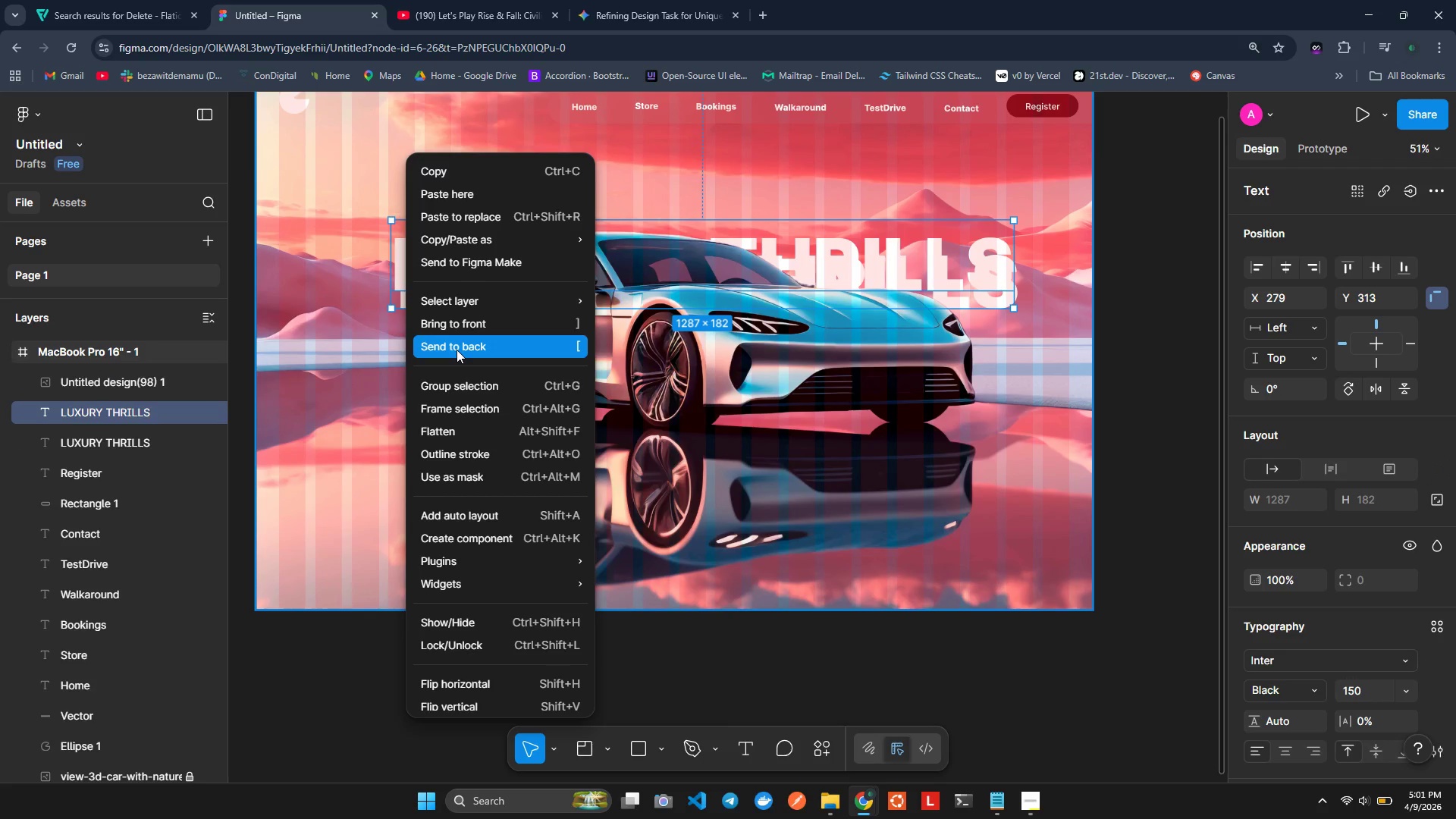 
left_click([460, 325])
 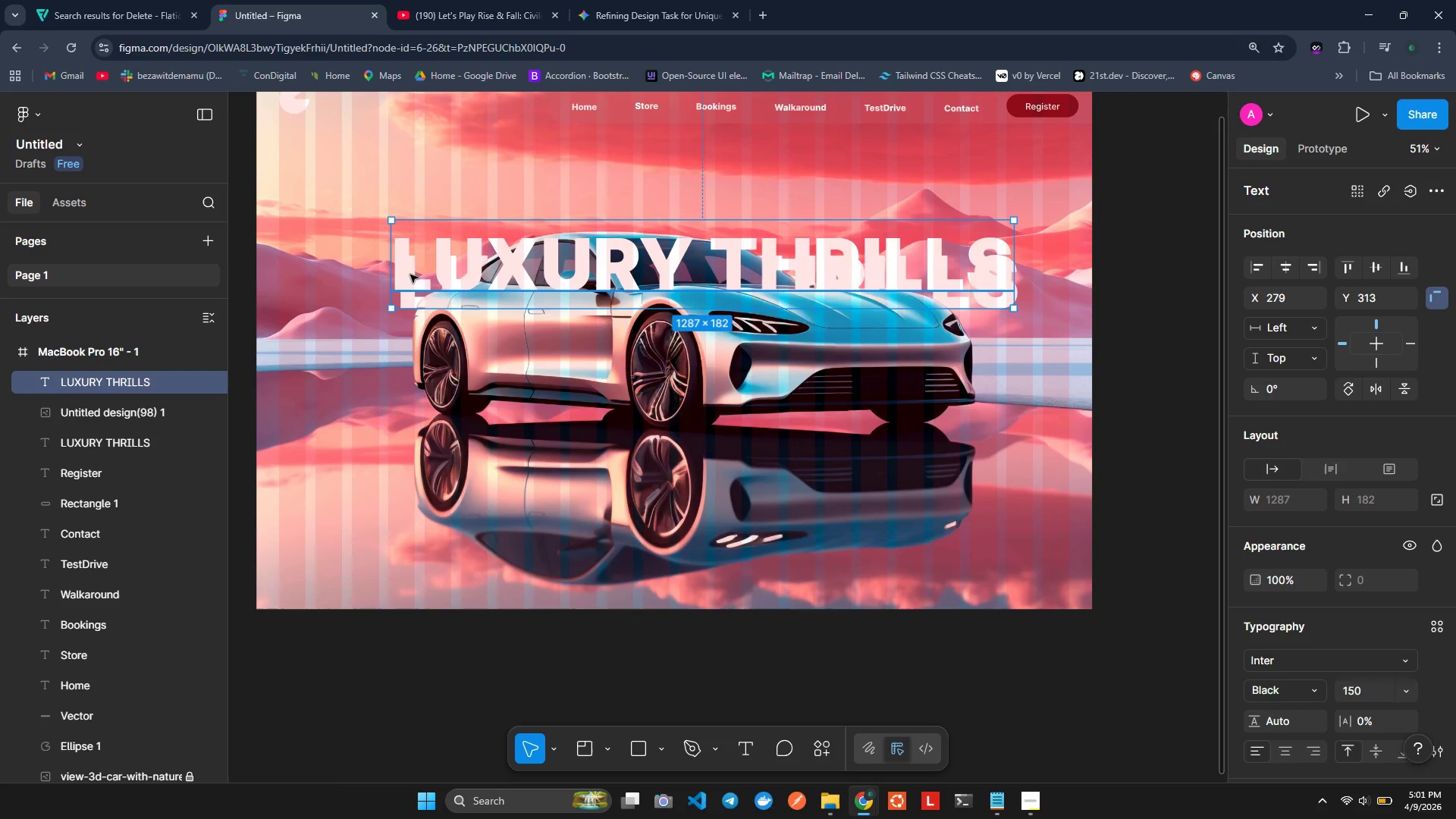 
left_click_drag(start_coordinate=[411, 271], to_coordinate=[416, 289])
 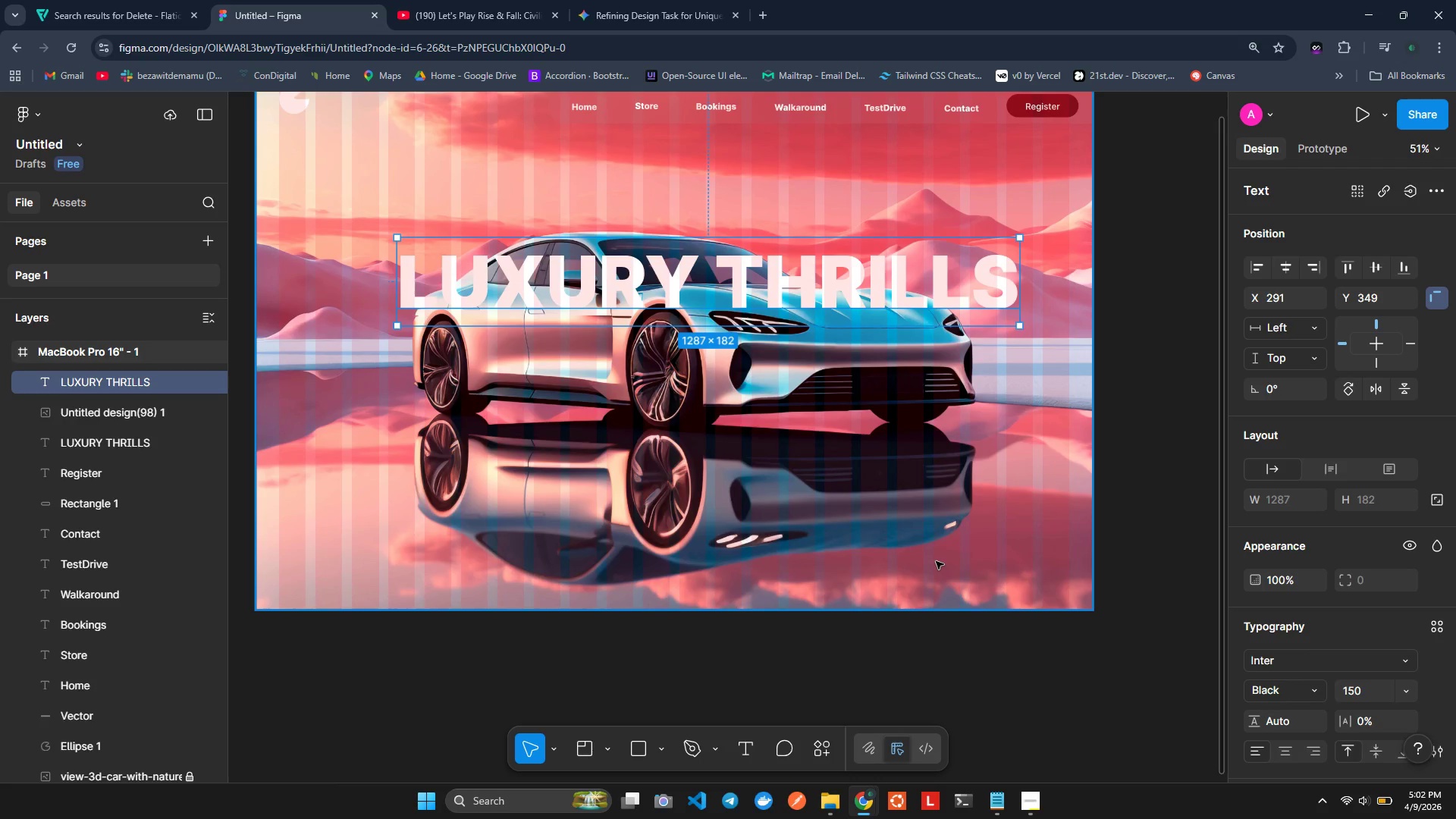 
wait(10.45)
 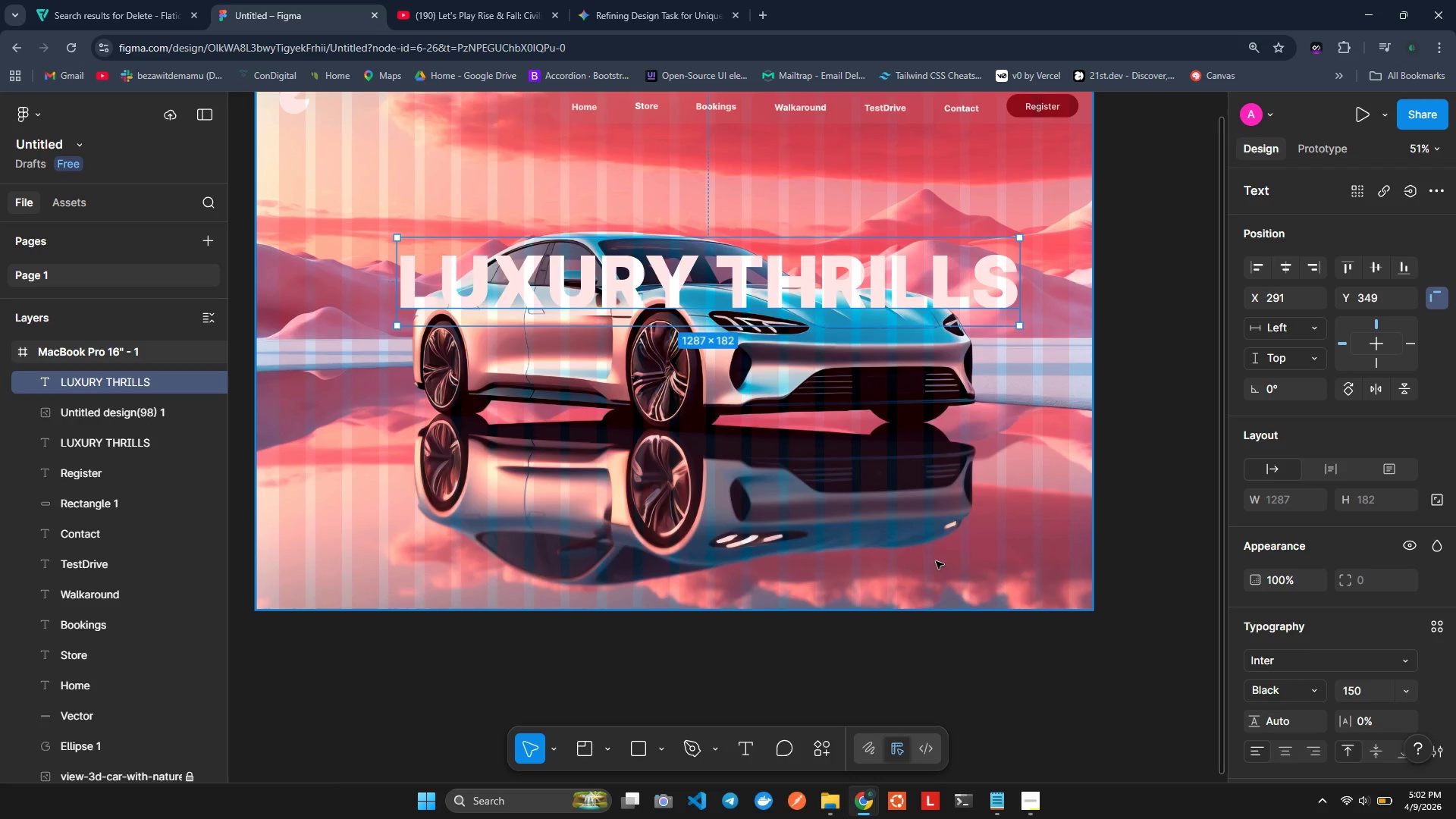 
scroll: coordinate [1323, 670], scroll_direction: down, amount: 2.0
 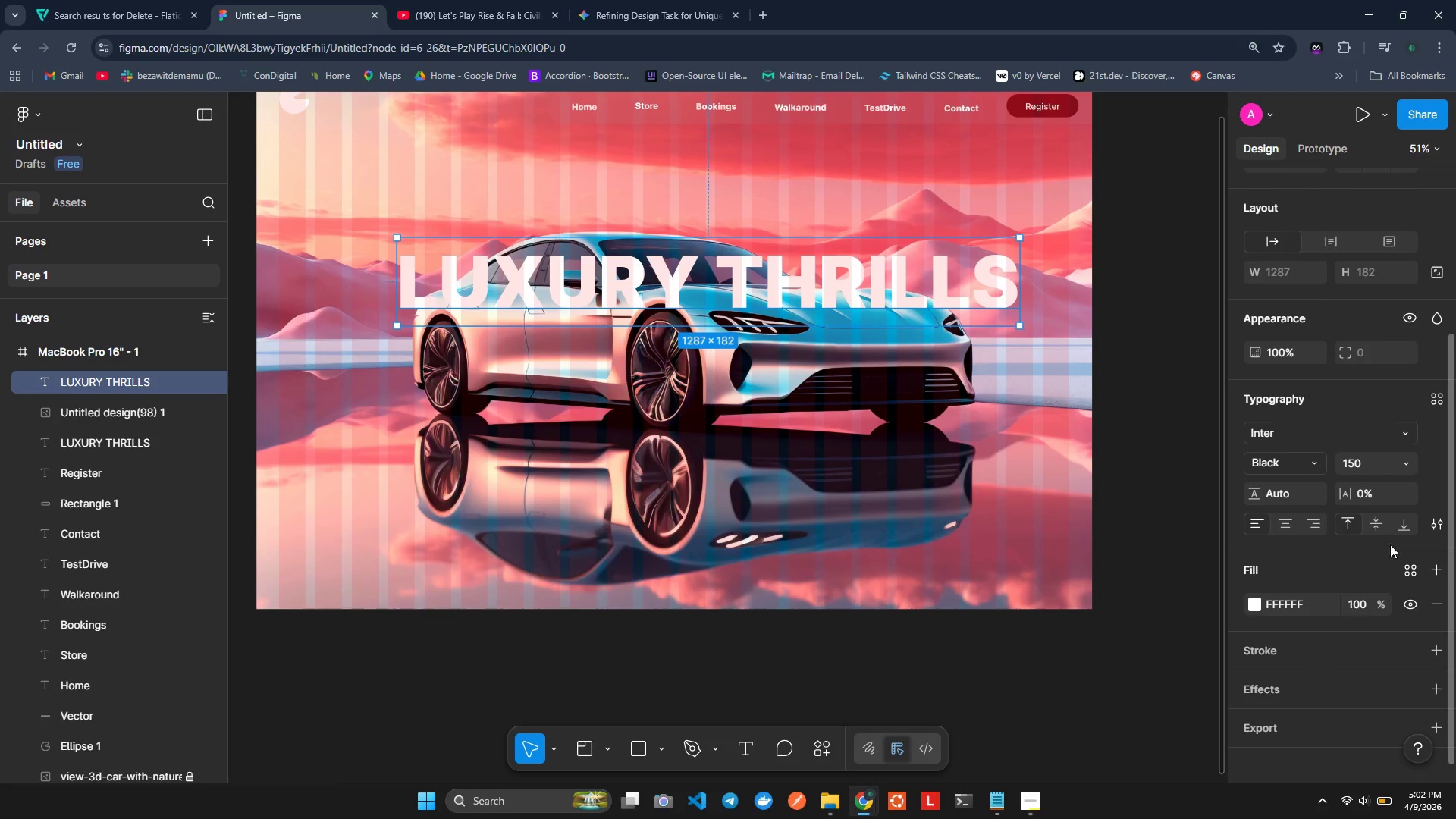 
wait(8.75)
 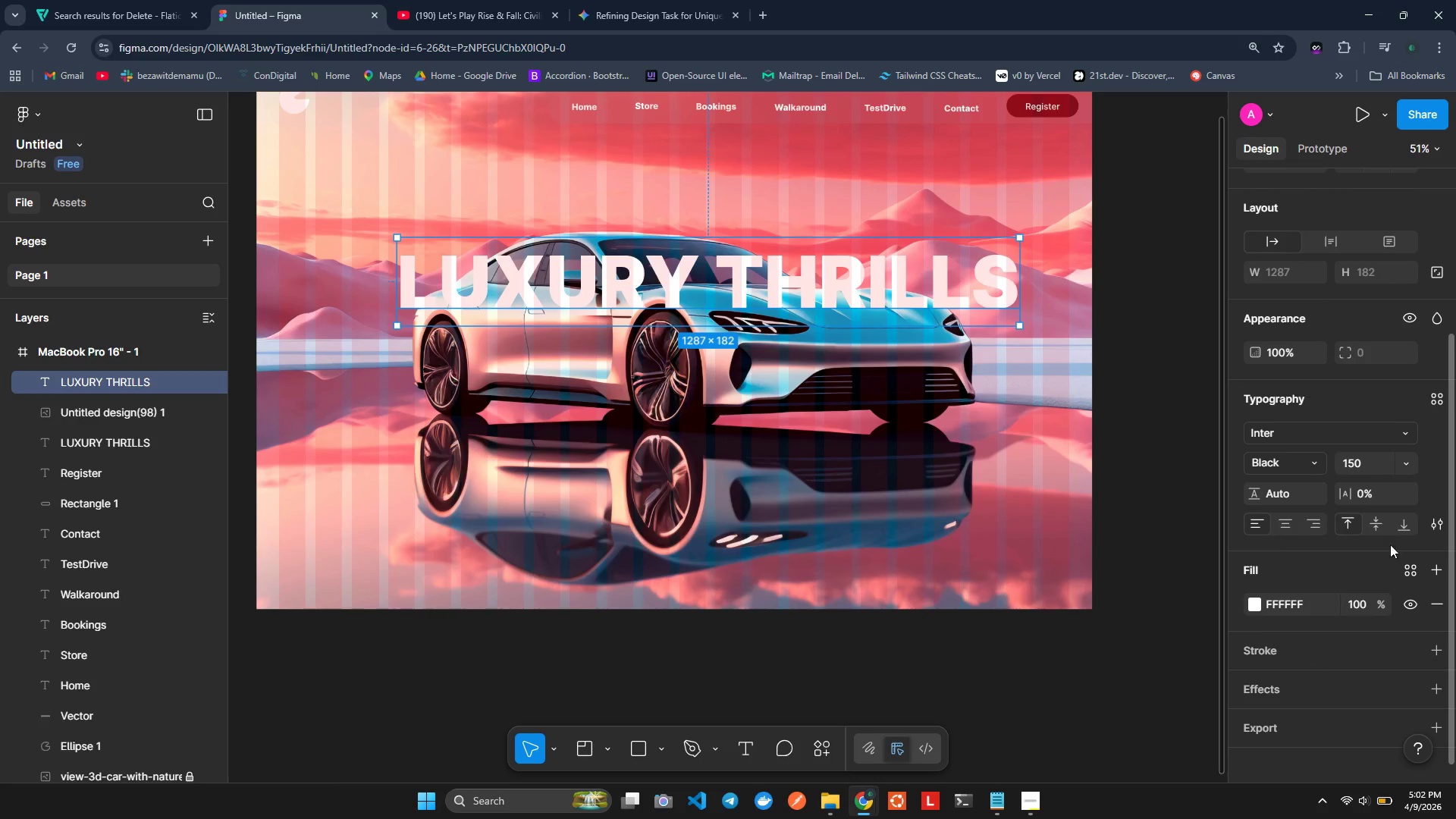 
scroll: coordinate [1378, 547], scroll_direction: down, amount: 1.0
 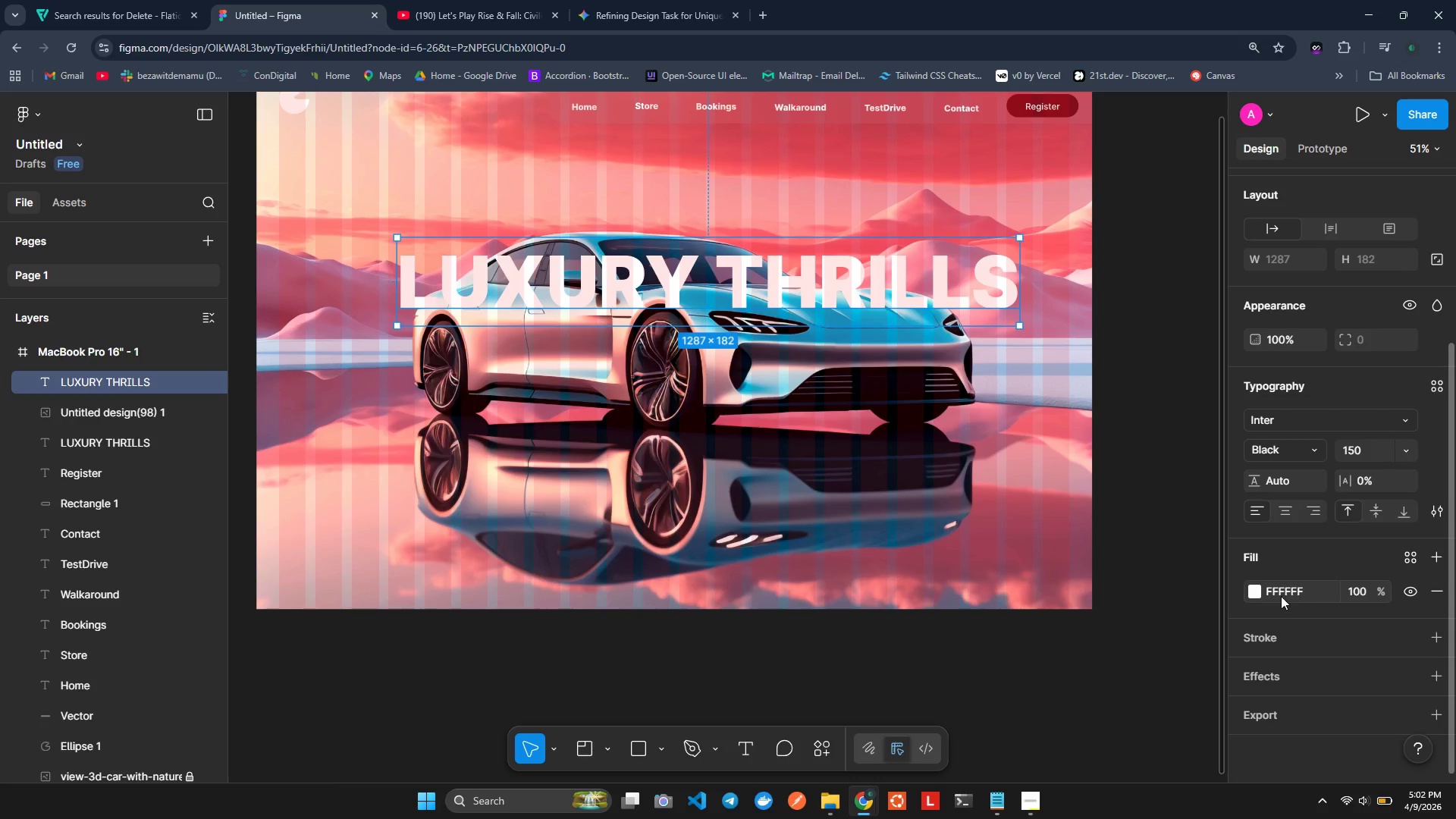 
left_click([1257, 595])
 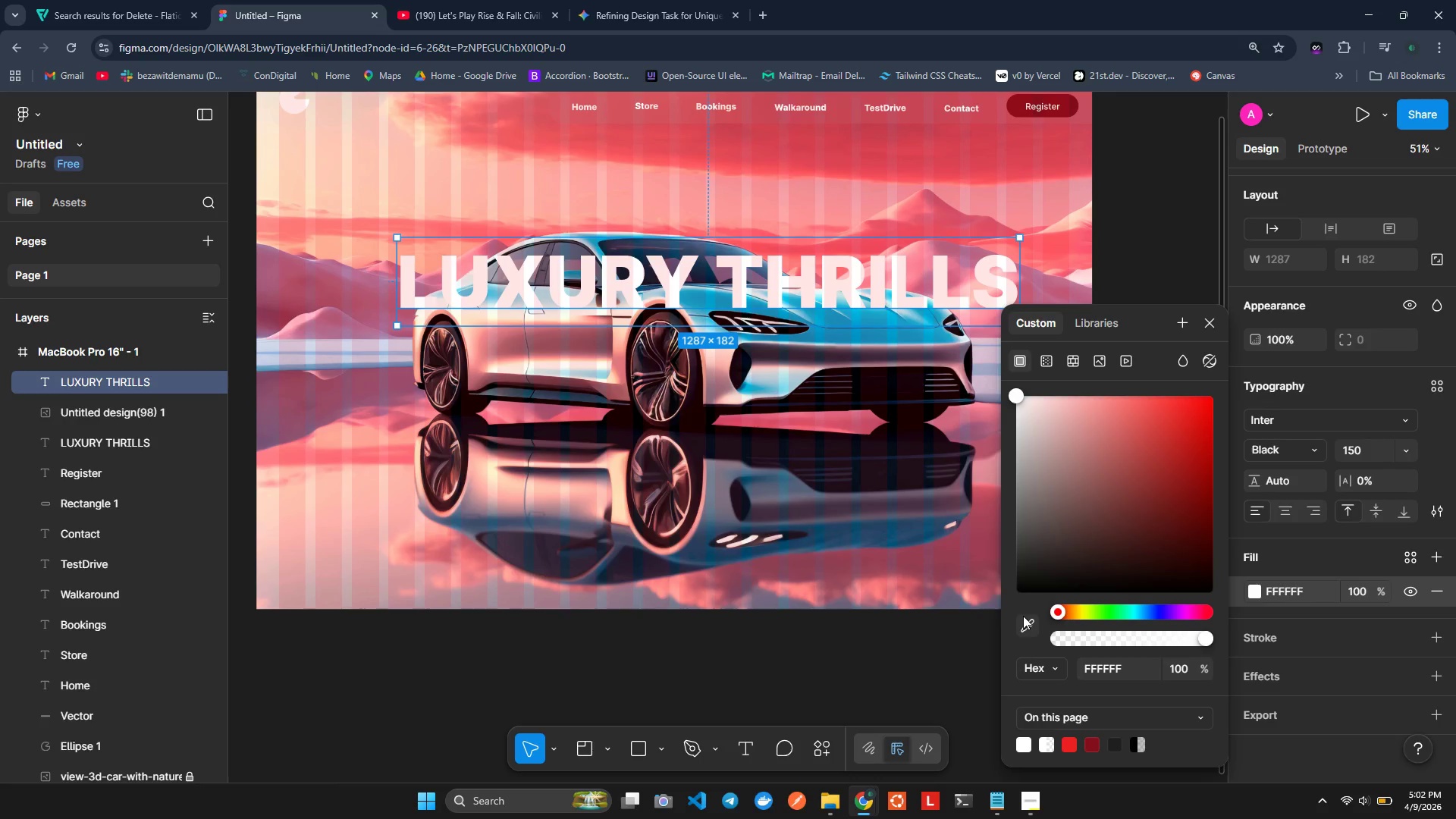 
left_click_drag(start_coordinate=[1028, 583], to_coordinate=[1014, 601])
 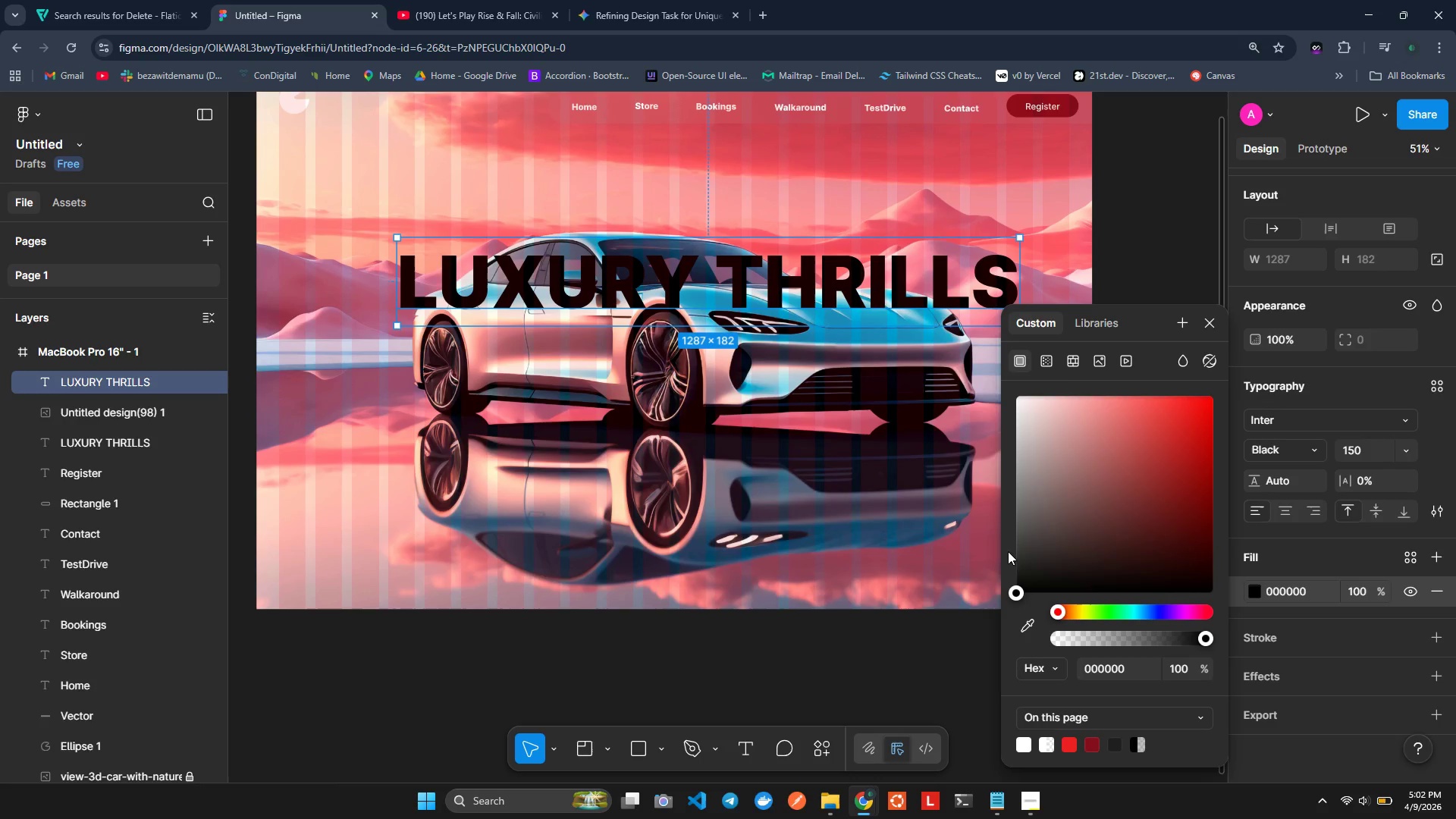 
wait(5.42)
 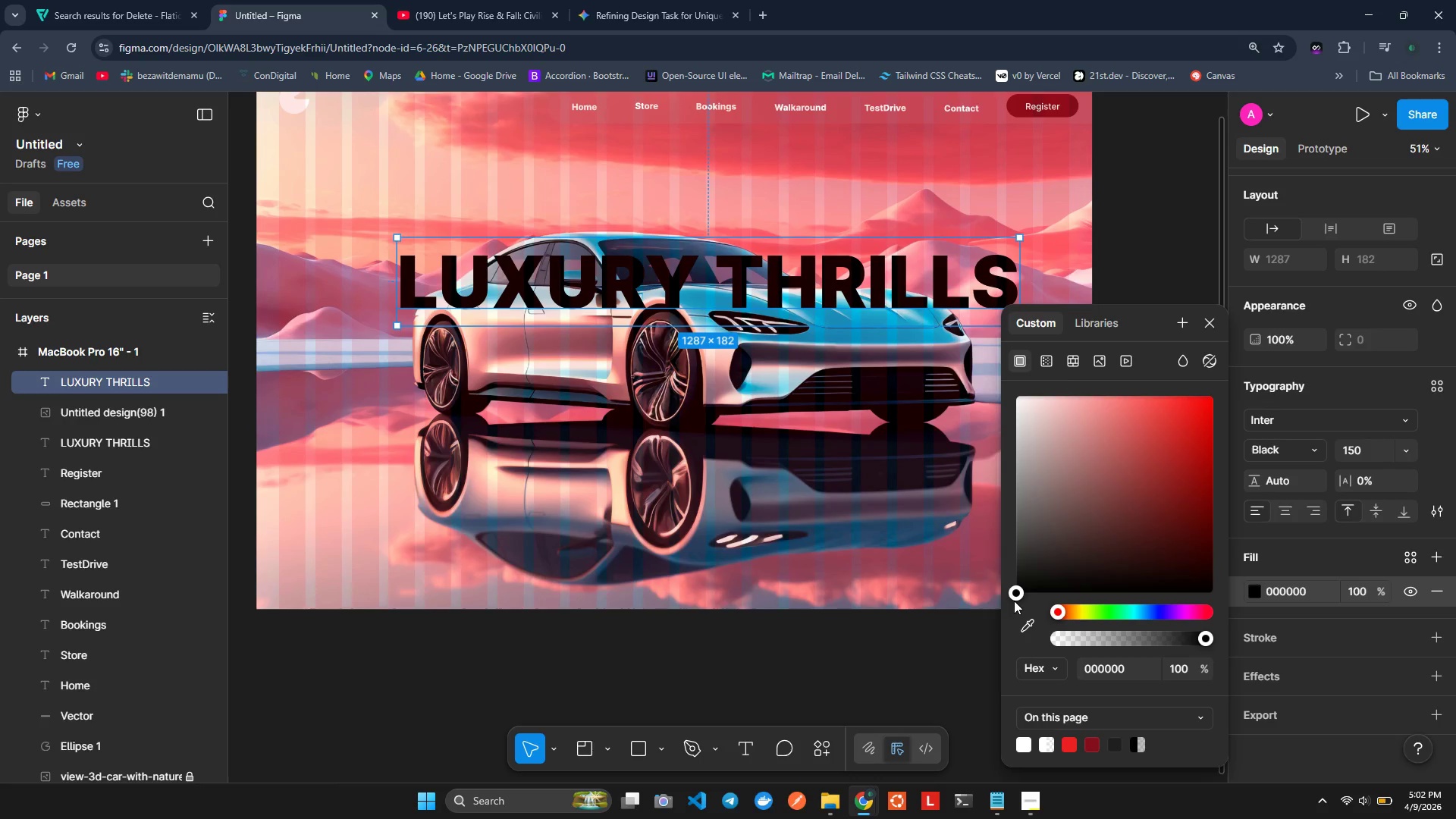 
left_click([1040, 359])
 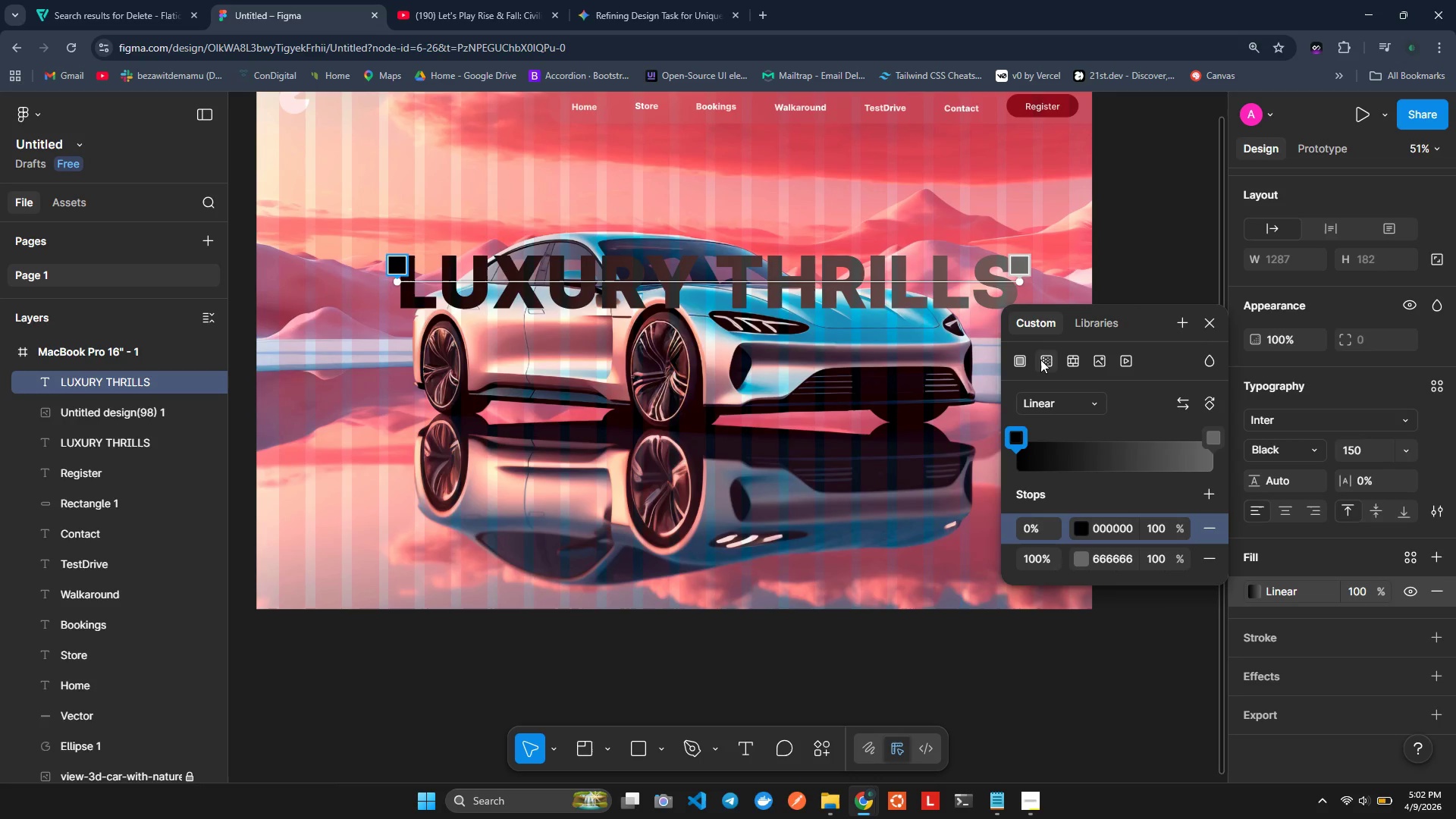 
wait(10.25)
 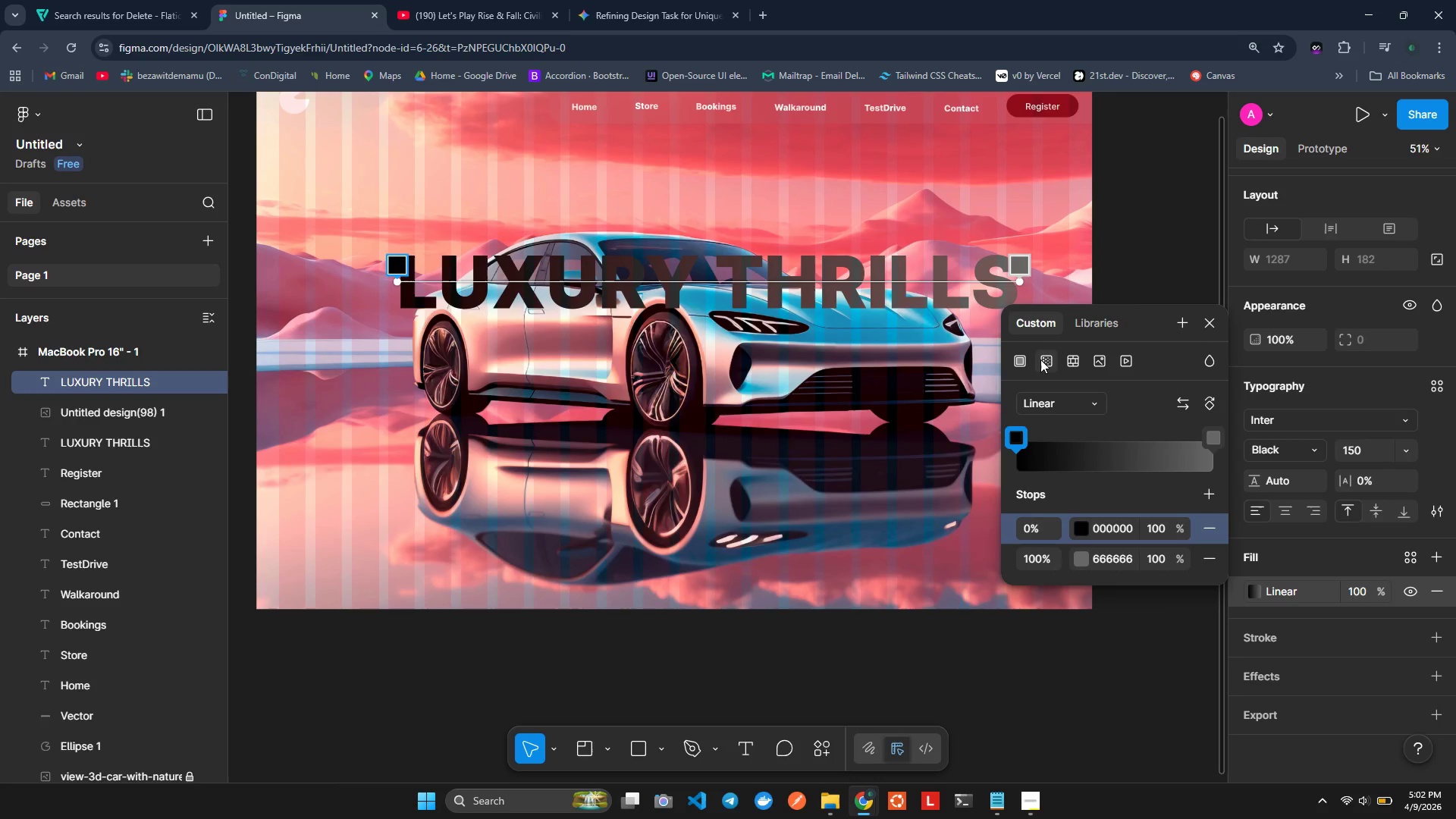 
key(Control+ControlLeft)
 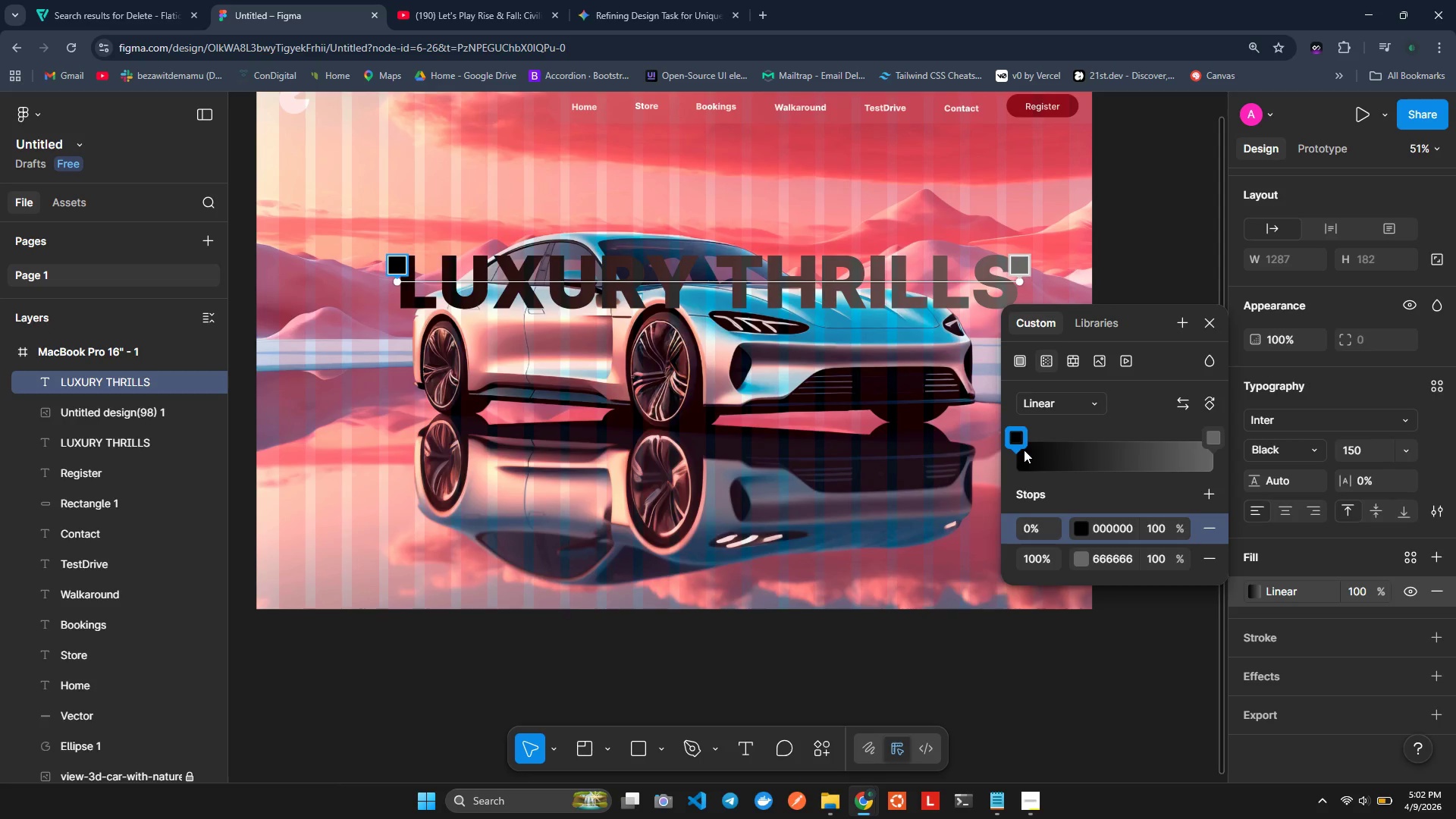 
key(Control+Z)
 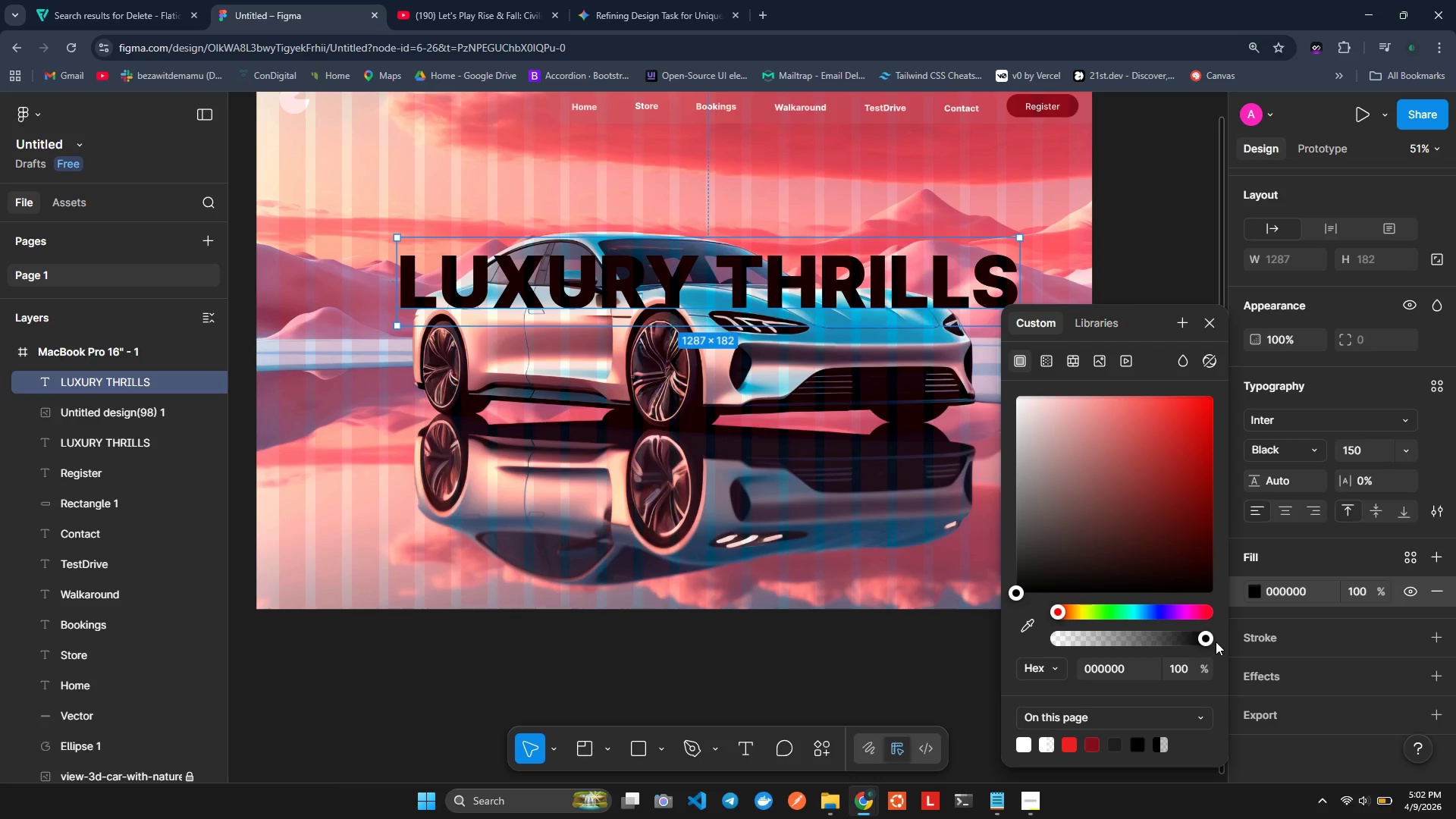 
wait(22.62)
 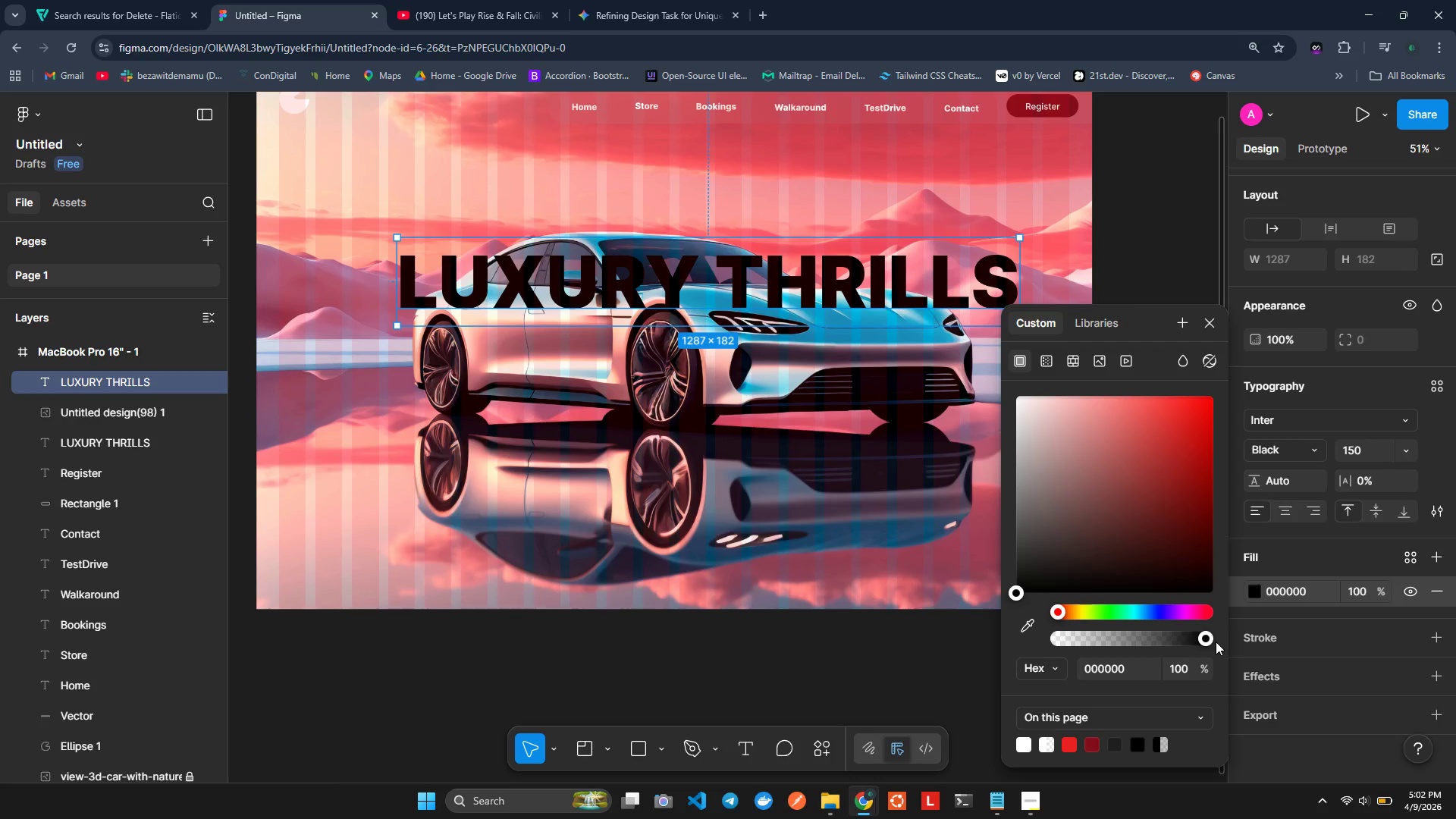 
left_click([1434, 595])
 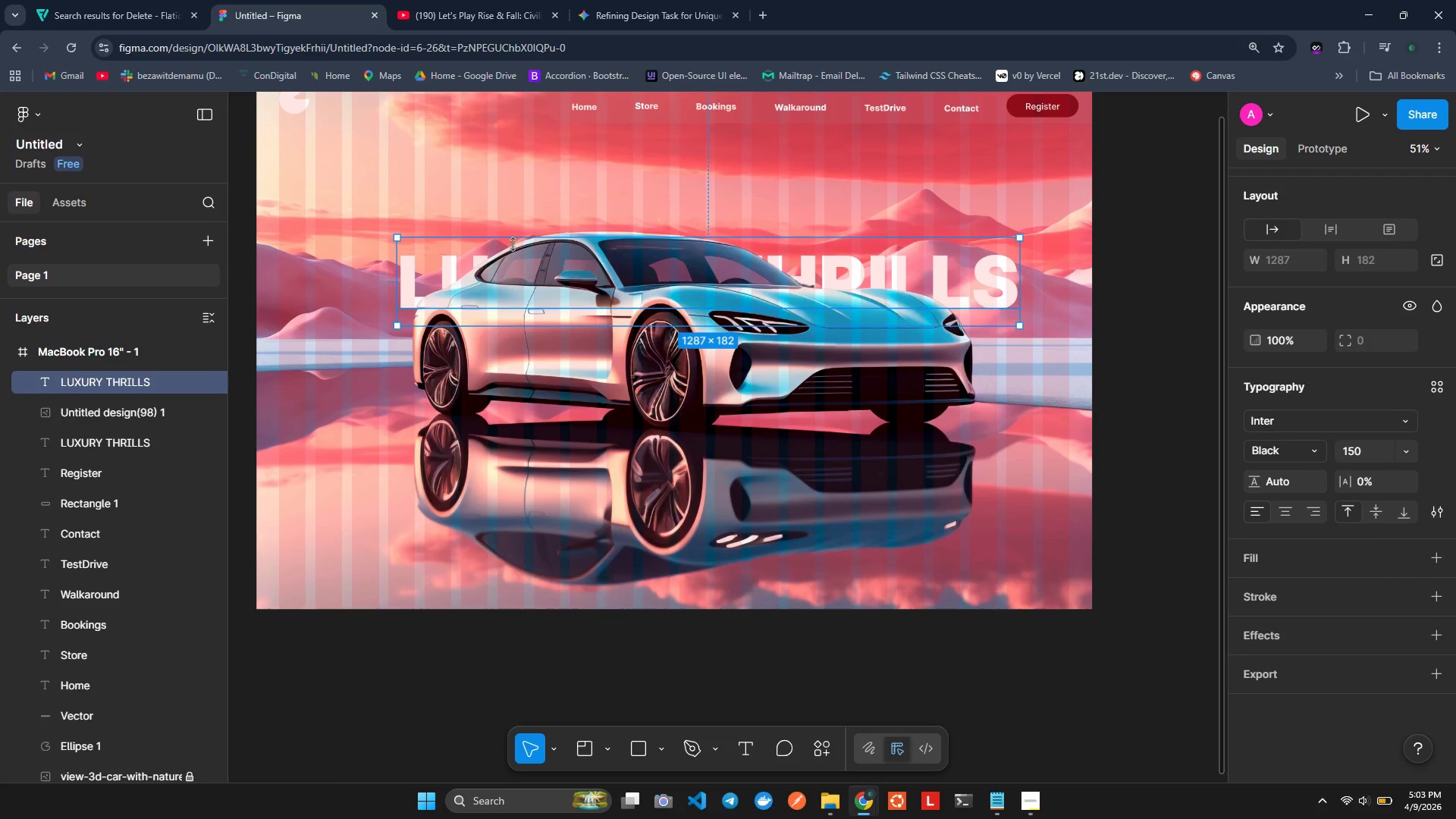 
wait(12.19)
 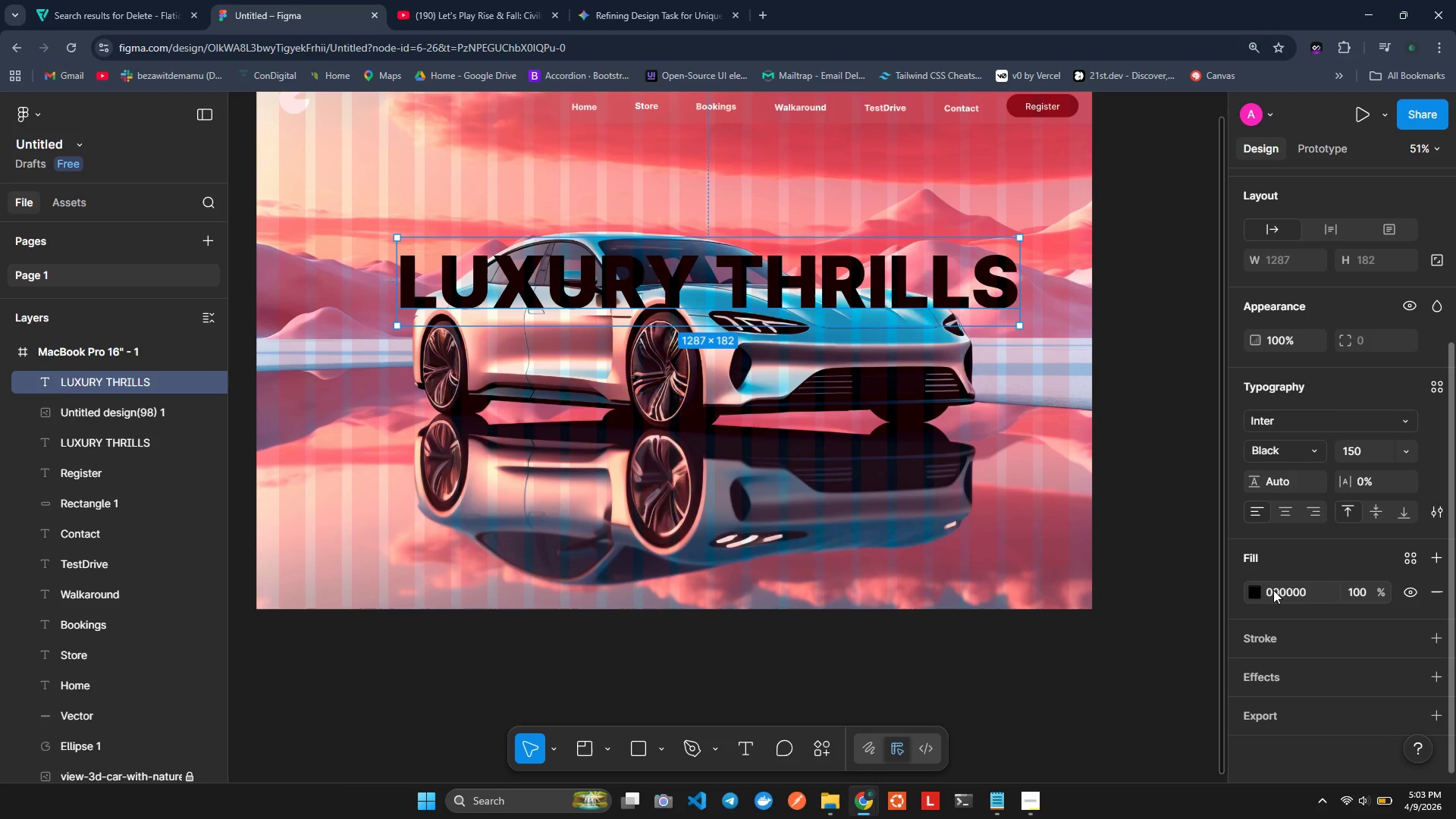 
left_click([1256, 591])
 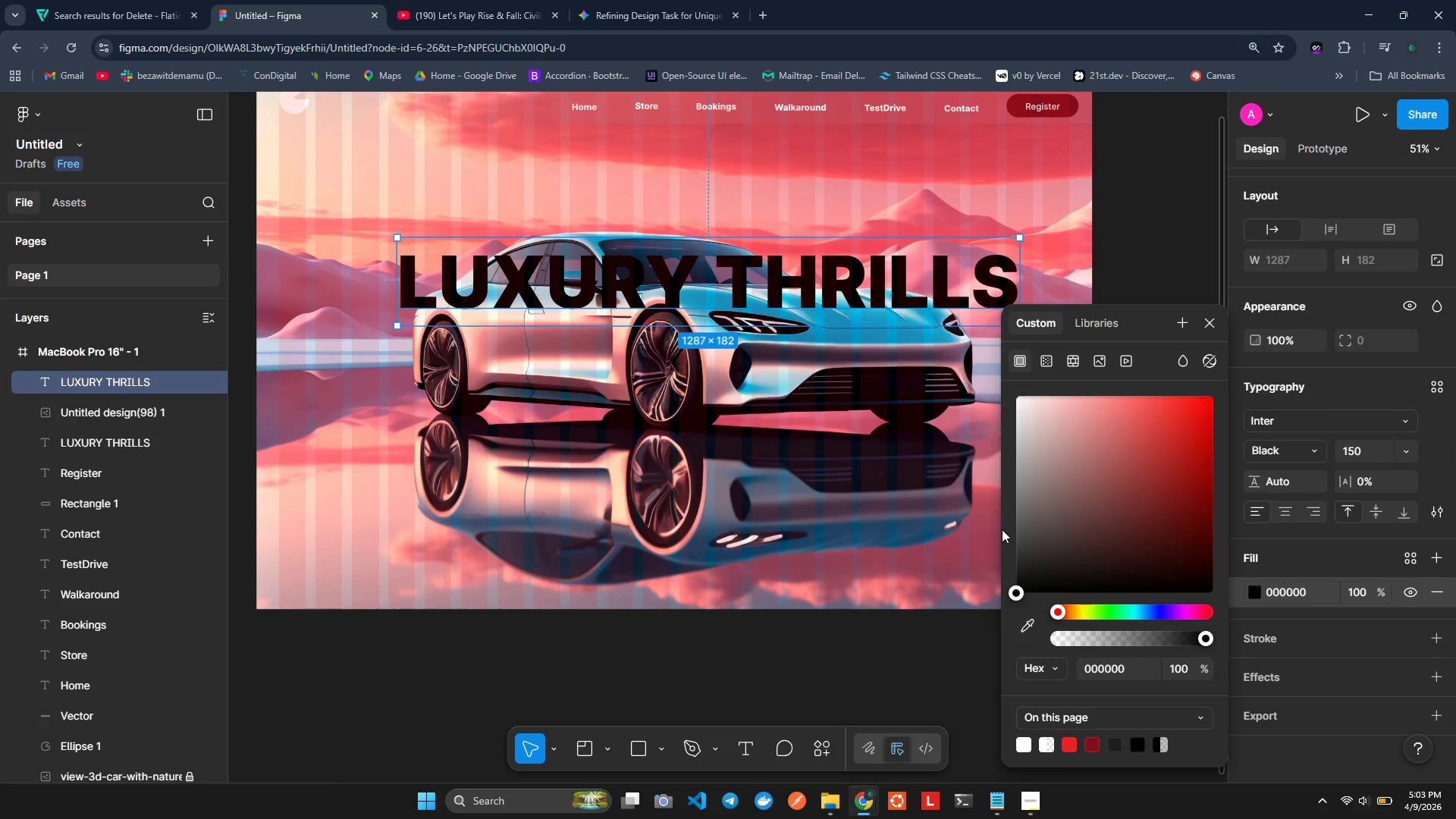 
left_click_drag(start_coordinate=[1034, 496], to_coordinate=[1013, 396])
 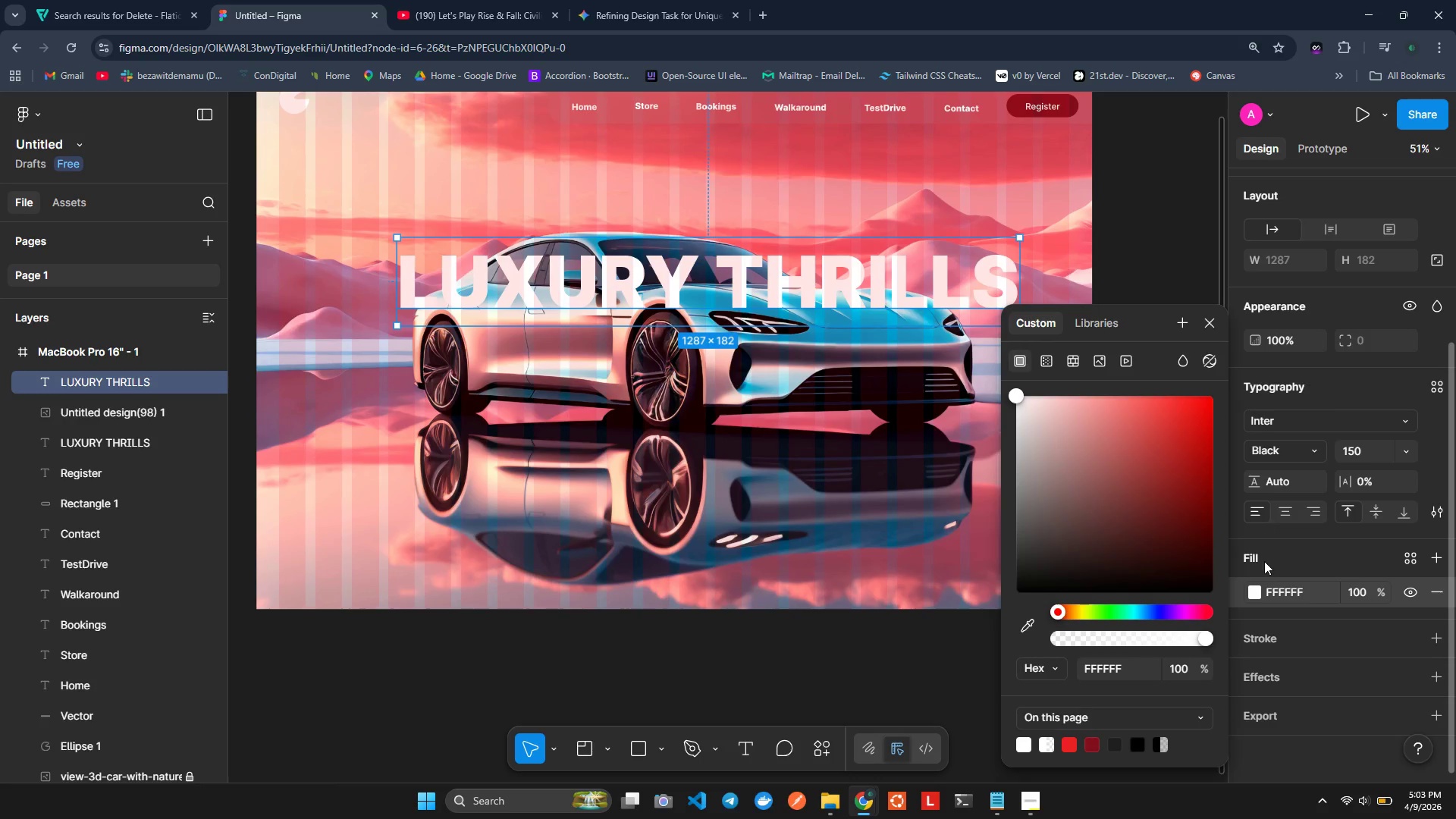 
left_click([1296, 549])
 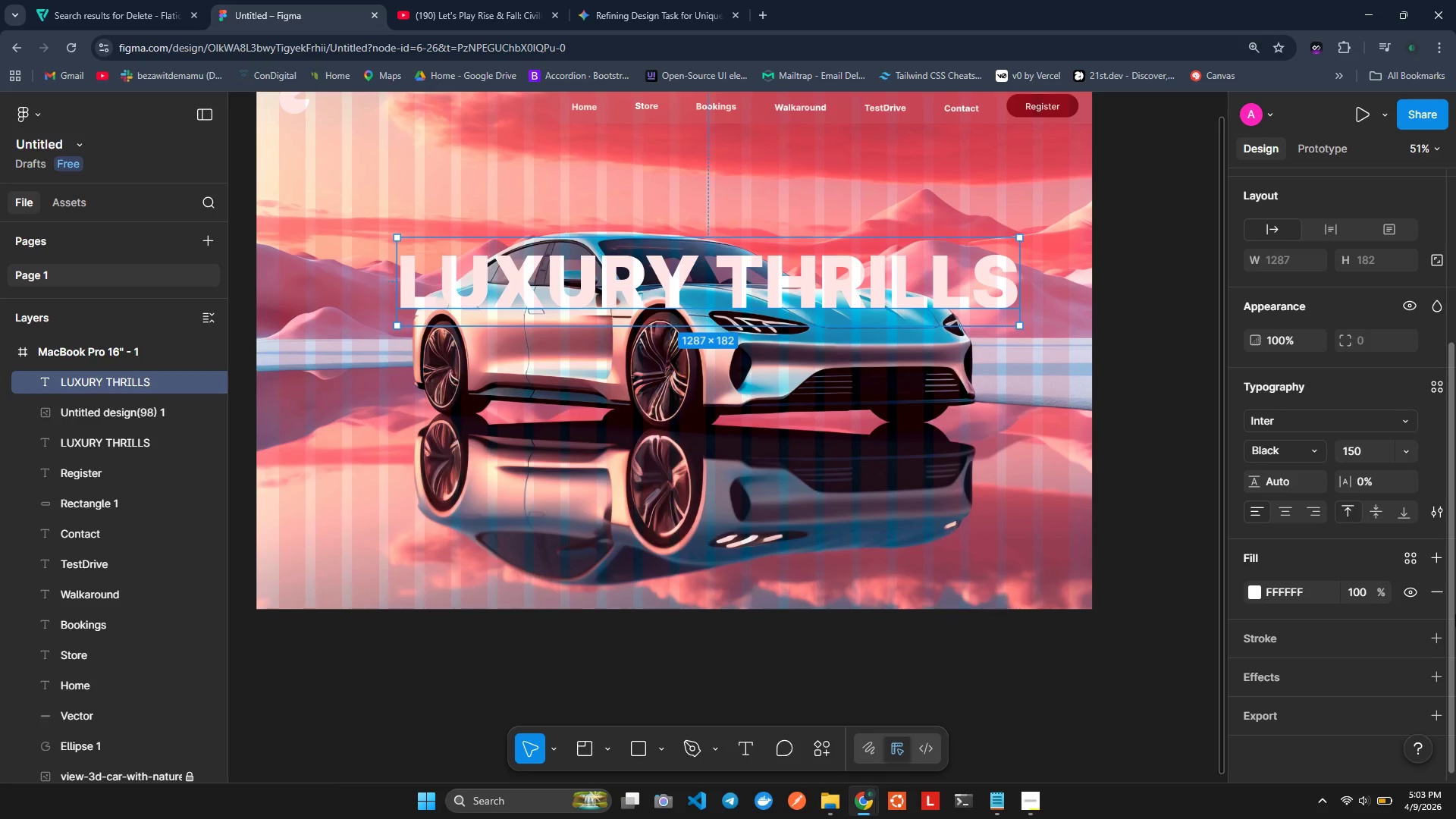 
wait(41.59)
 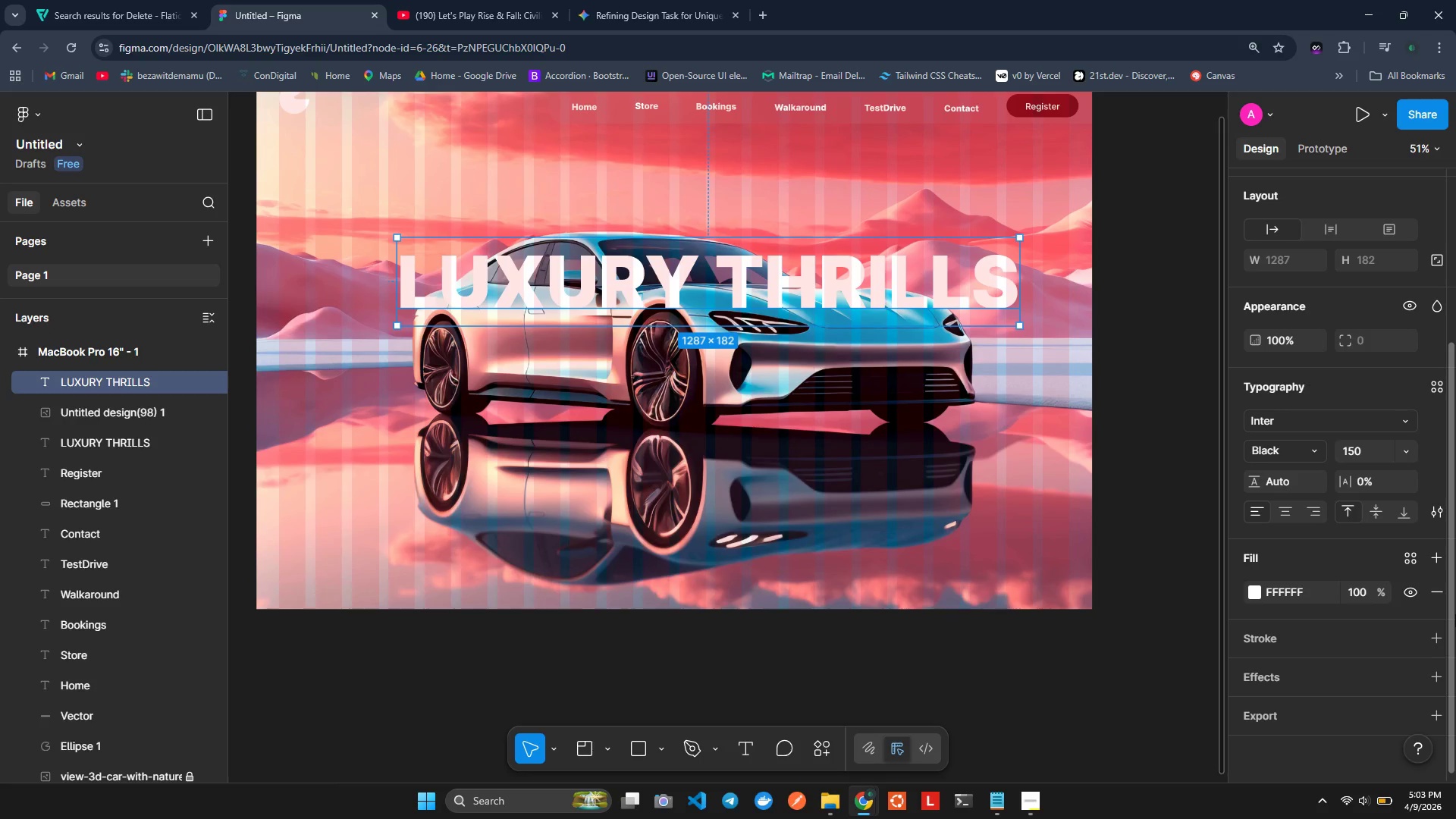 
left_click([1442, 548])
 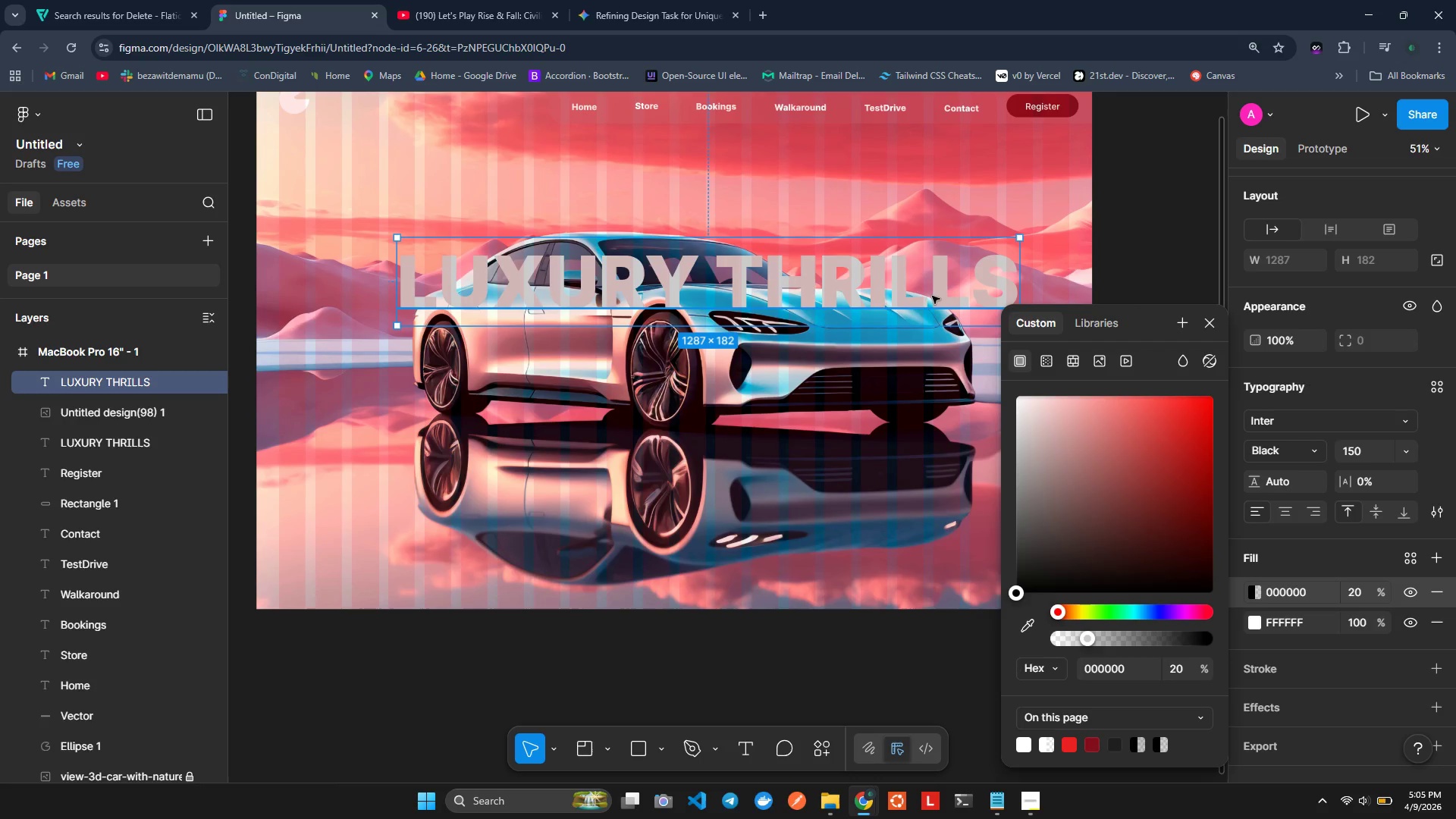 
wait(64.33)
 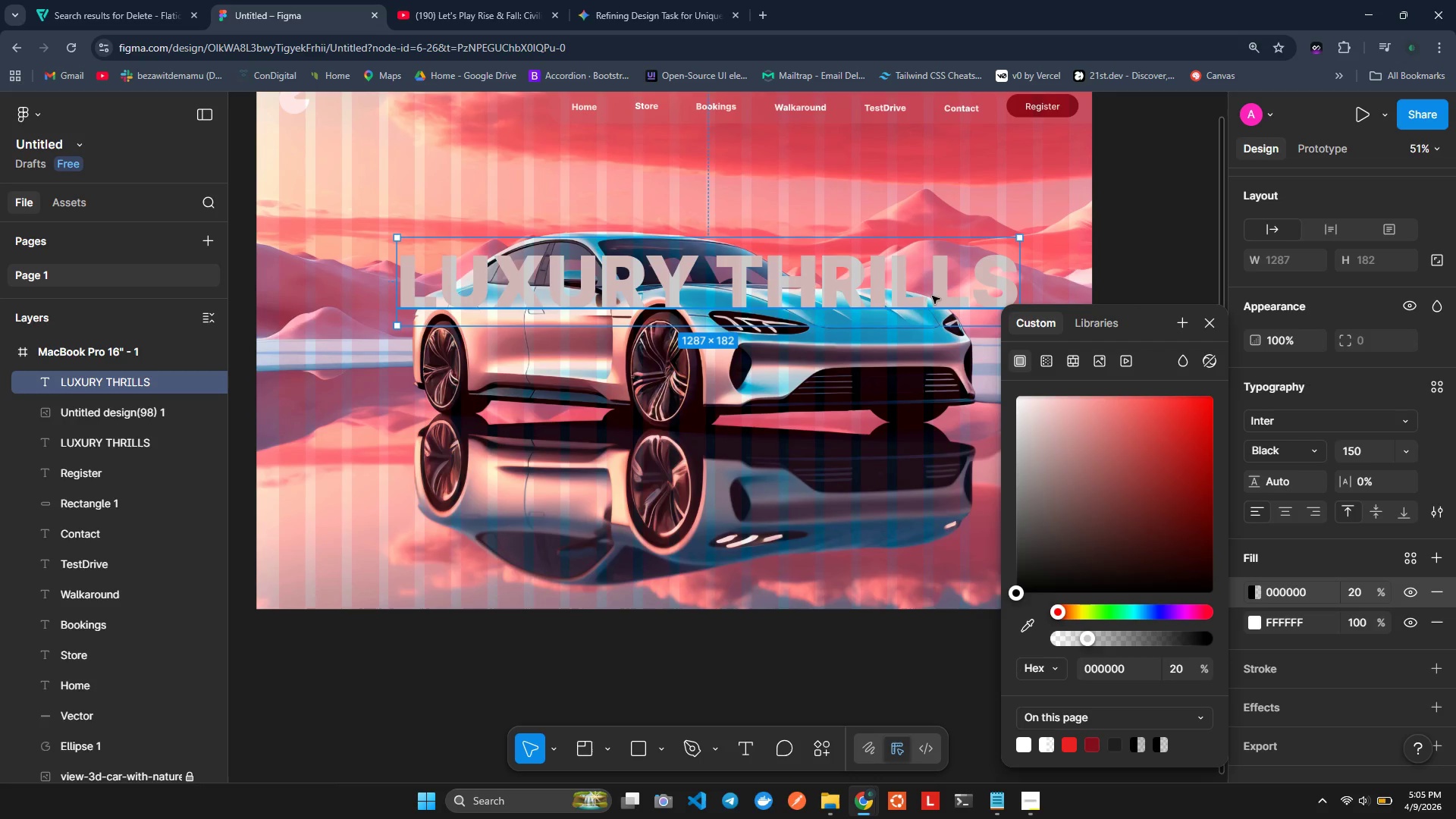 
key(Control+ControlLeft)
 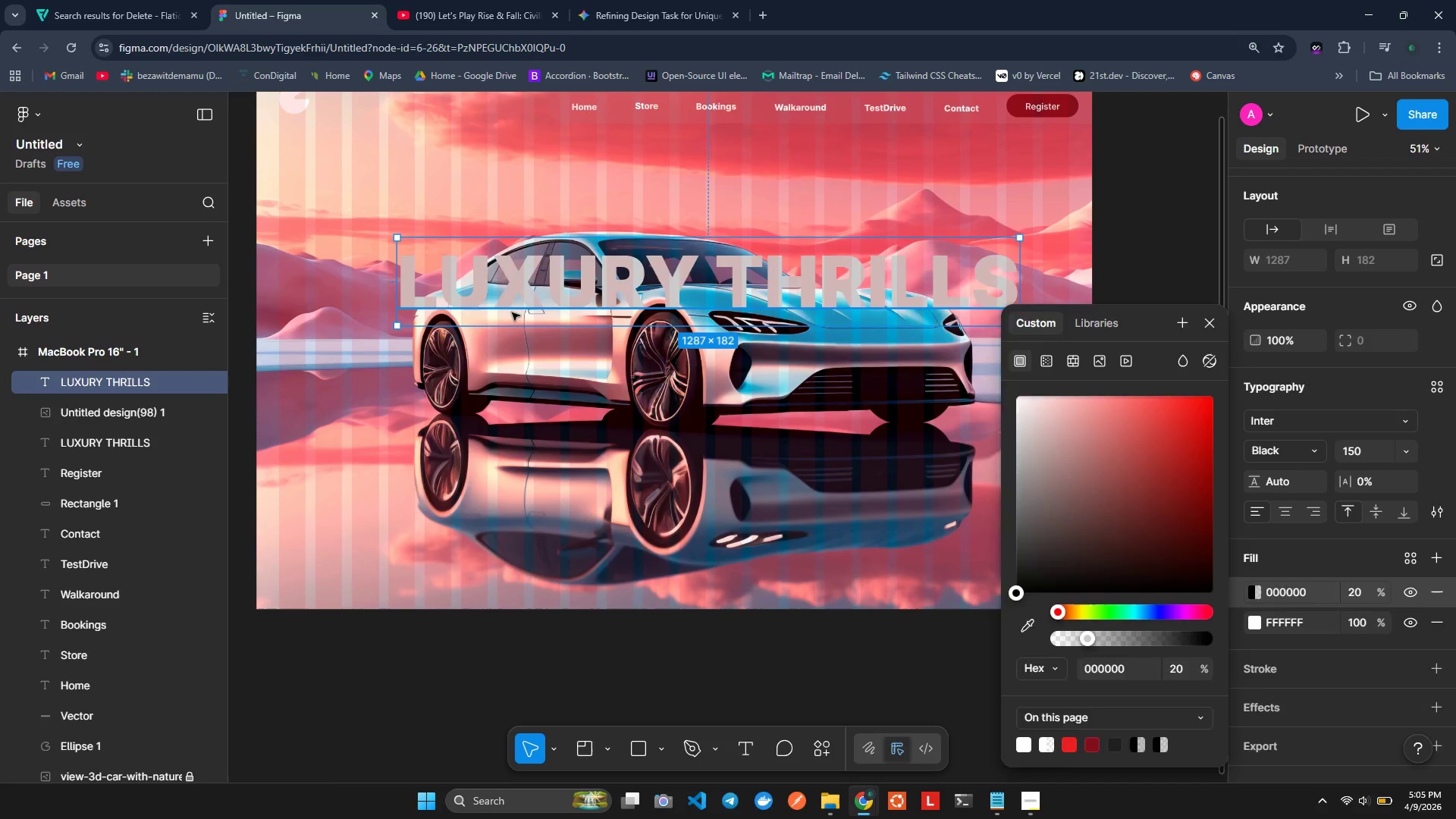 
key(Control+Z)
 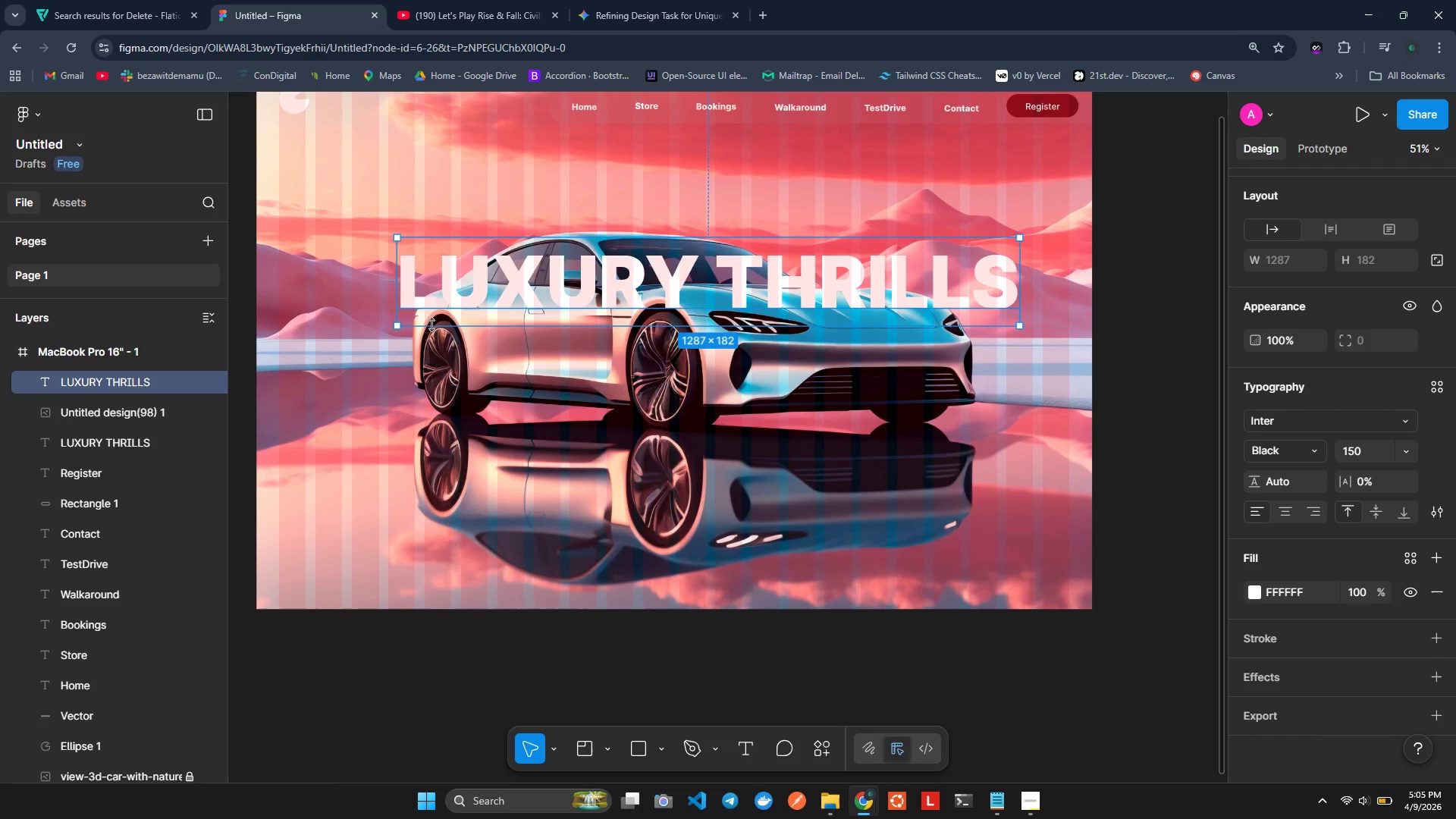 
key(Control+ControlLeft)
 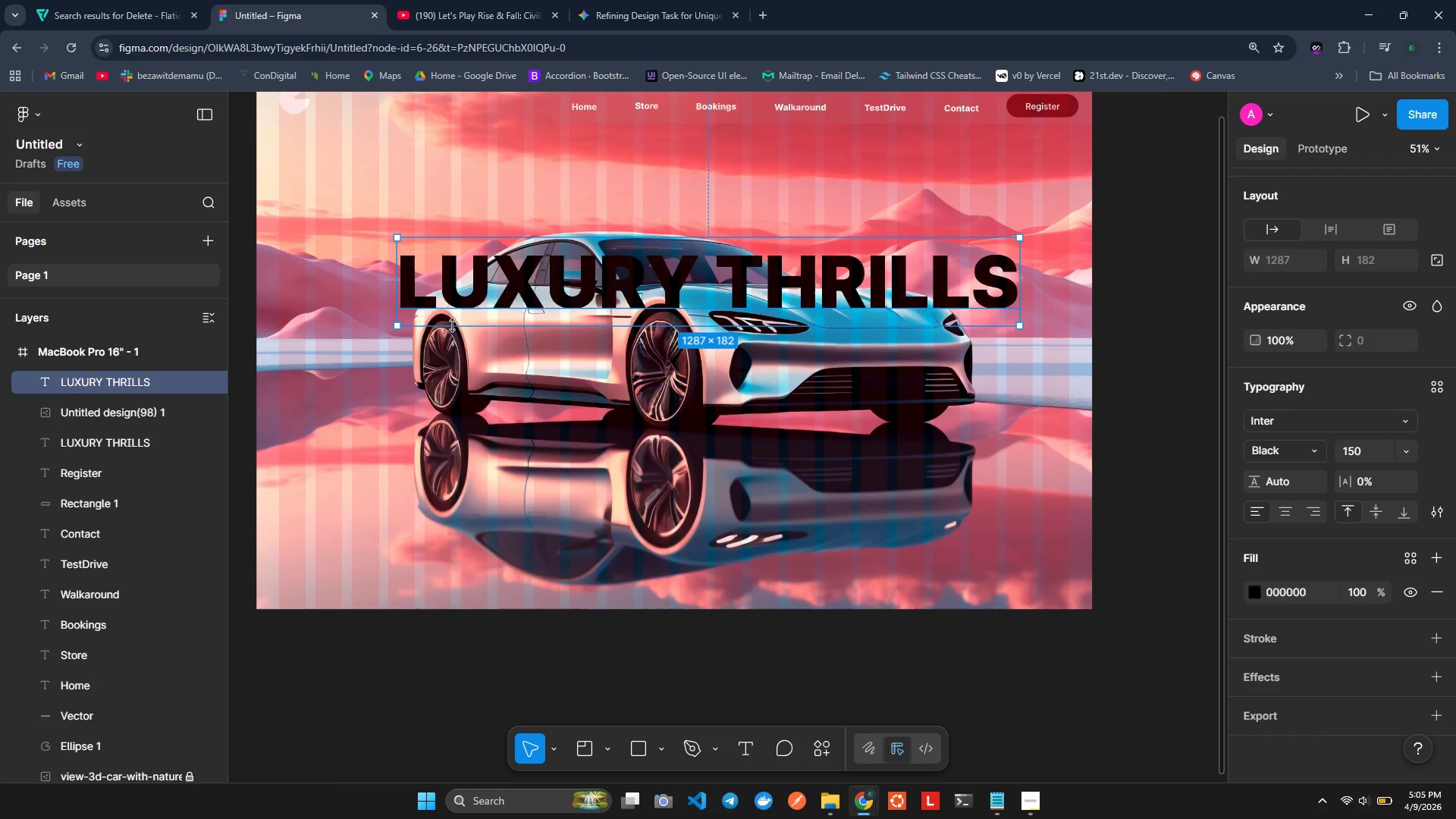 
key(Control+Z)
 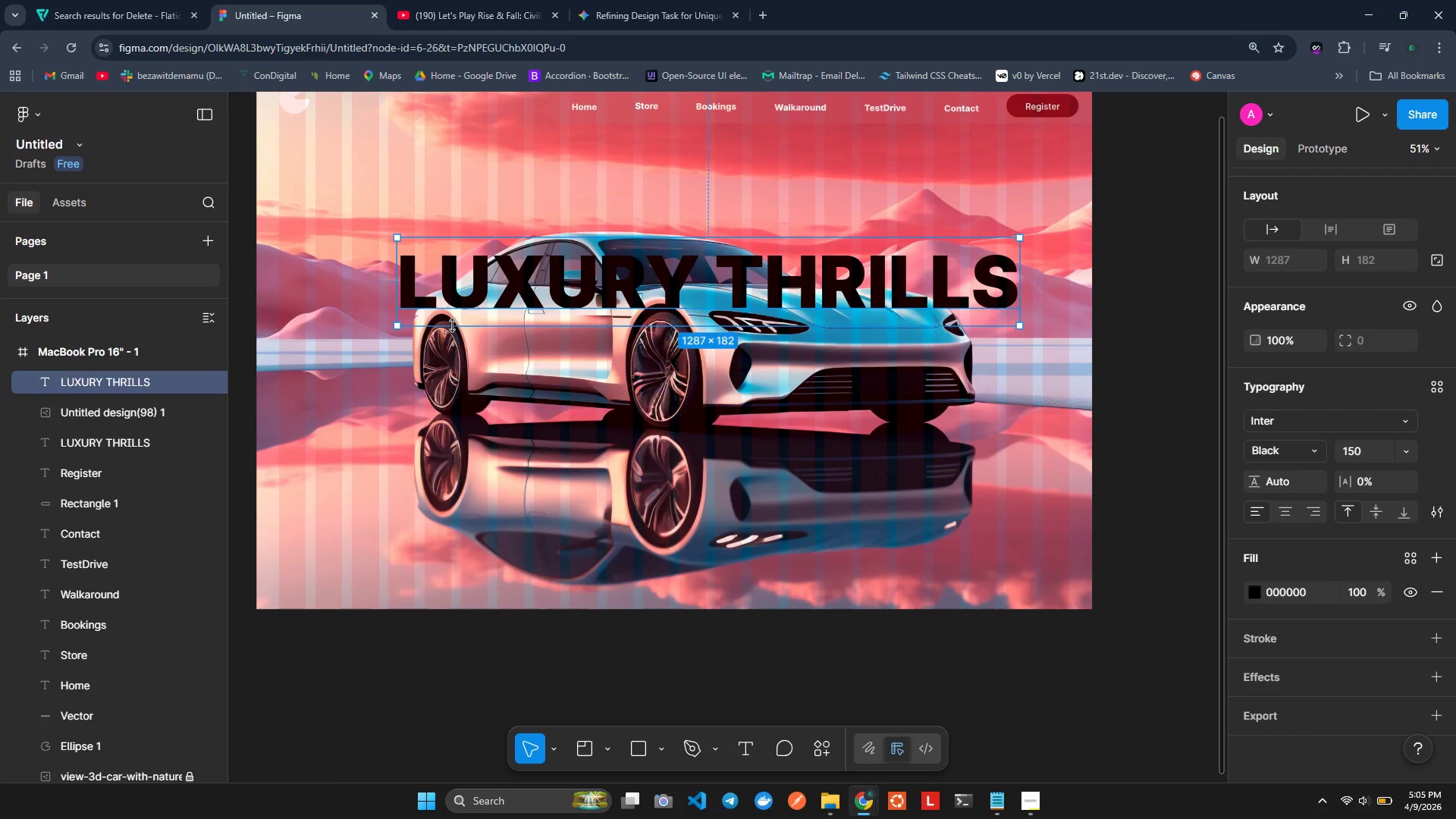 
key(Control+Z)
 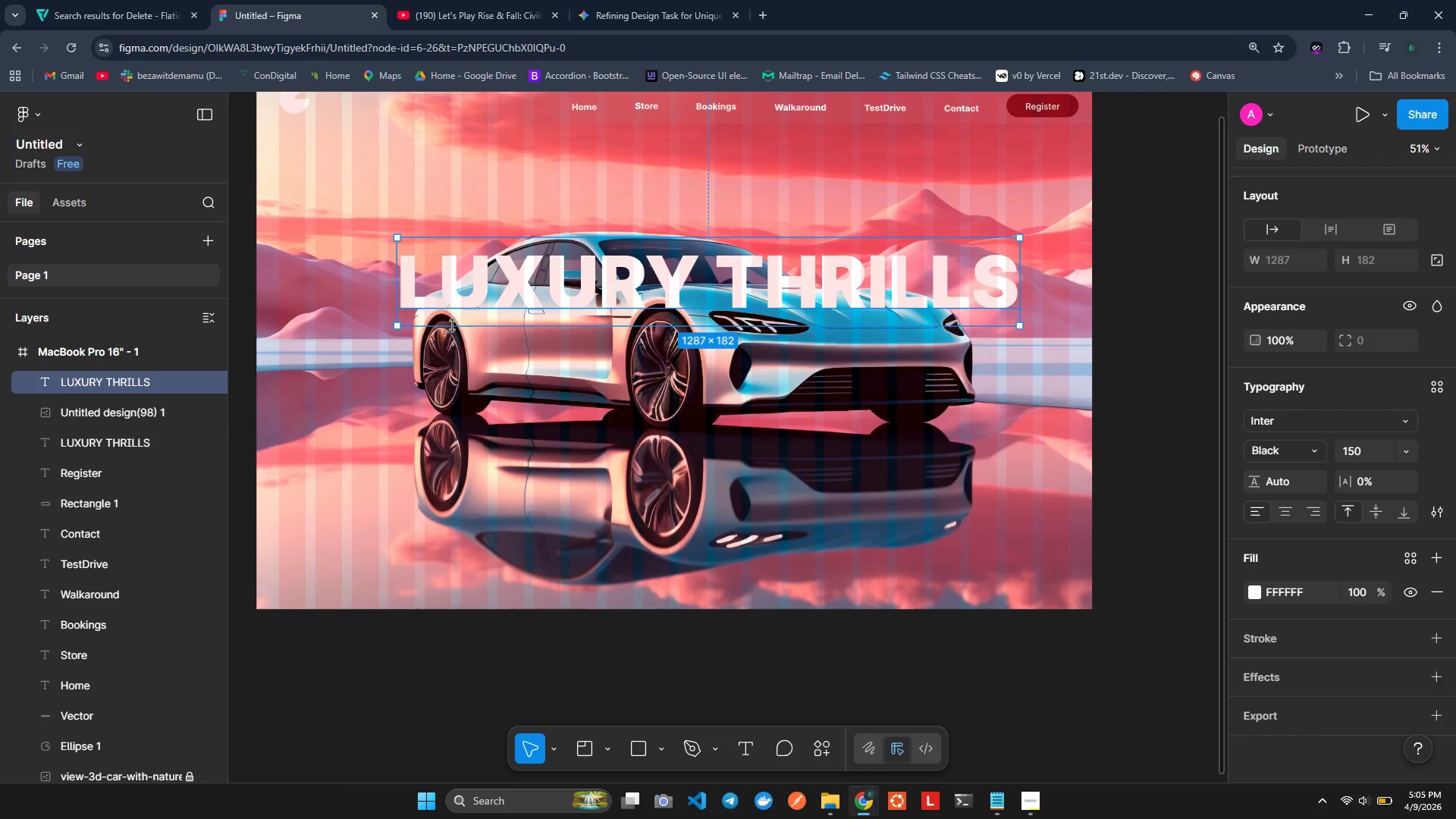 
key(Control+Z)
 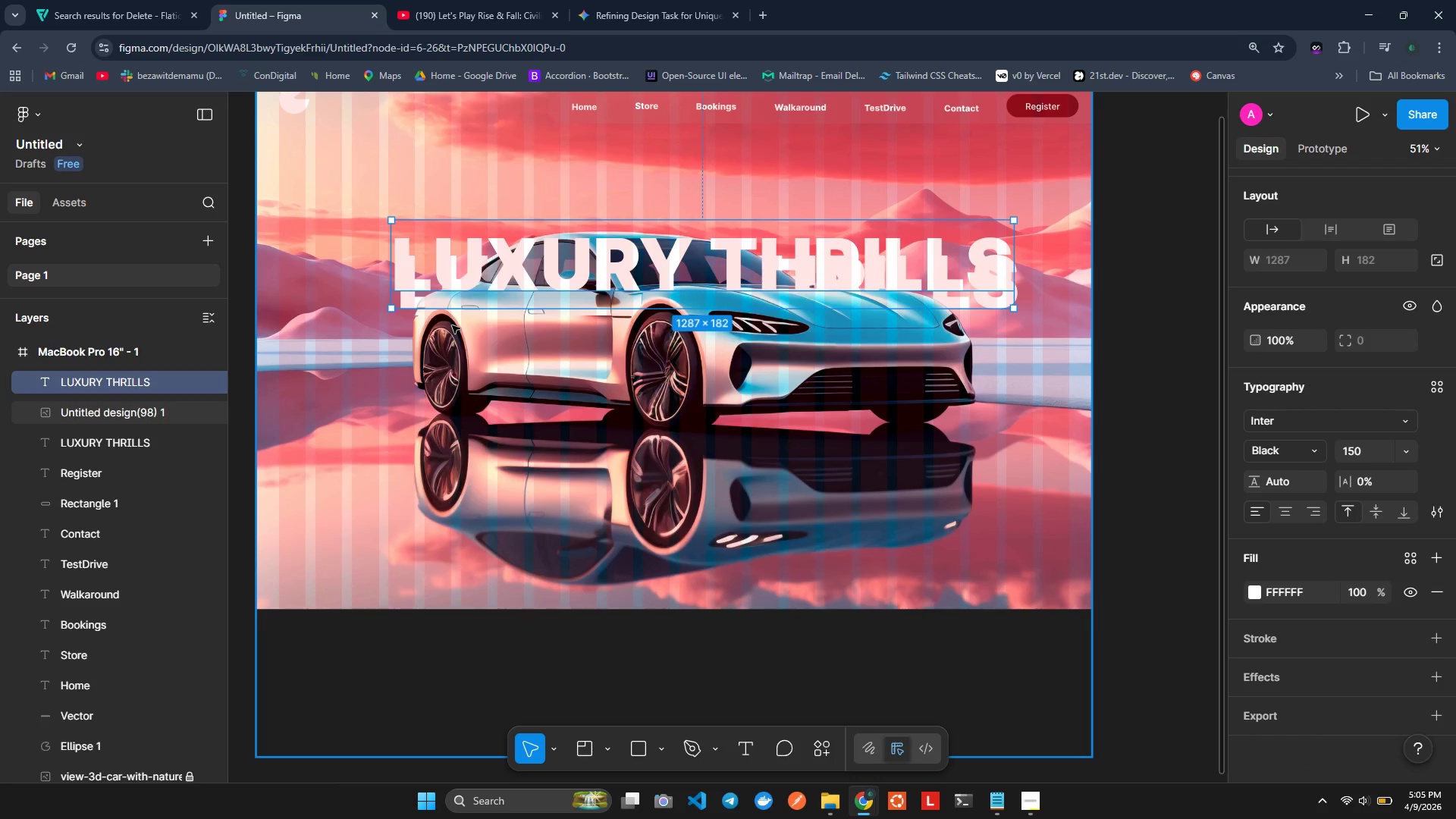 
key(Control+Z)
 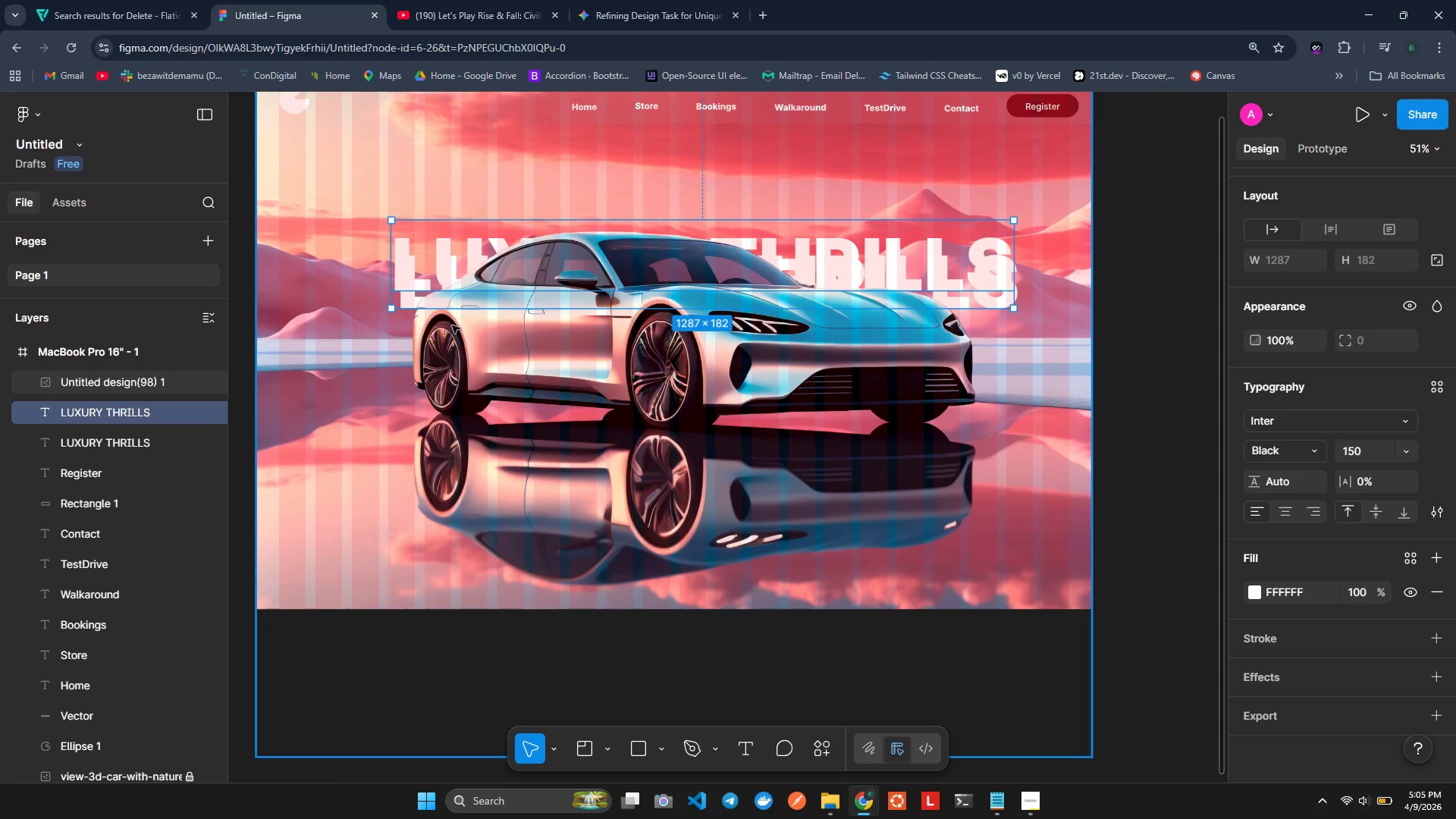 
key(Control+Z)
 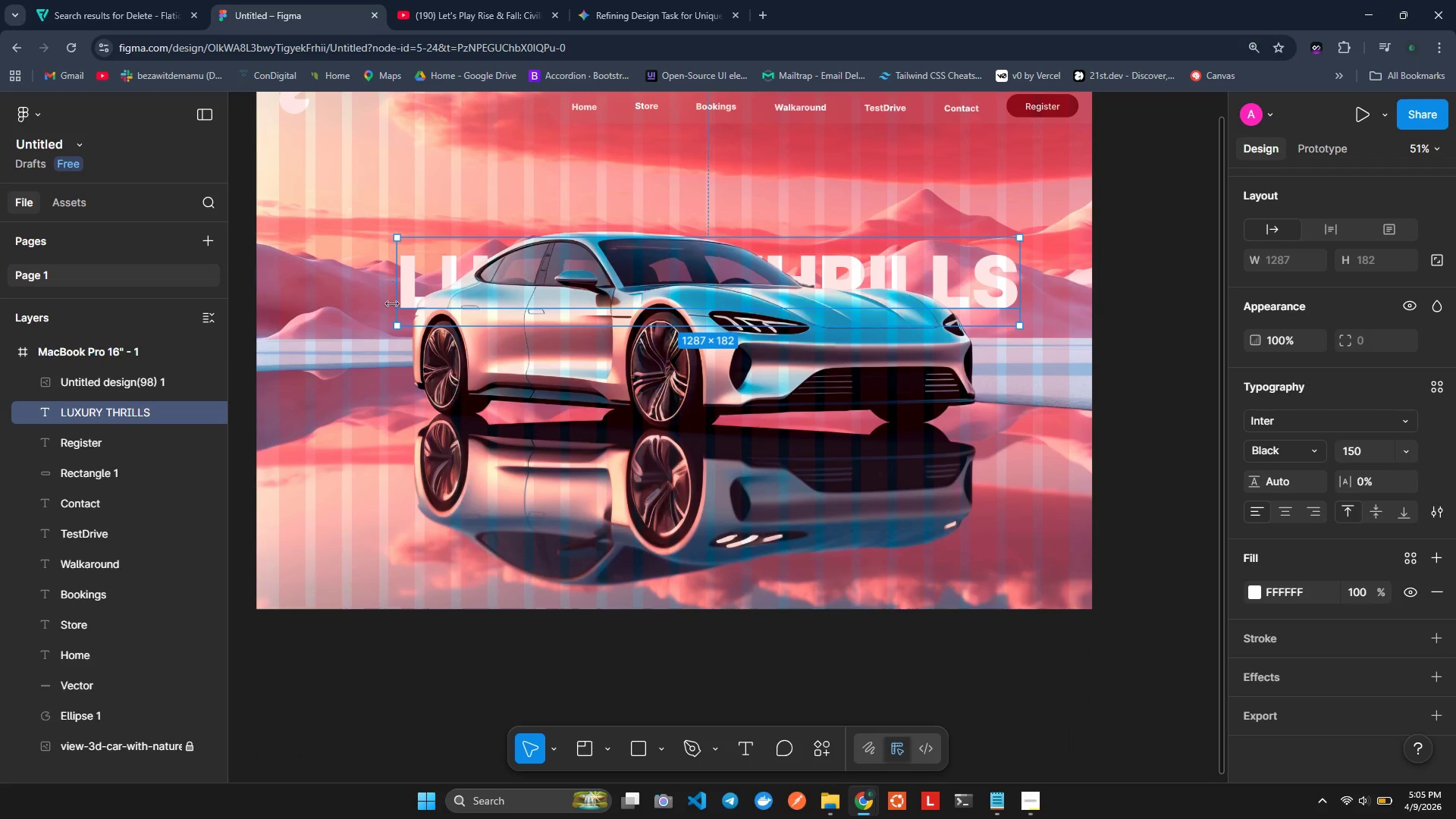 
left_click([349, 337])
 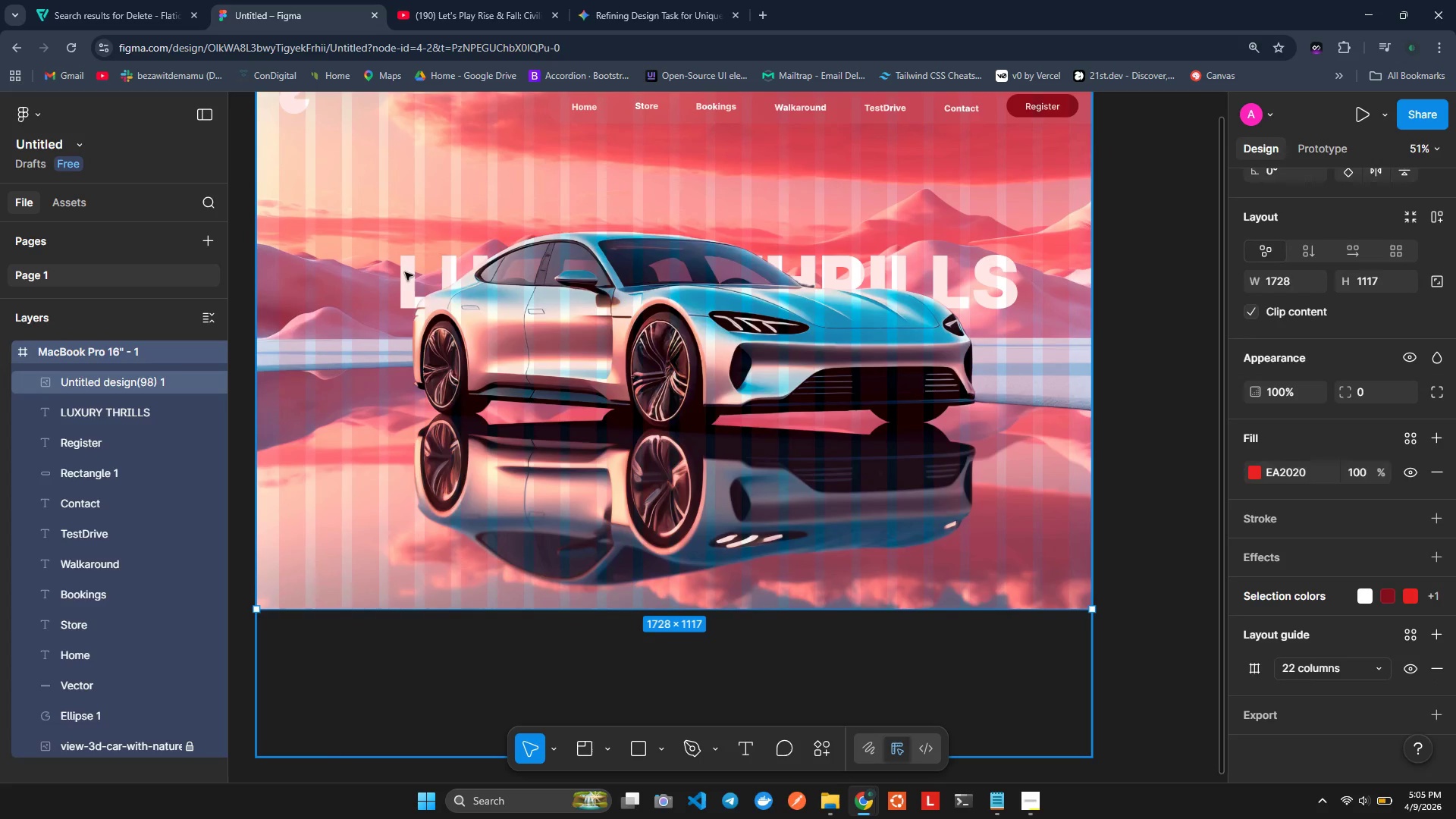 
left_click_drag(start_coordinate=[405, 272], to_coordinate=[404, 291])
 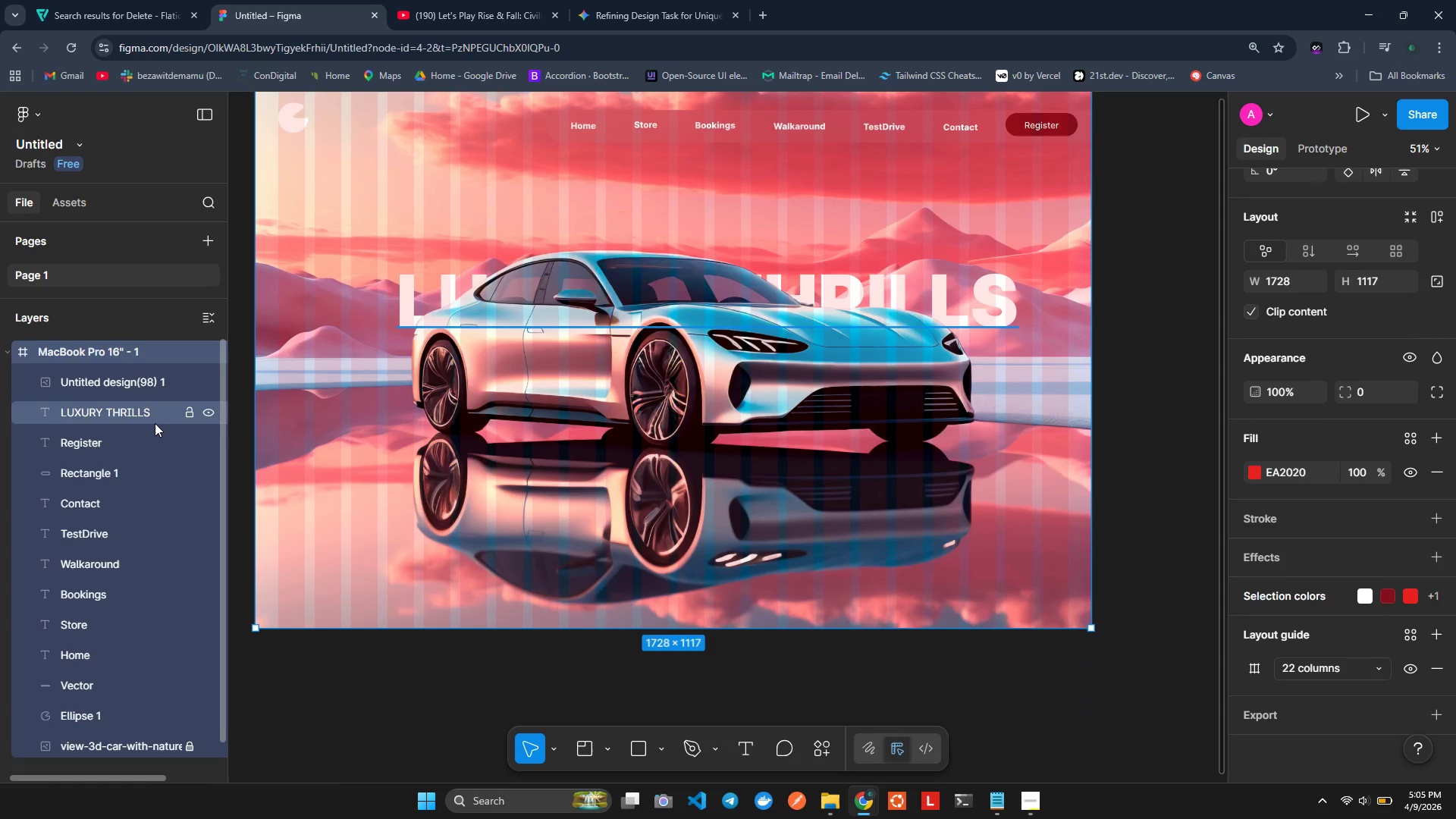 
left_click([153, 422])
 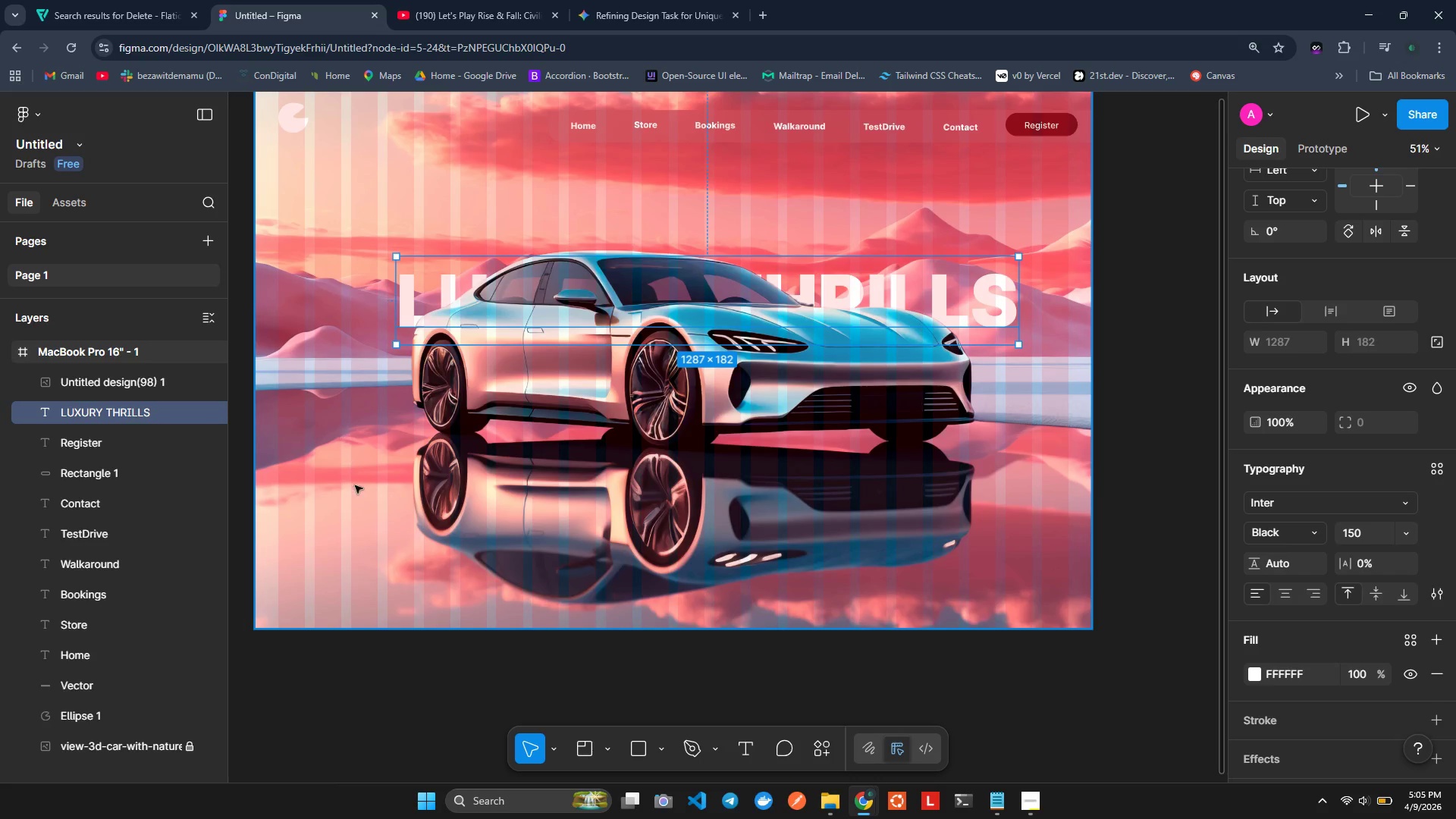 
left_click_drag(start_coordinate=[408, 307], to_coordinate=[386, 334])
 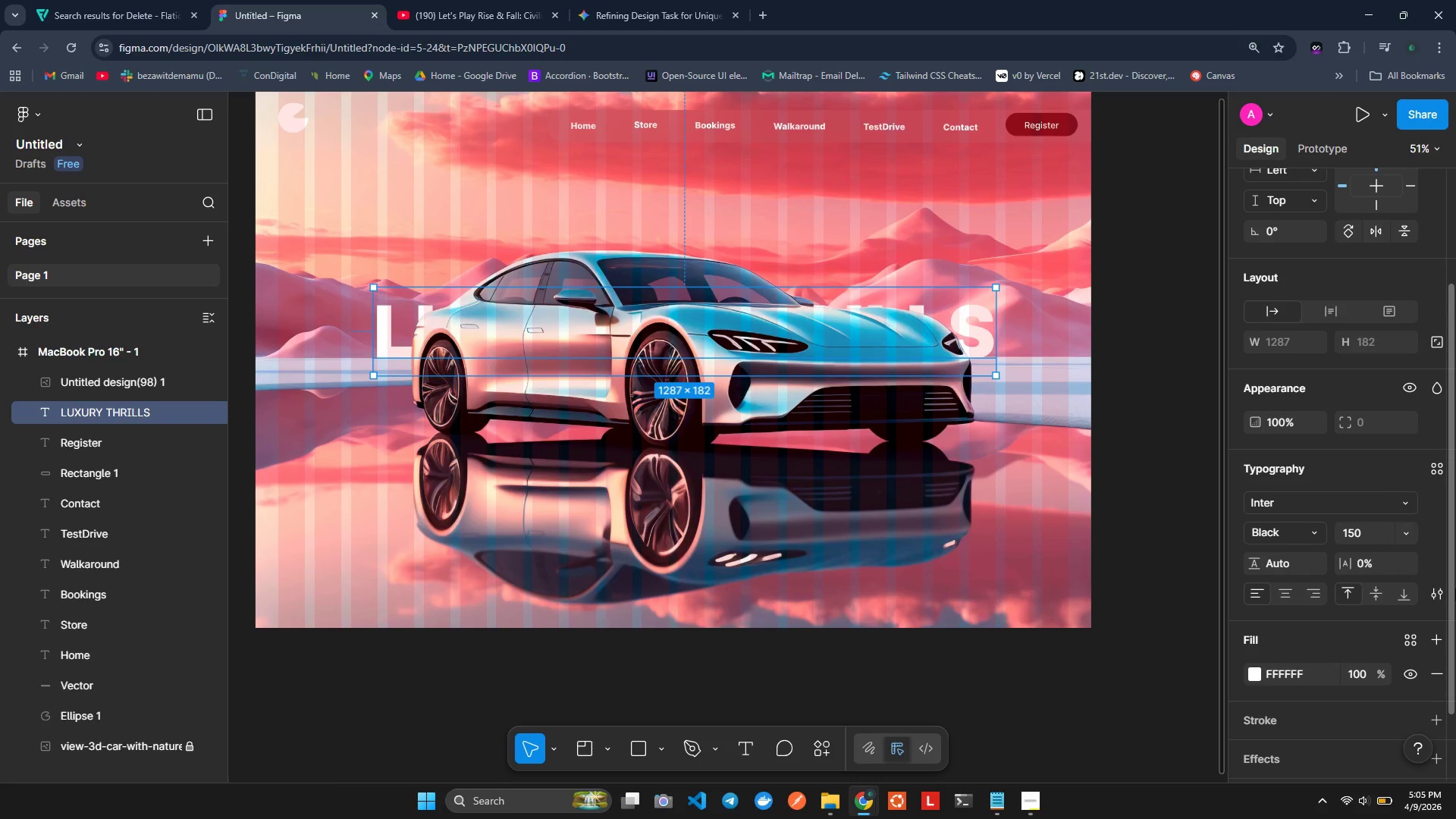 
wait(11.75)
 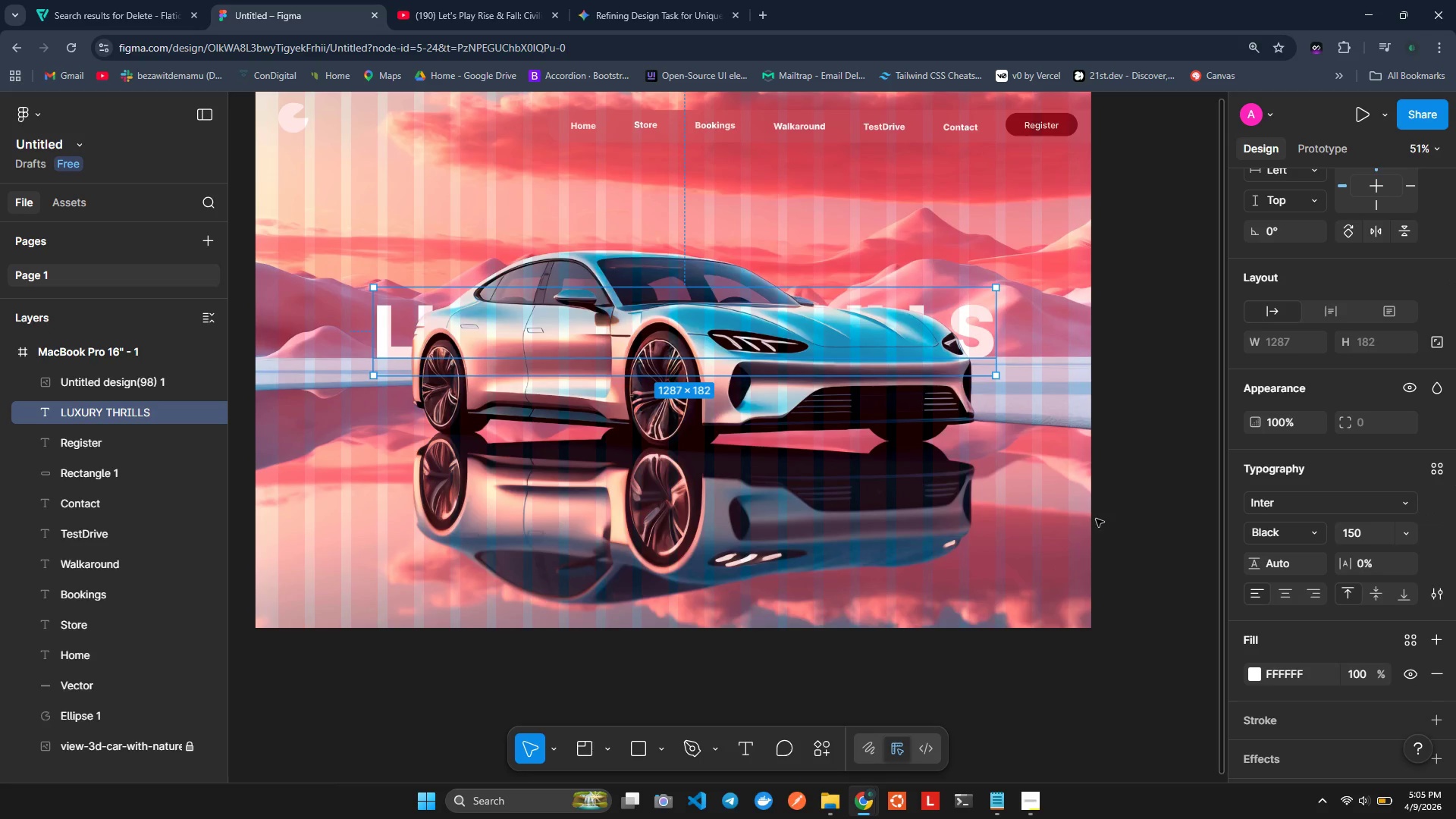 
key(Control+Shift+Z)
 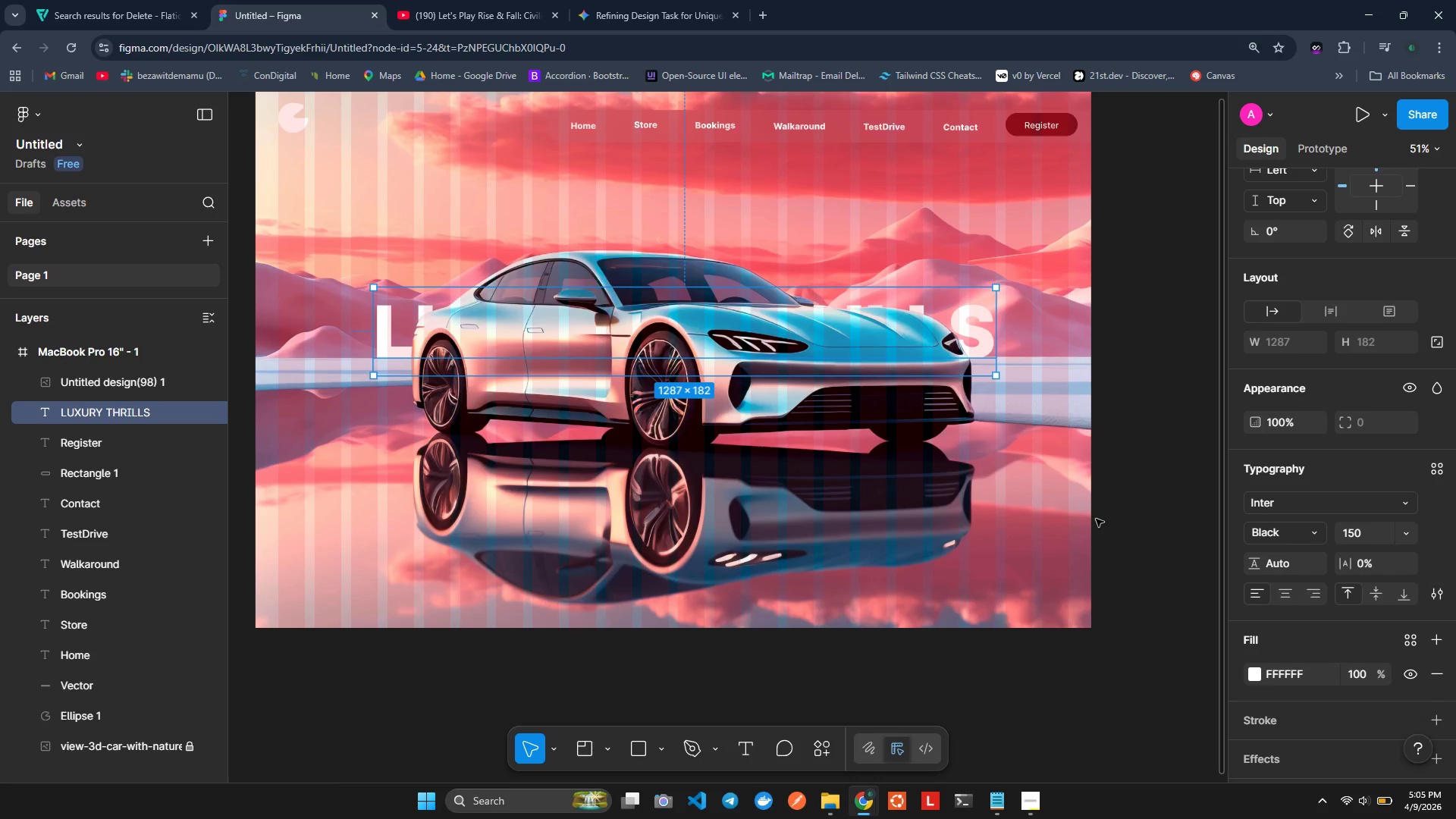 
key(Control+Shift+Z)
 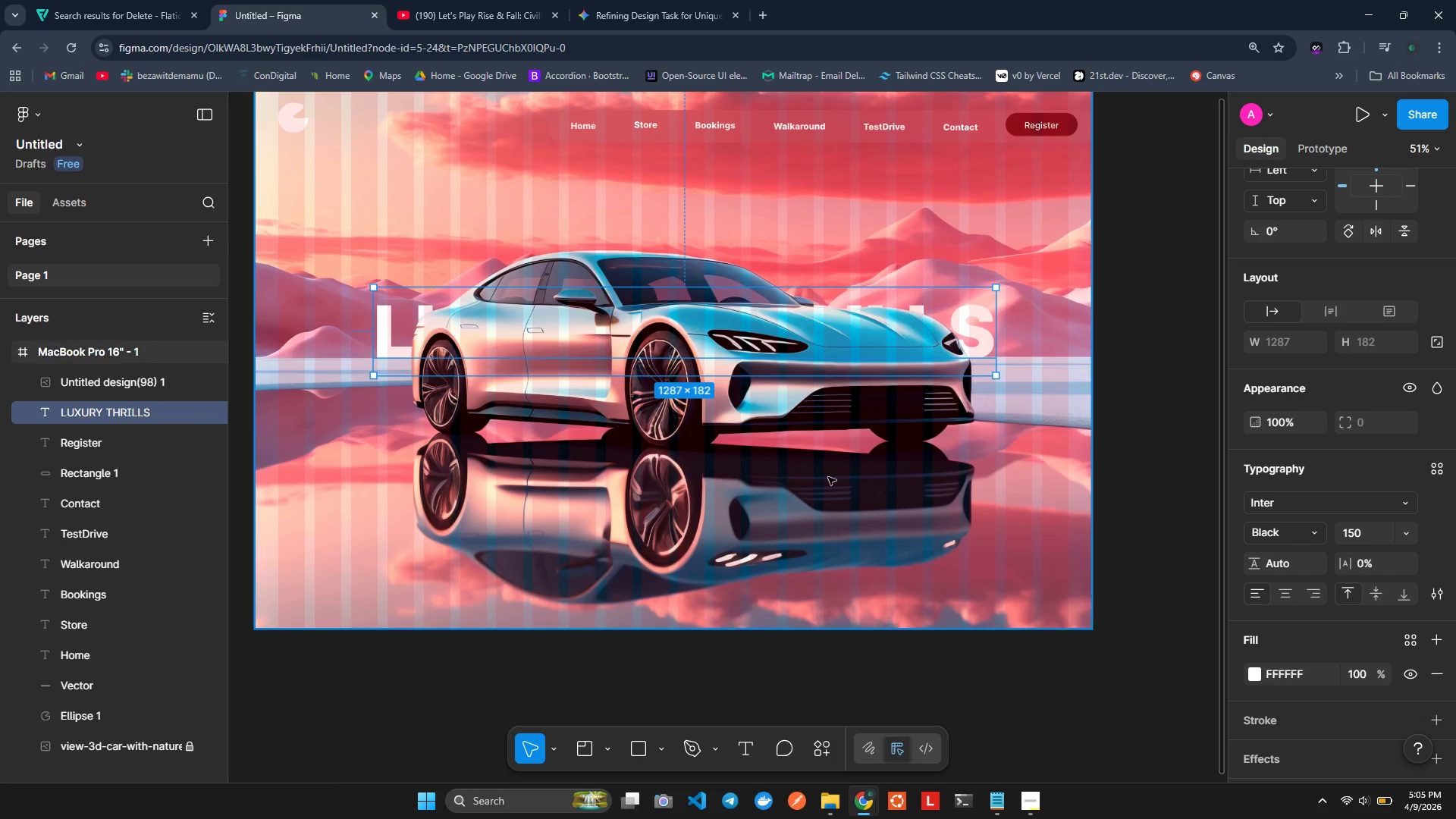 
key(Control+Shift+Z)
 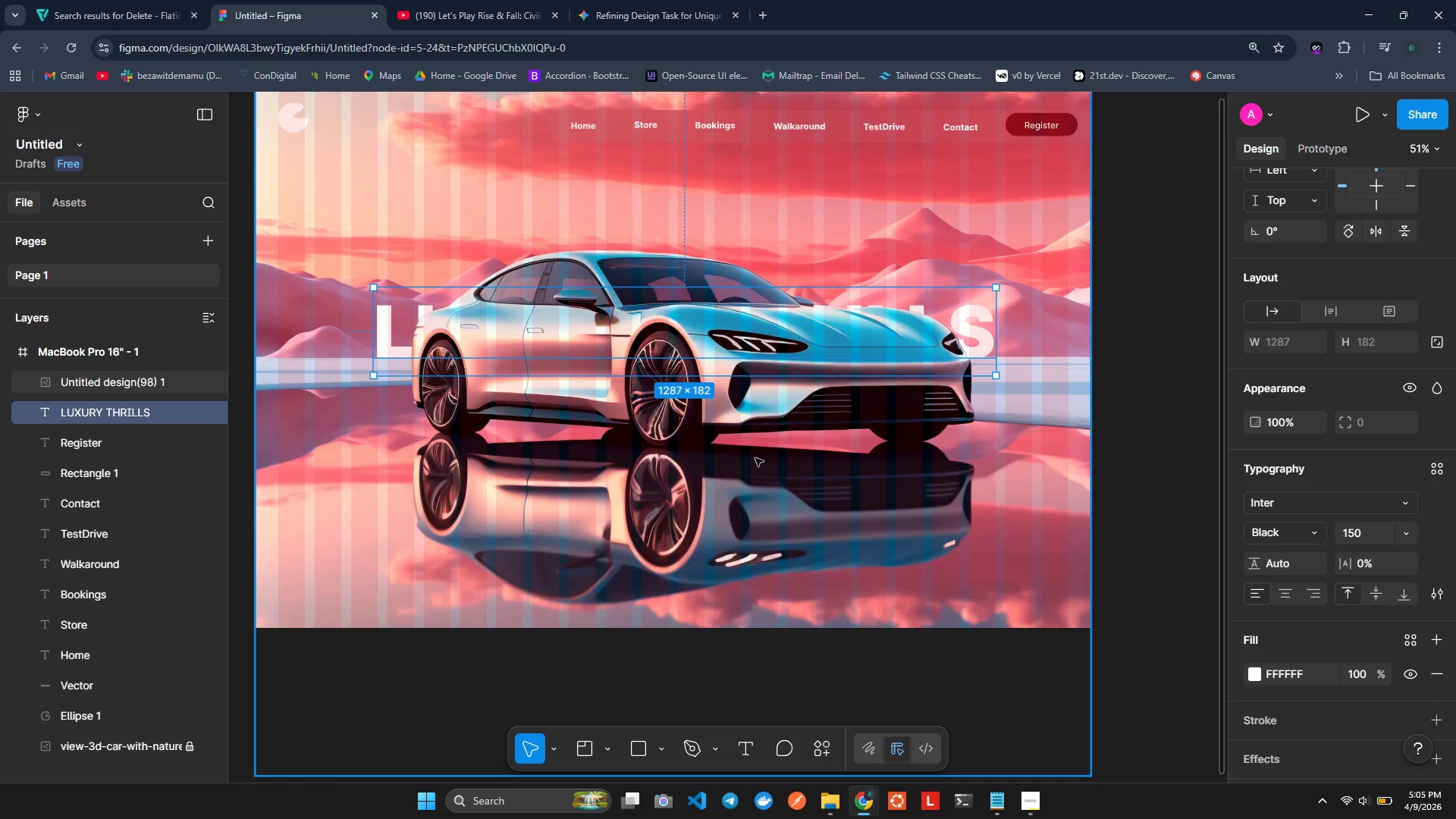 
key(Control+Shift+Z)
 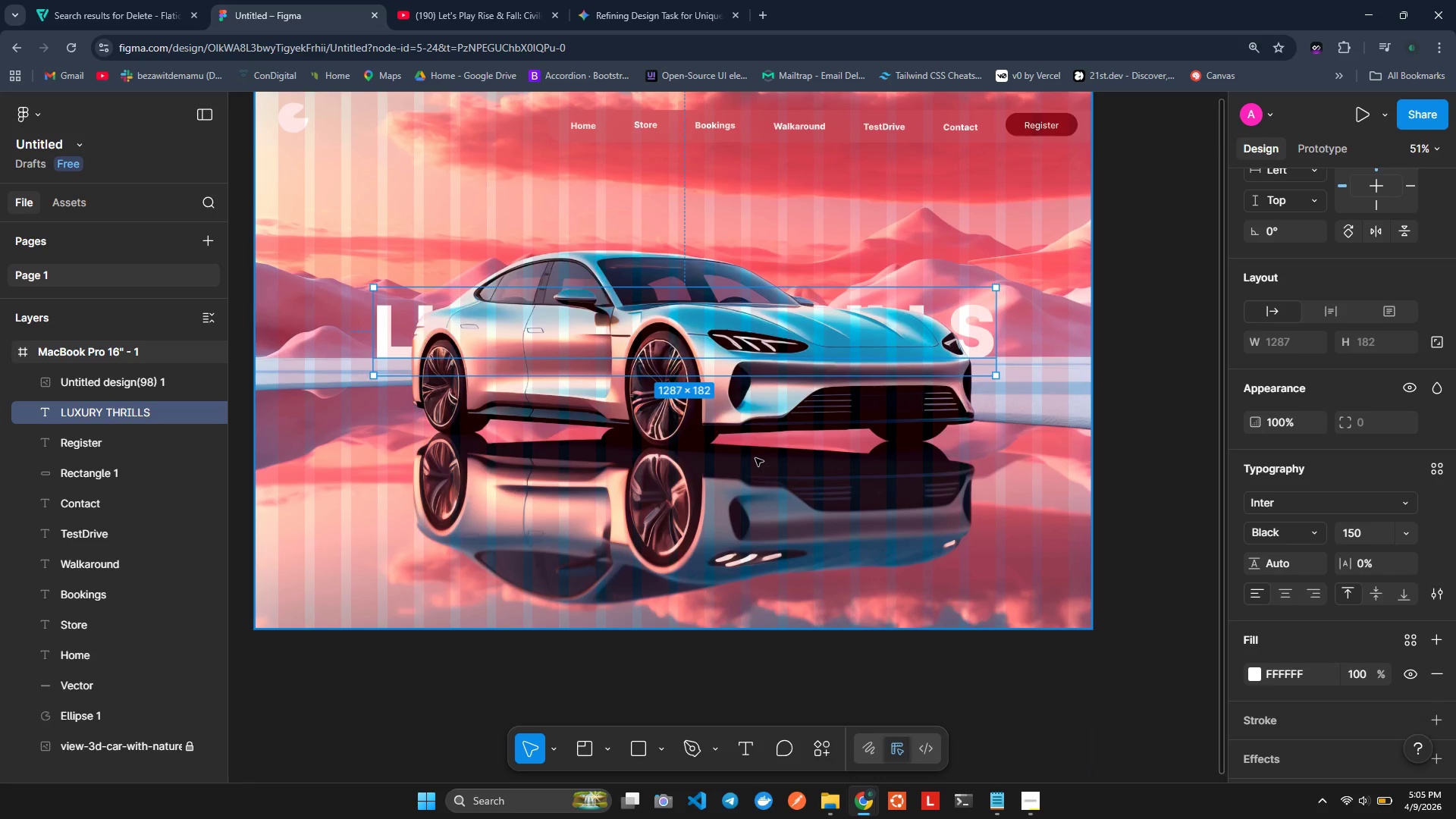 
key(CapsLock)
 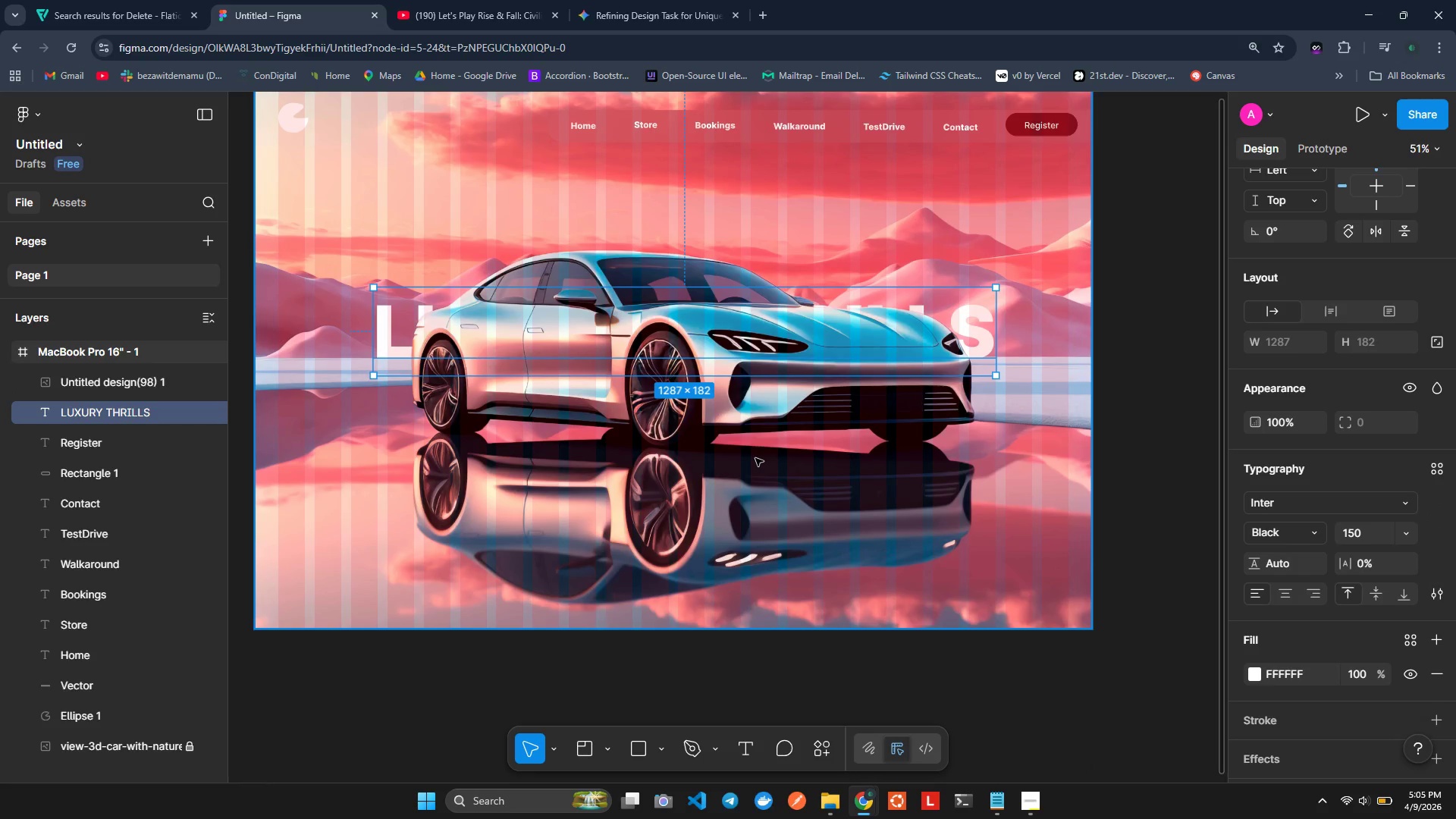 
key(Control+Shift+Z)
 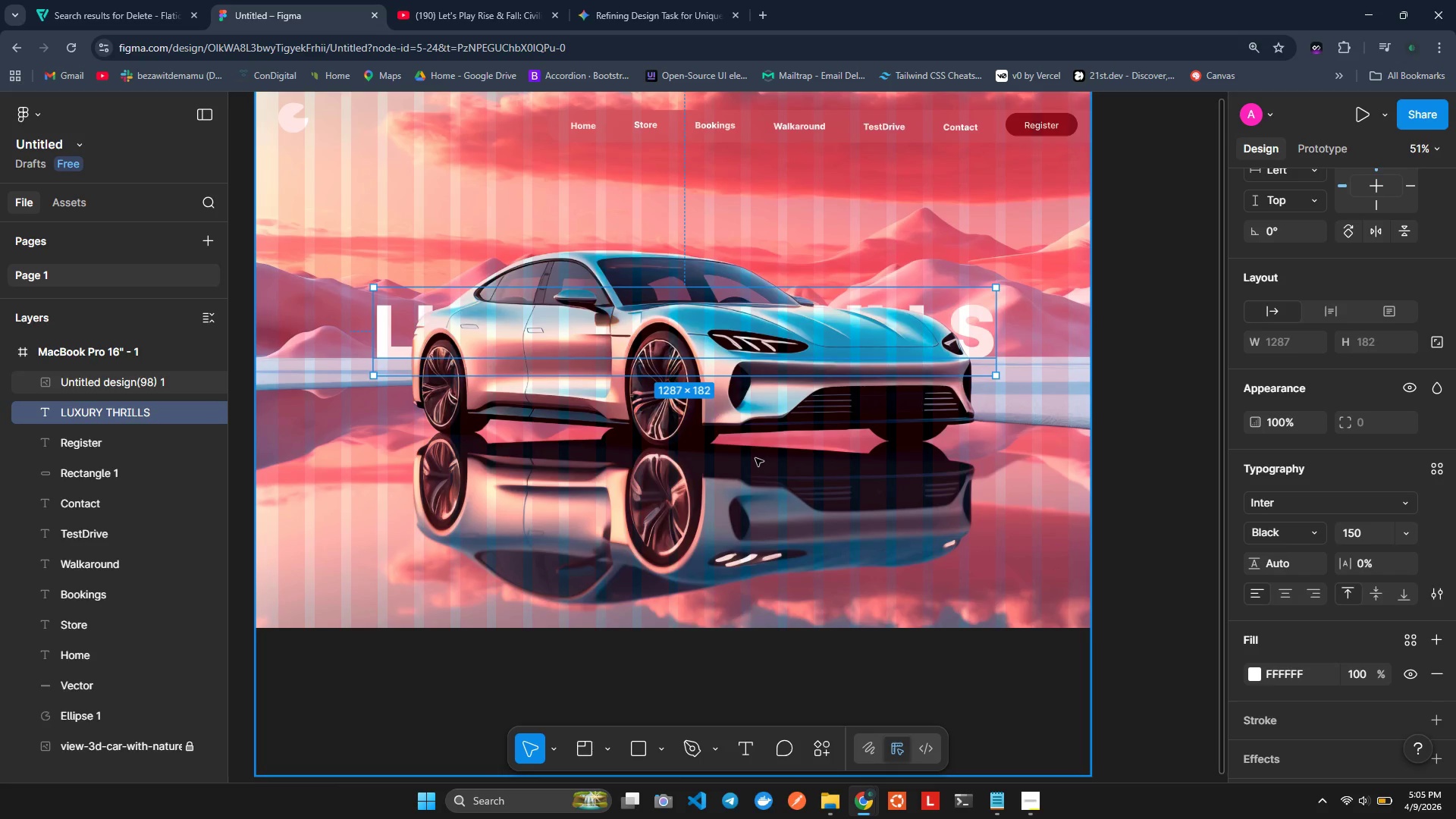 
key(Control+Shift+Z)
 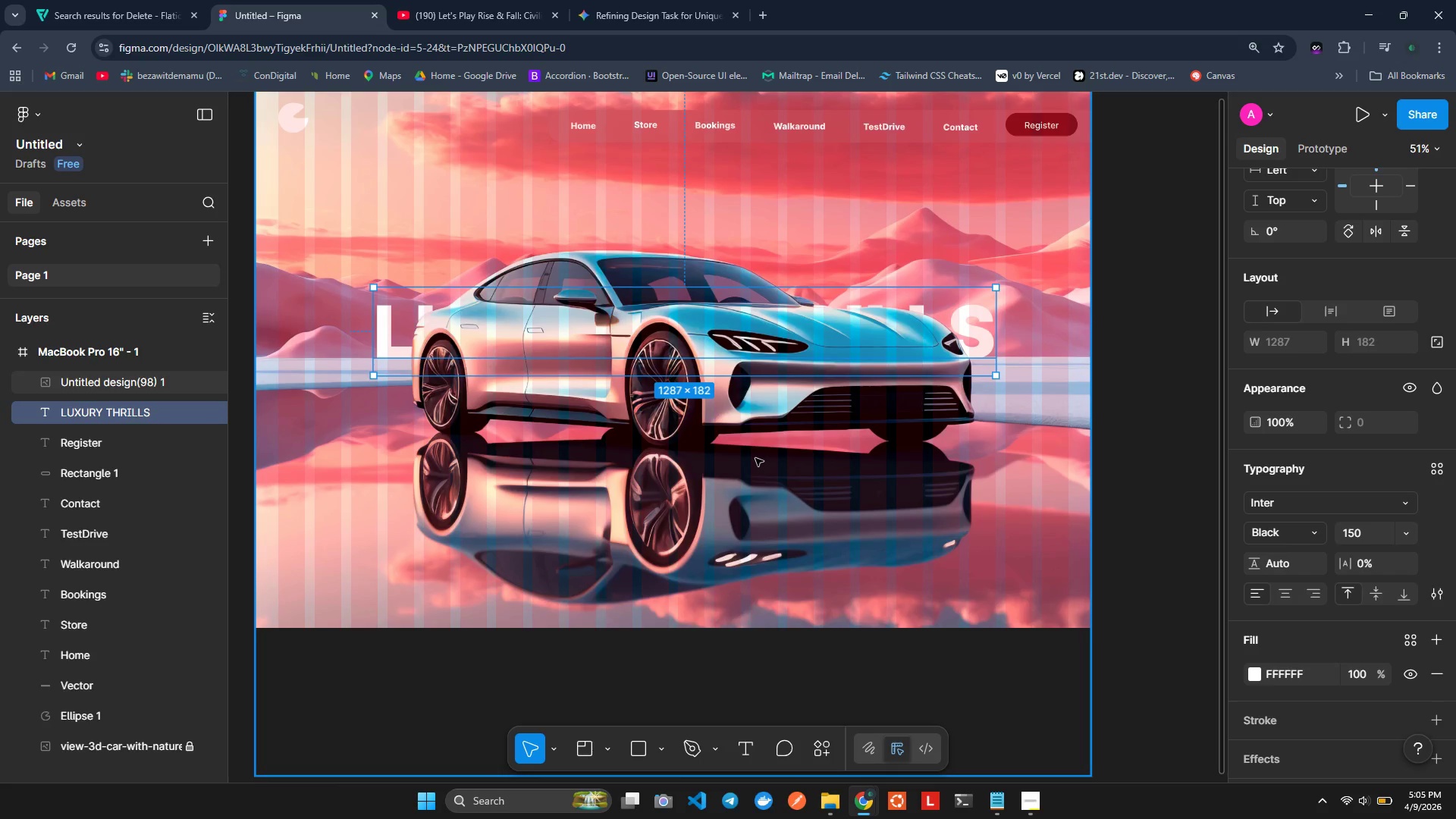 
key(Control+Shift+Z)
 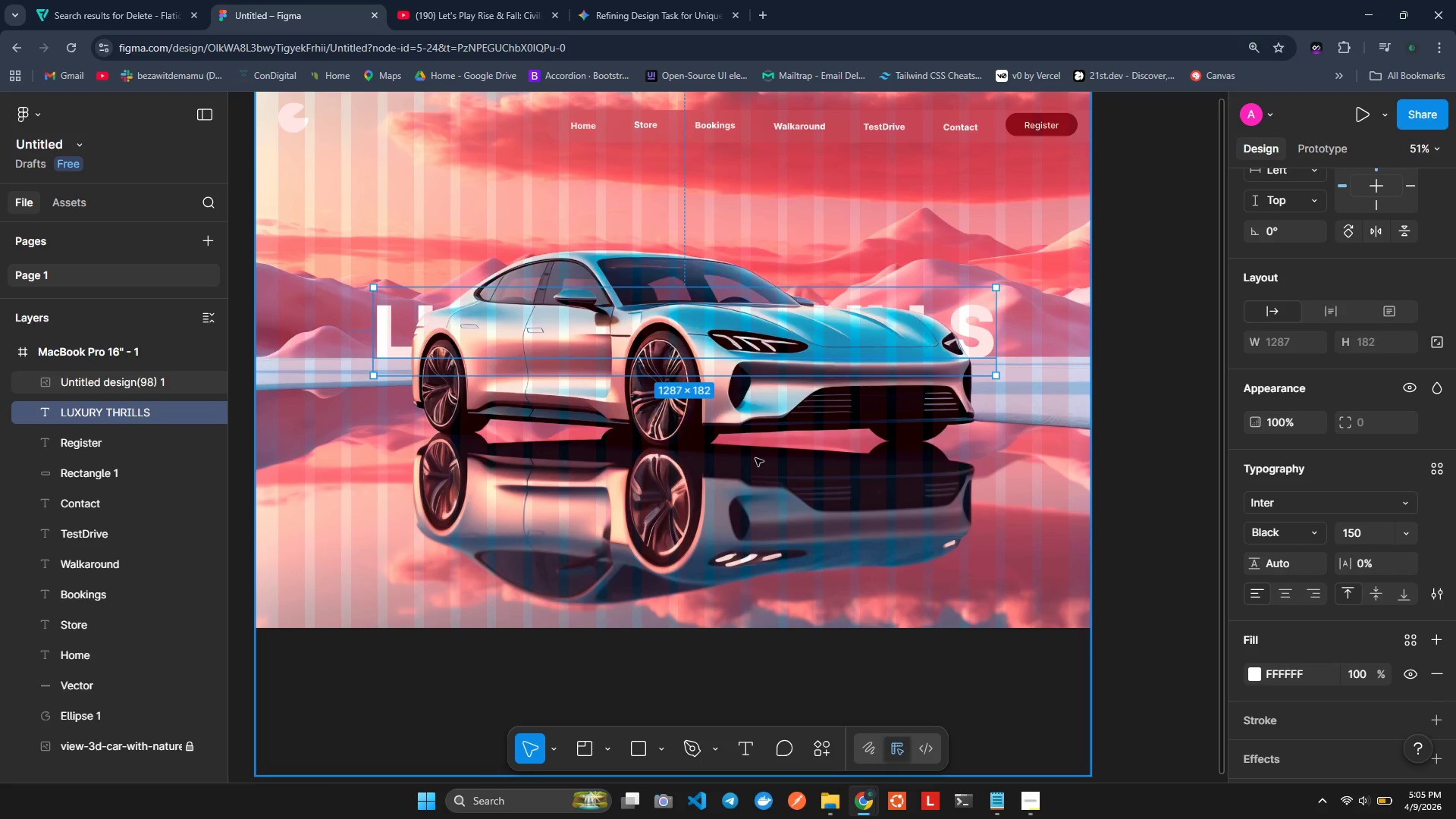 
key(Control+Shift+Z)
 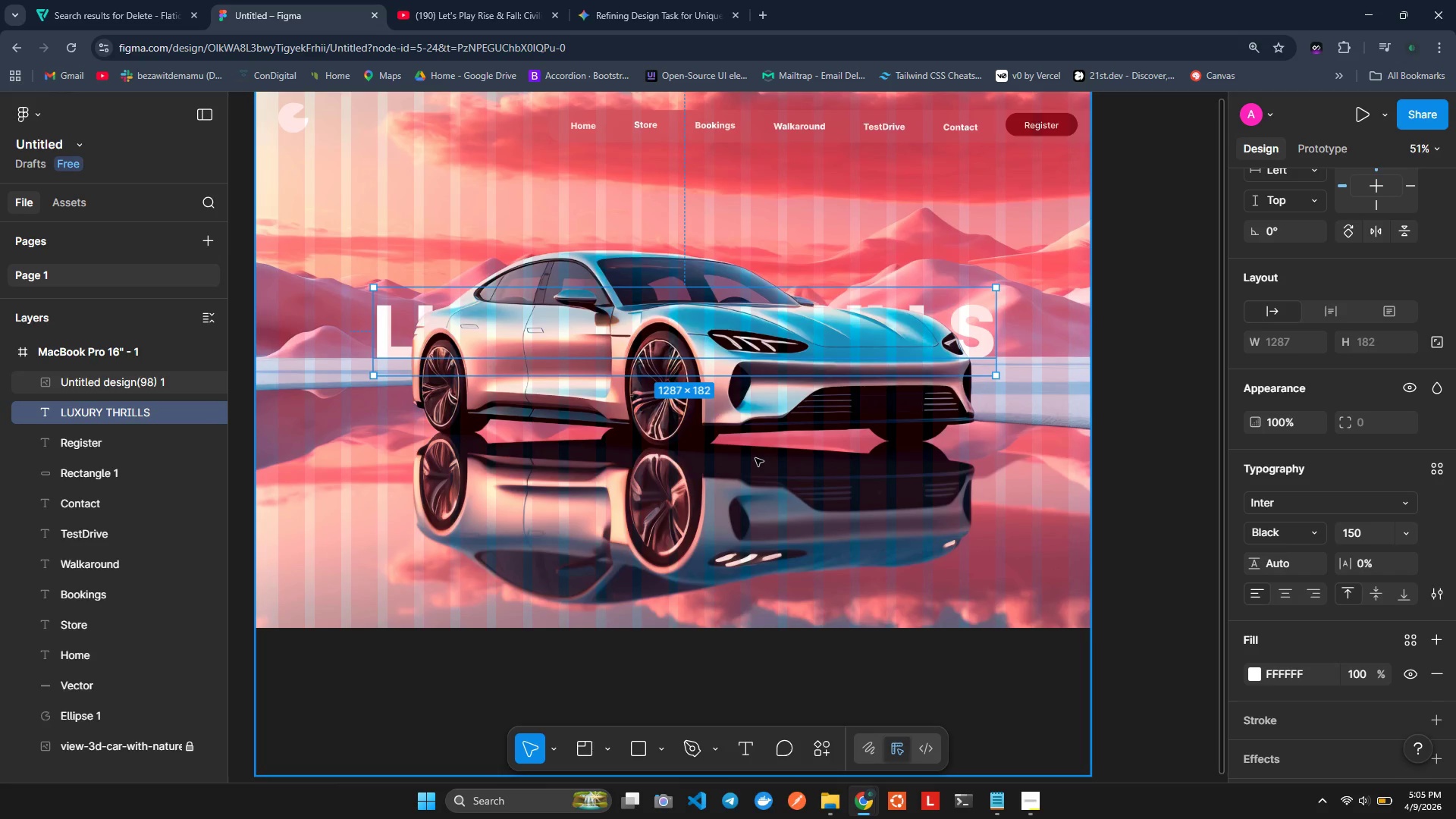 
key(Control+Shift+Z)
 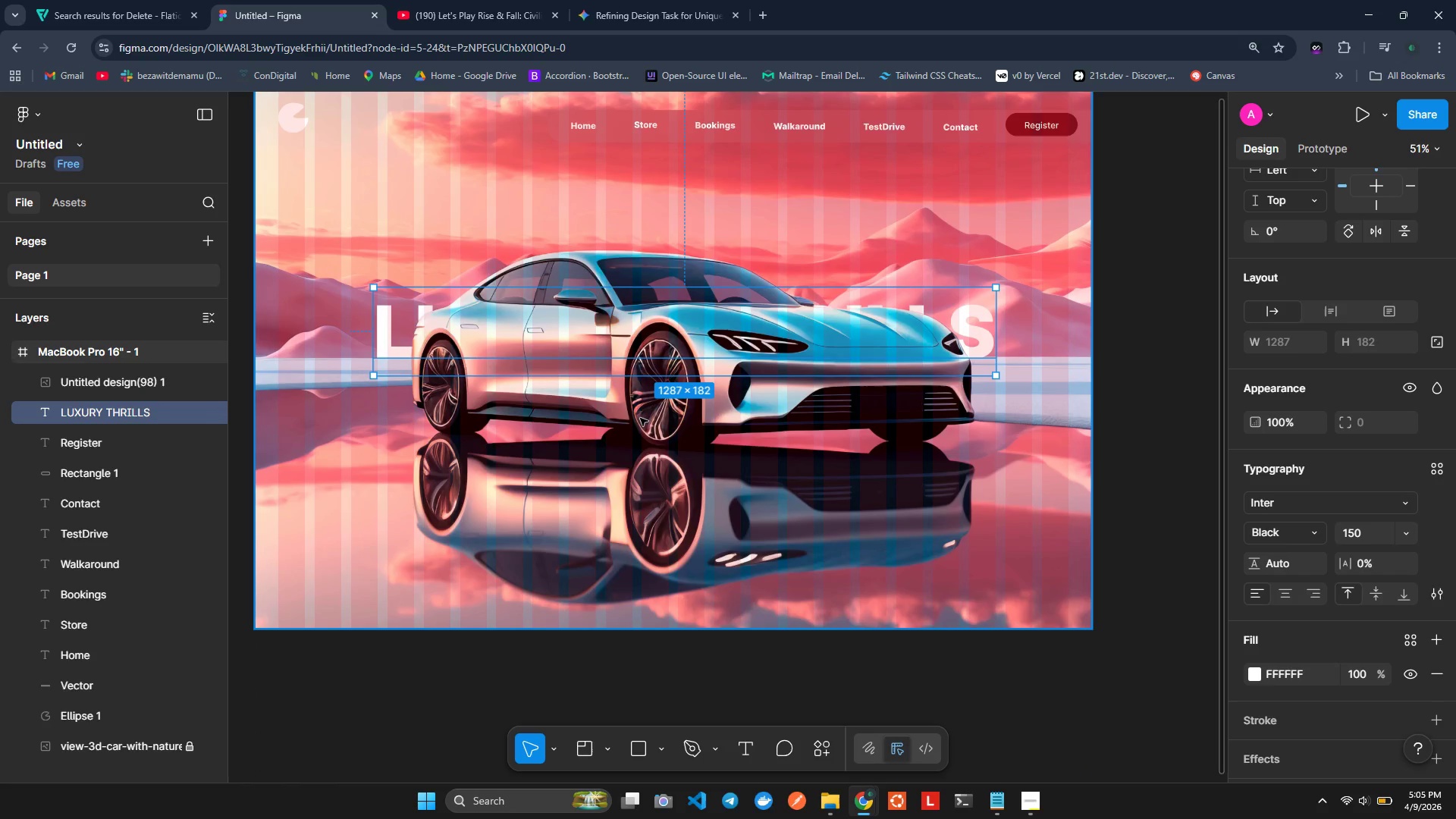 
key(Control+Z)
 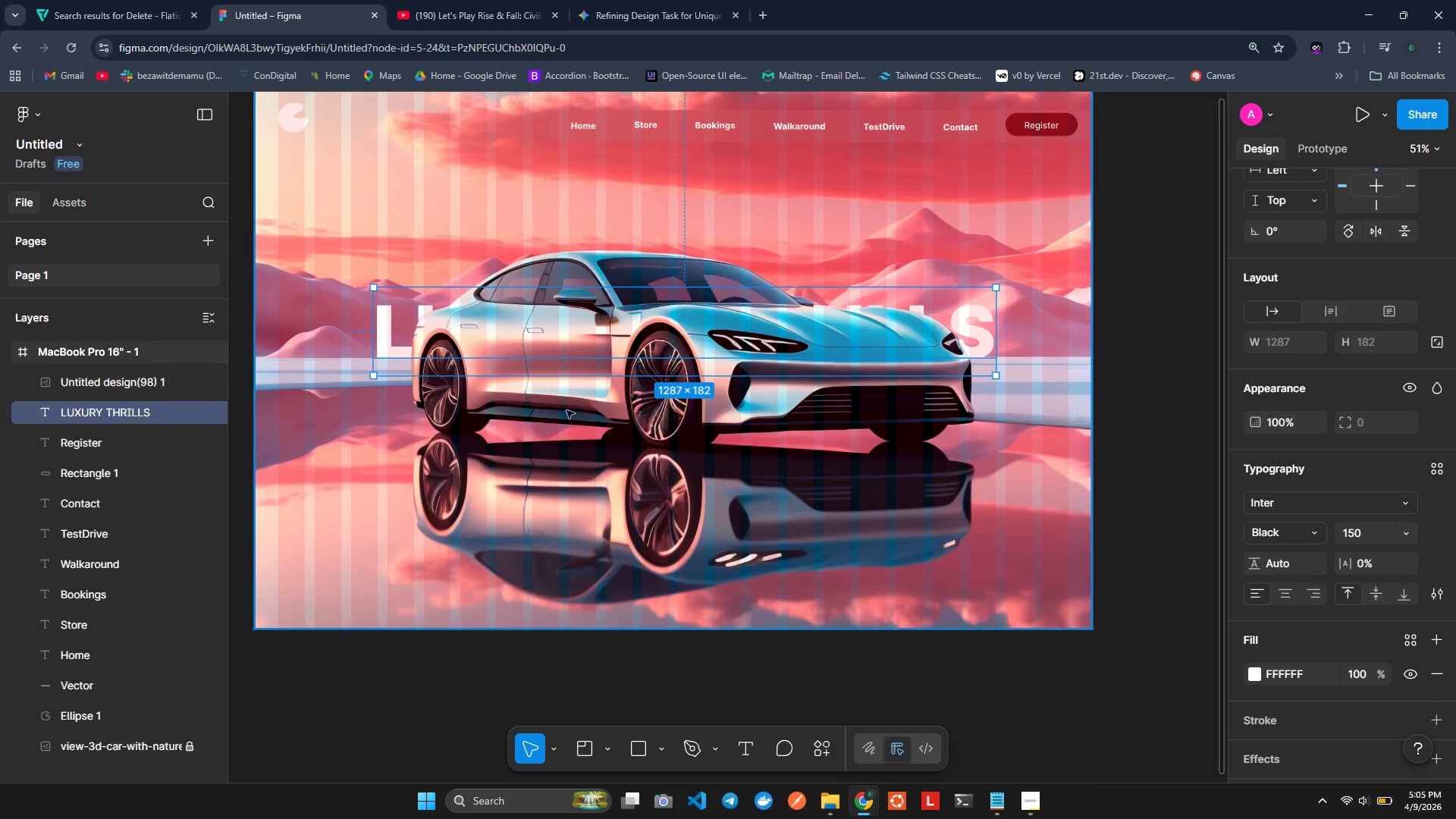 
key(Control+Z)
 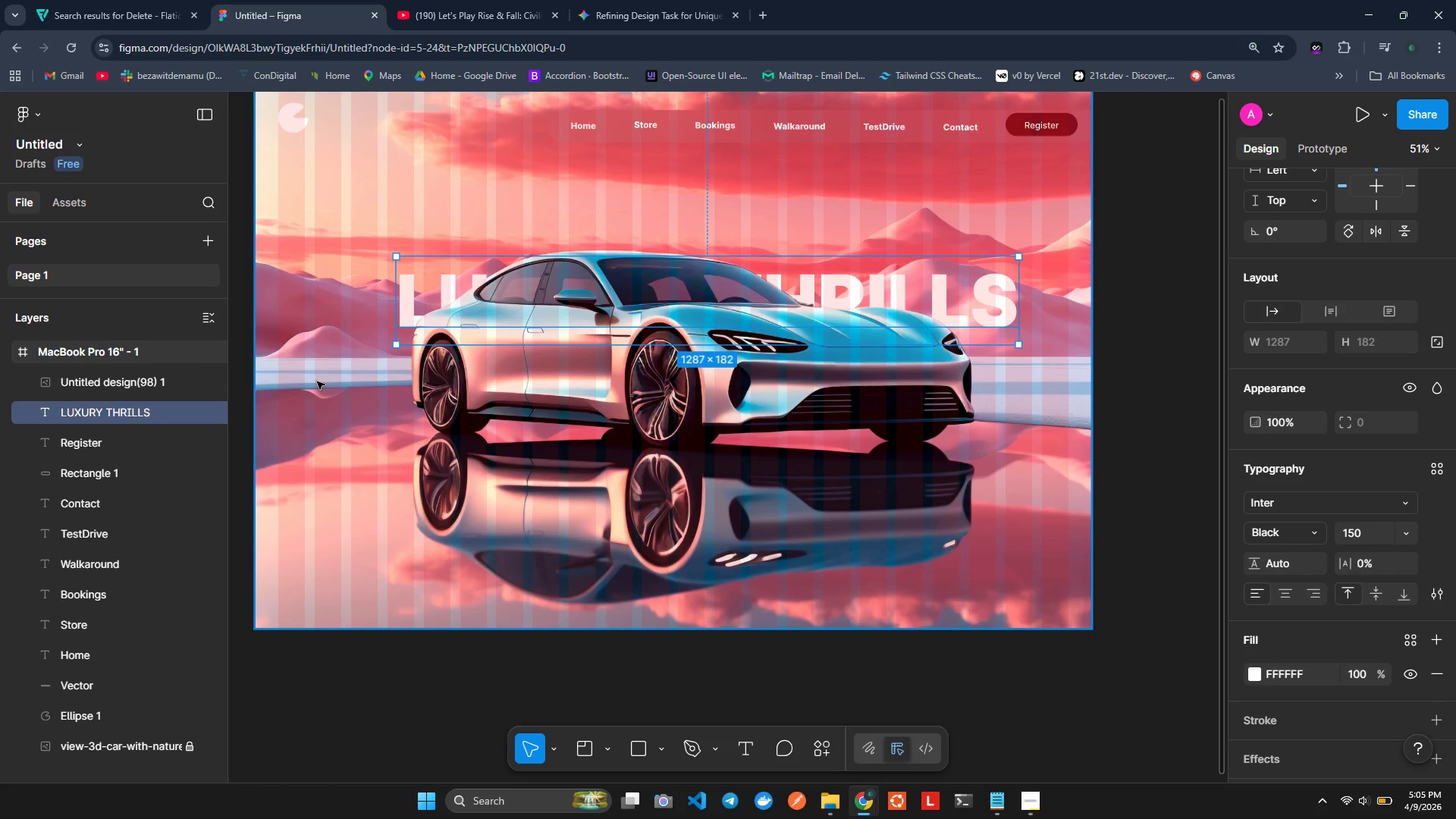 
left_click([317, 381])
 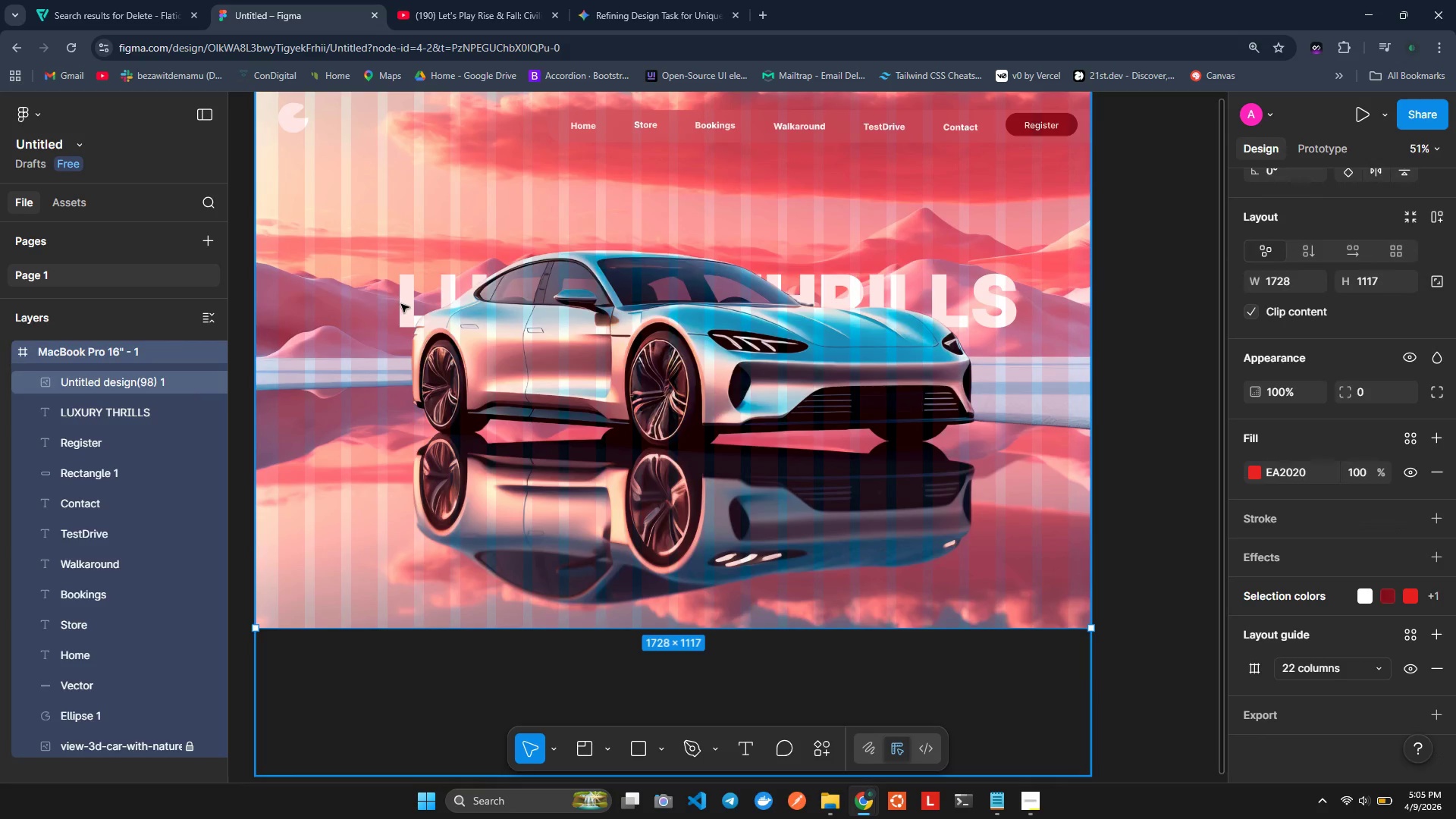 
left_click([402, 304])
 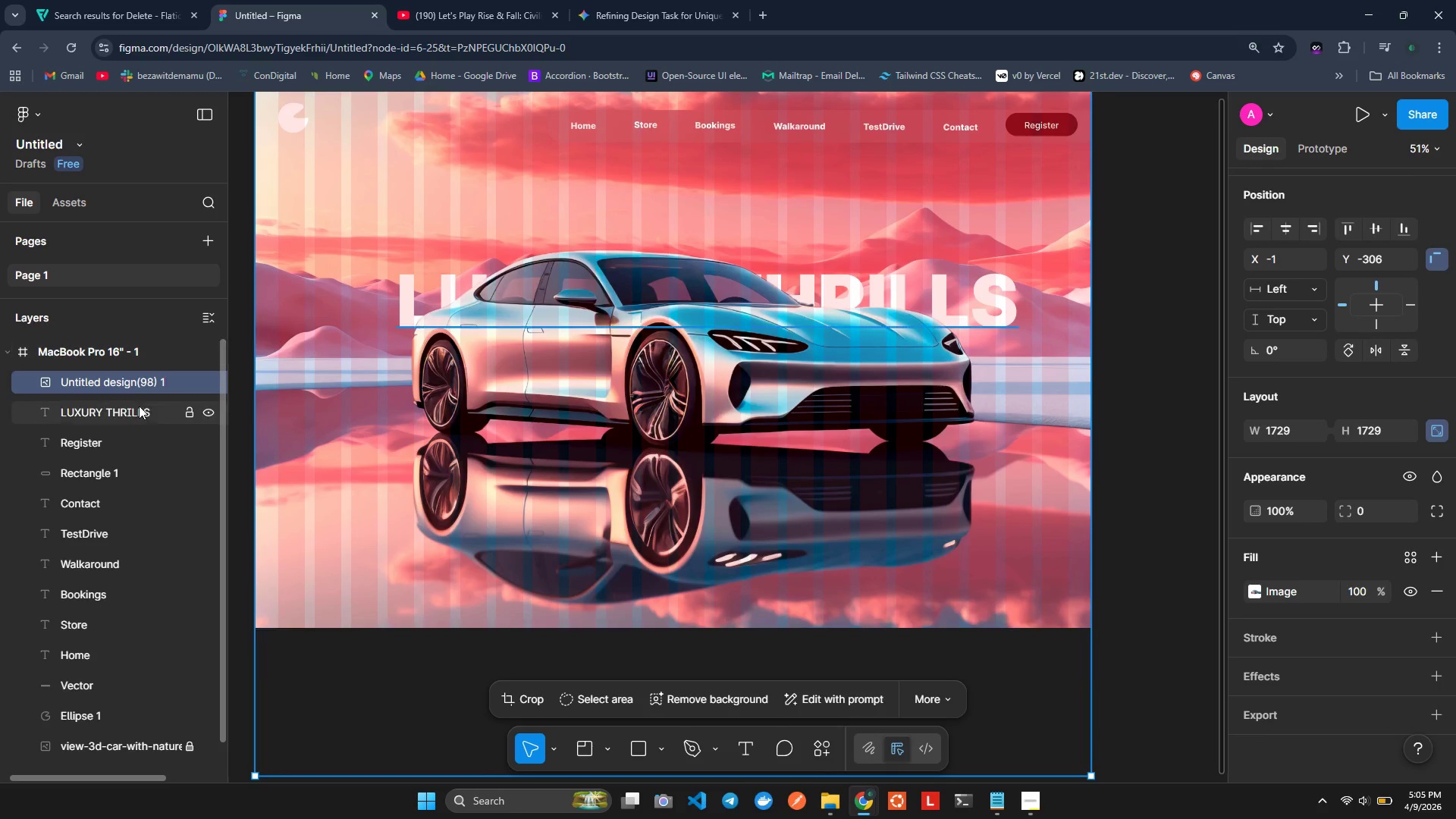 
left_click([139, 409])
 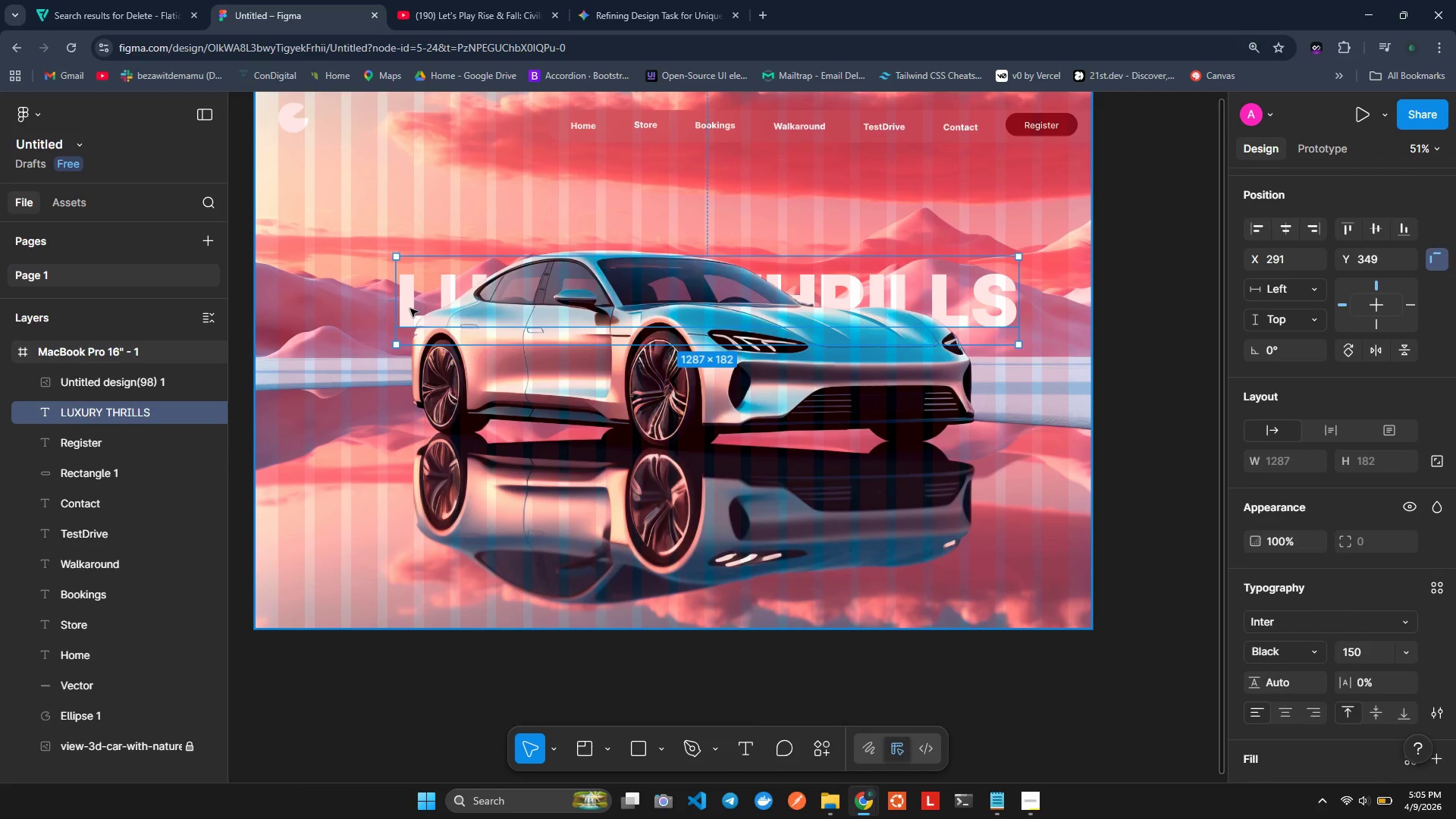 
left_click([410, 309])
 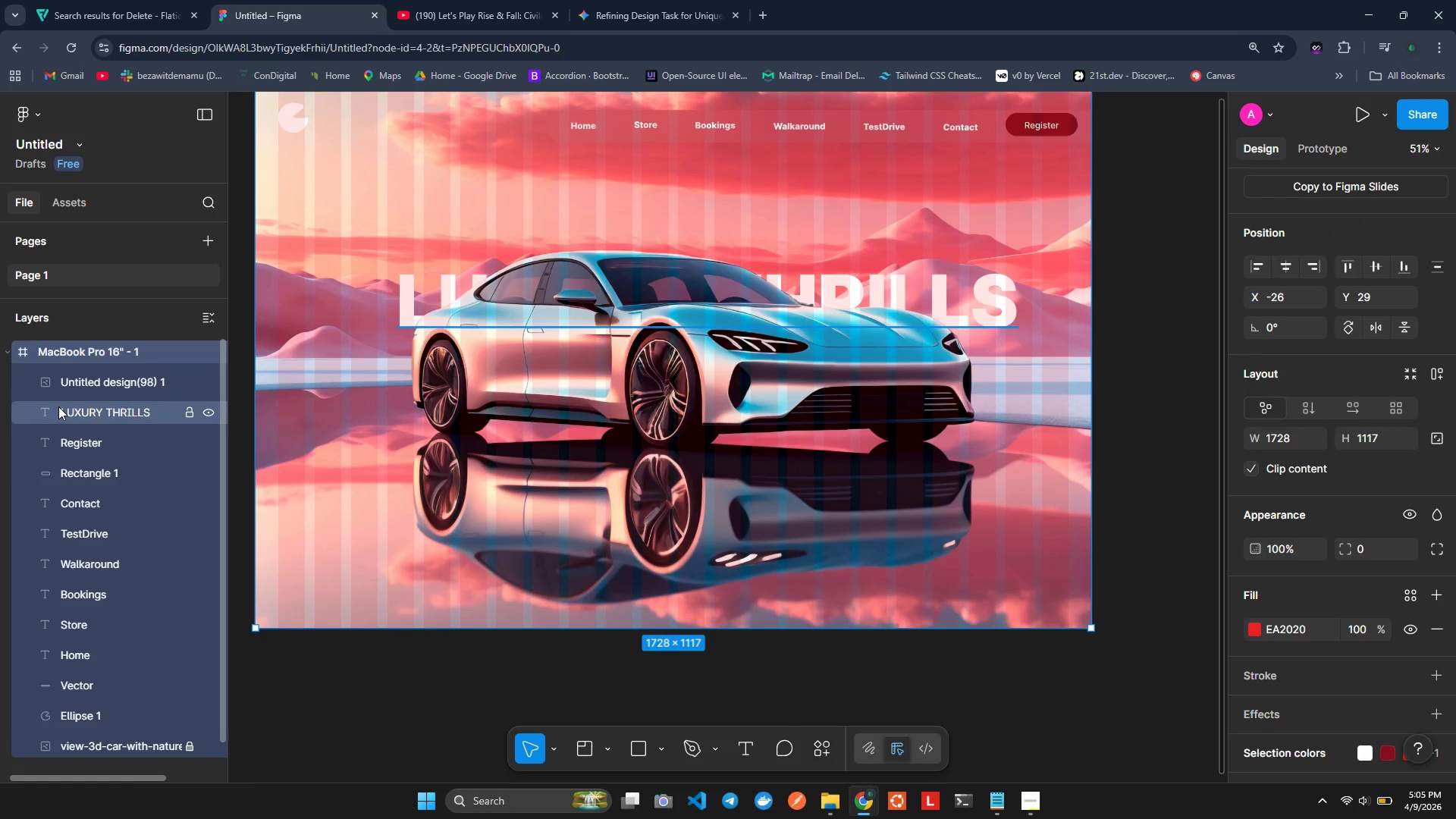 
left_click([69, 407])
 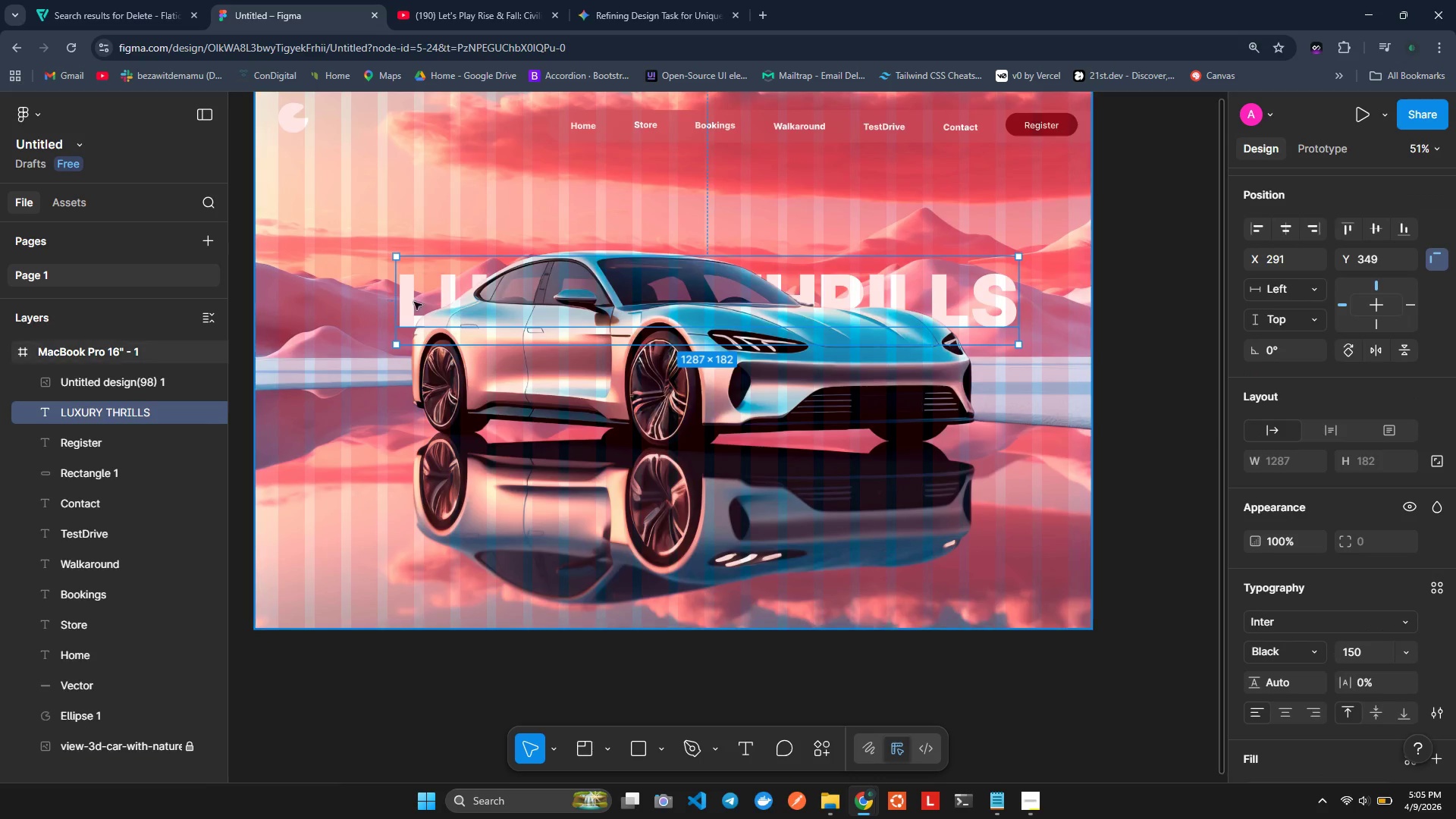 
hold_key(key=AltLeft, duration=1.52)
left_click_drag(start_coordinate=[407, 303], to_coordinate=[407, 318])
 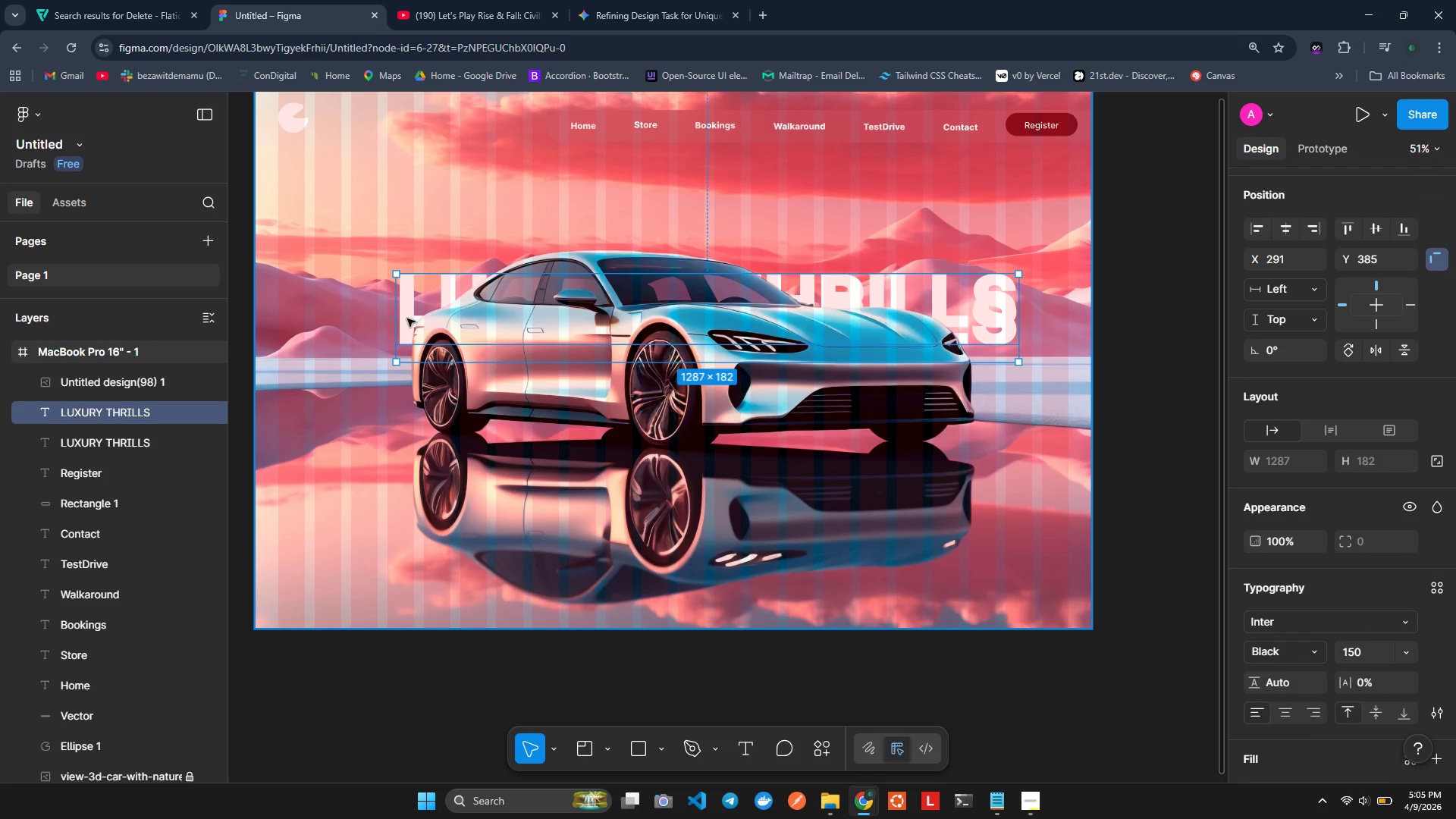 
hold_key(key=AltLeft, duration=0.31)
 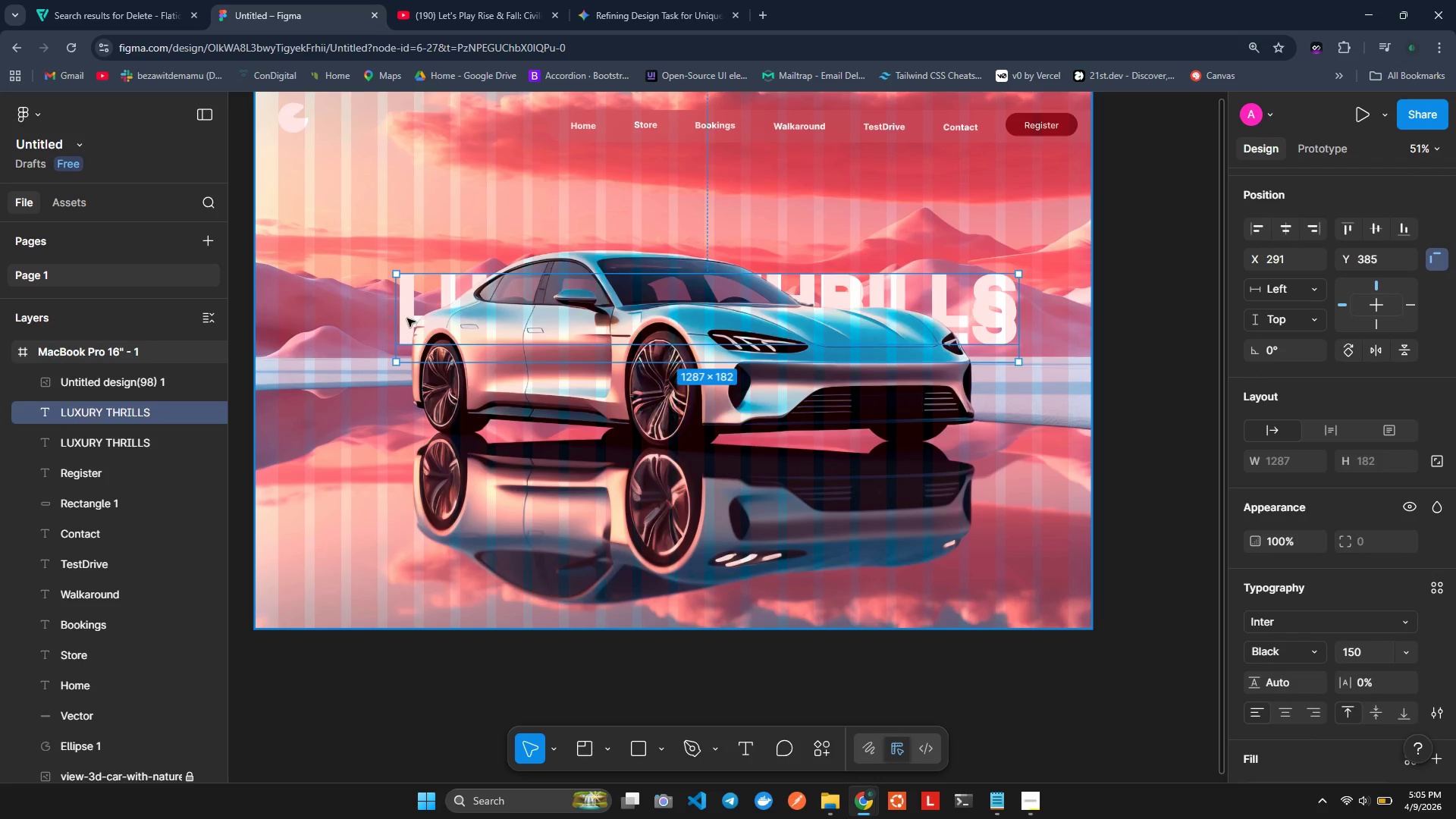 
right_click([407, 318])
 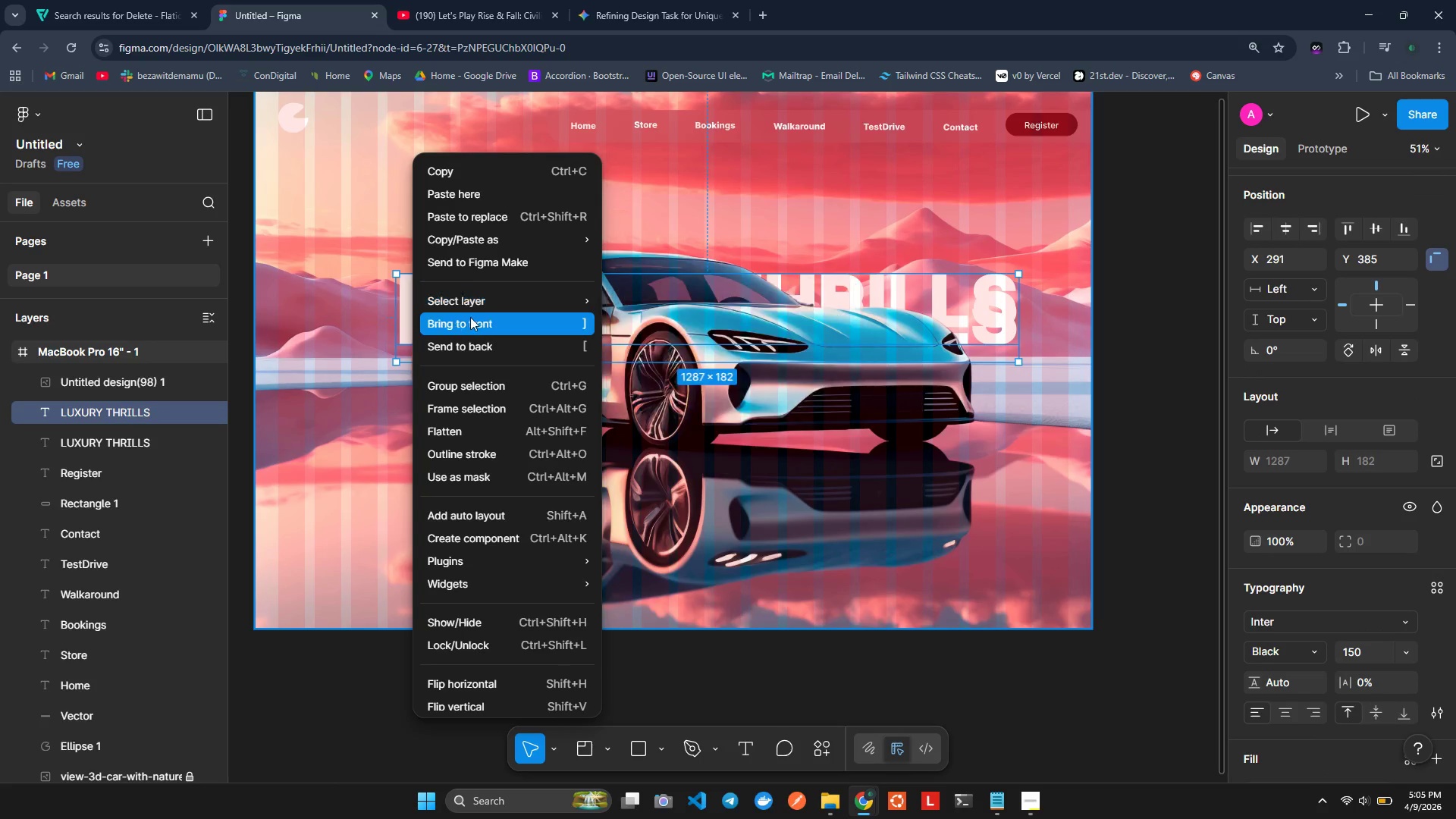 
left_click([470, 322])
 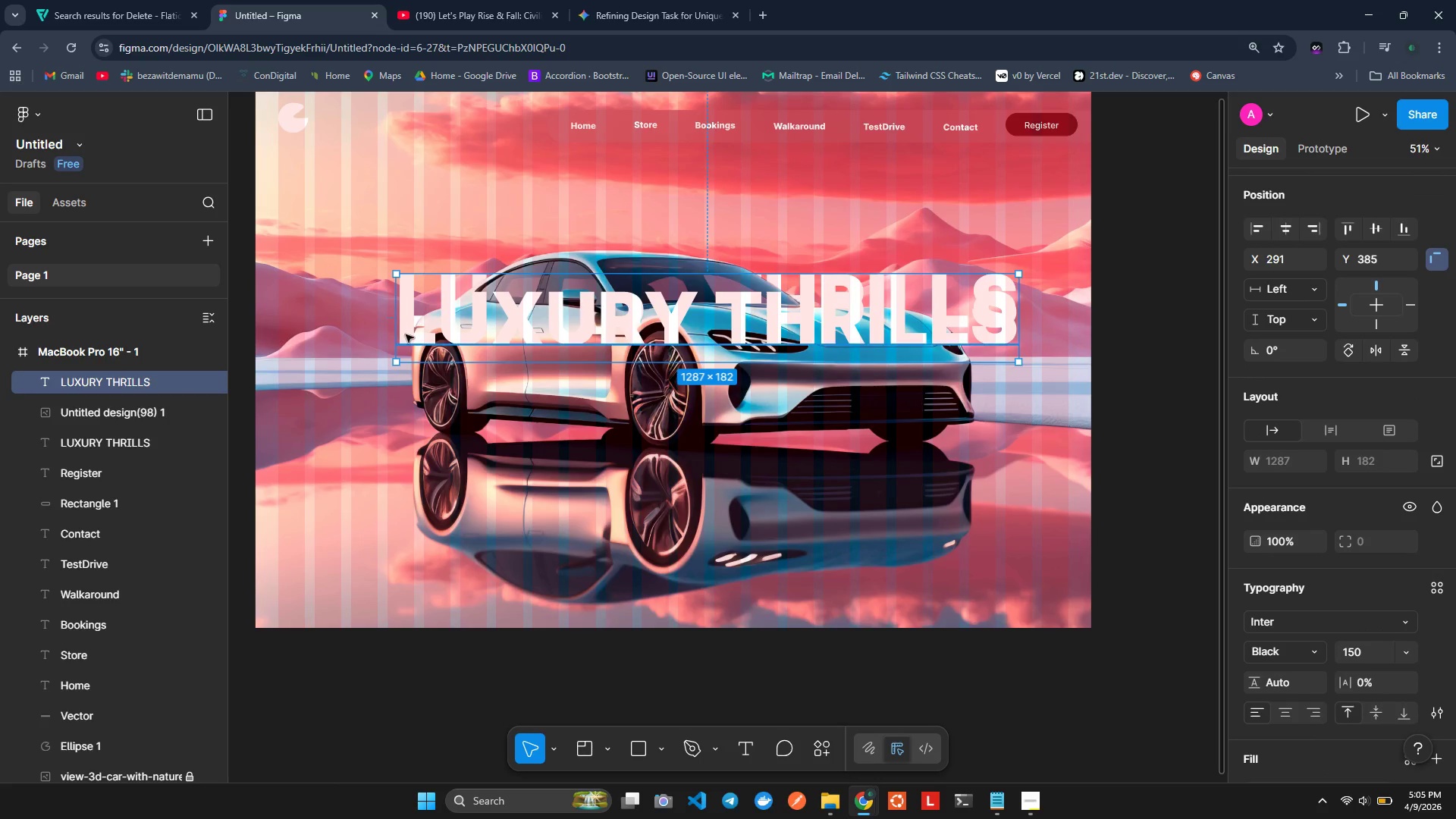 
left_click_drag(start_coordinate=[406, 334], to_coordinate=[408, 315])
 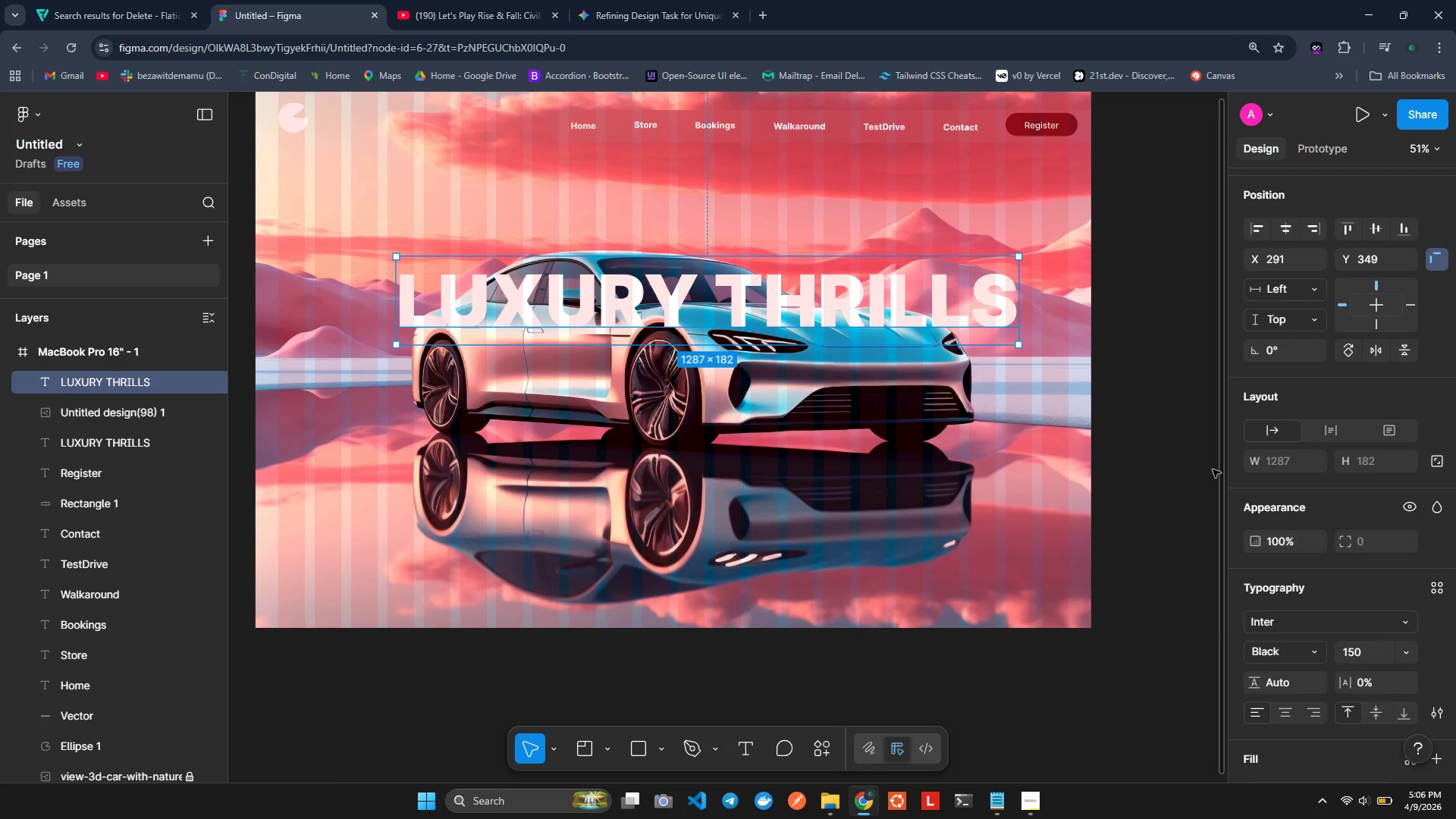 
wait(18.08)
 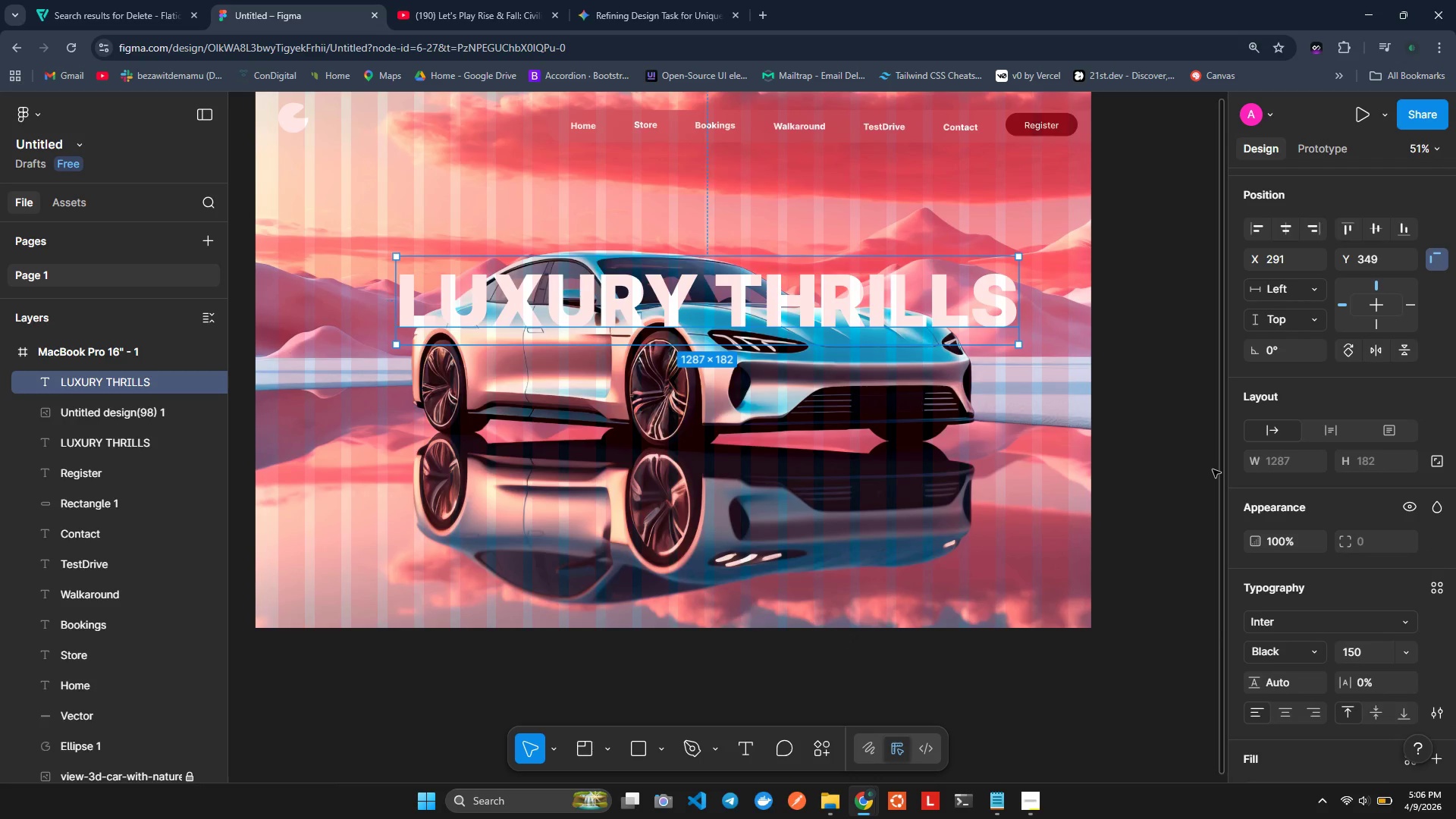 
scroll: coordinate [1406, 604], scroll_direction: down, amount: 2.0
 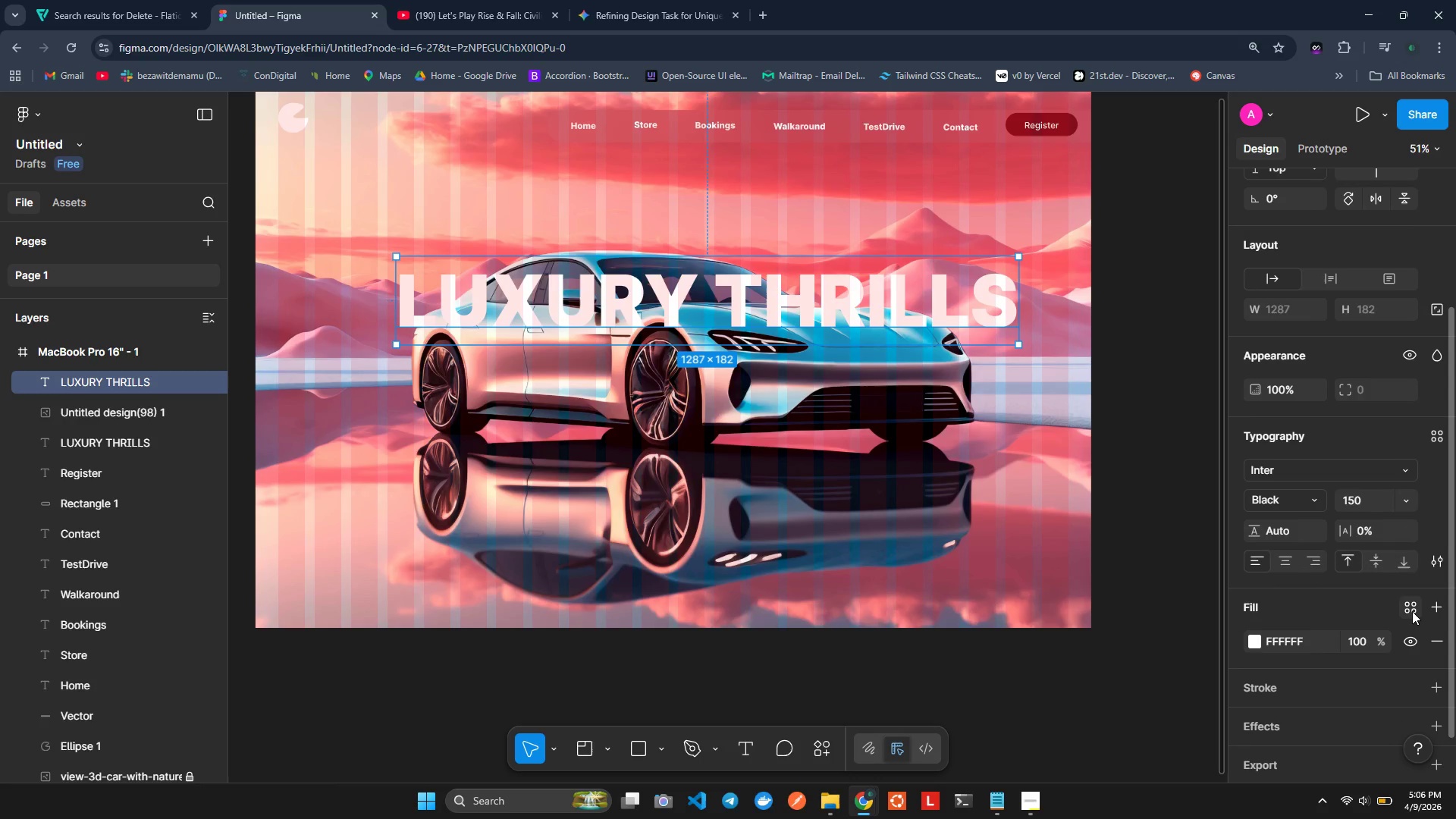 
left_click([1432, 604])
 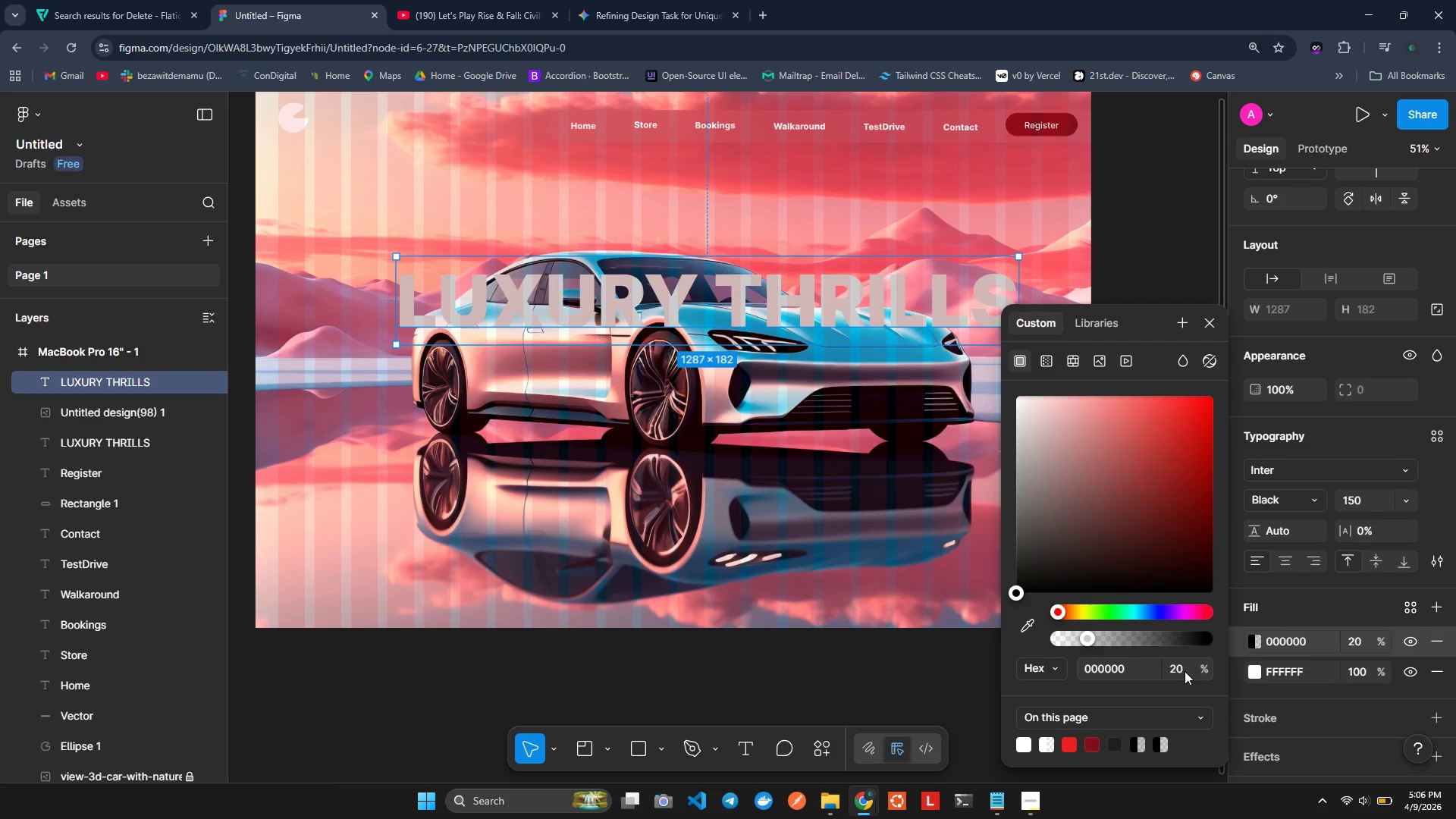 
left_click_drag(start_coordinate=[1088, 639], to_coordinate=[1128, 628])
 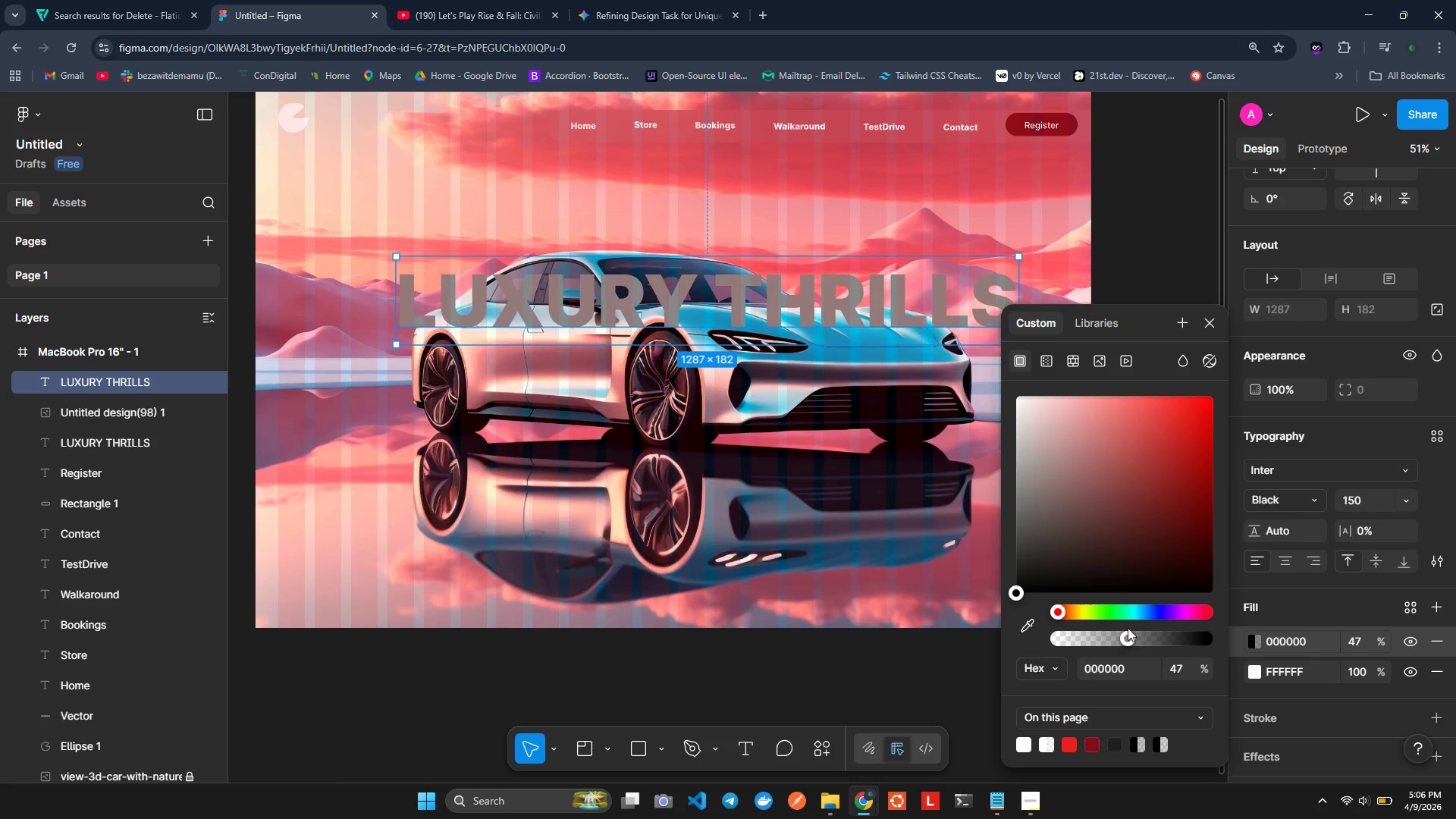 
wait(13.33)
 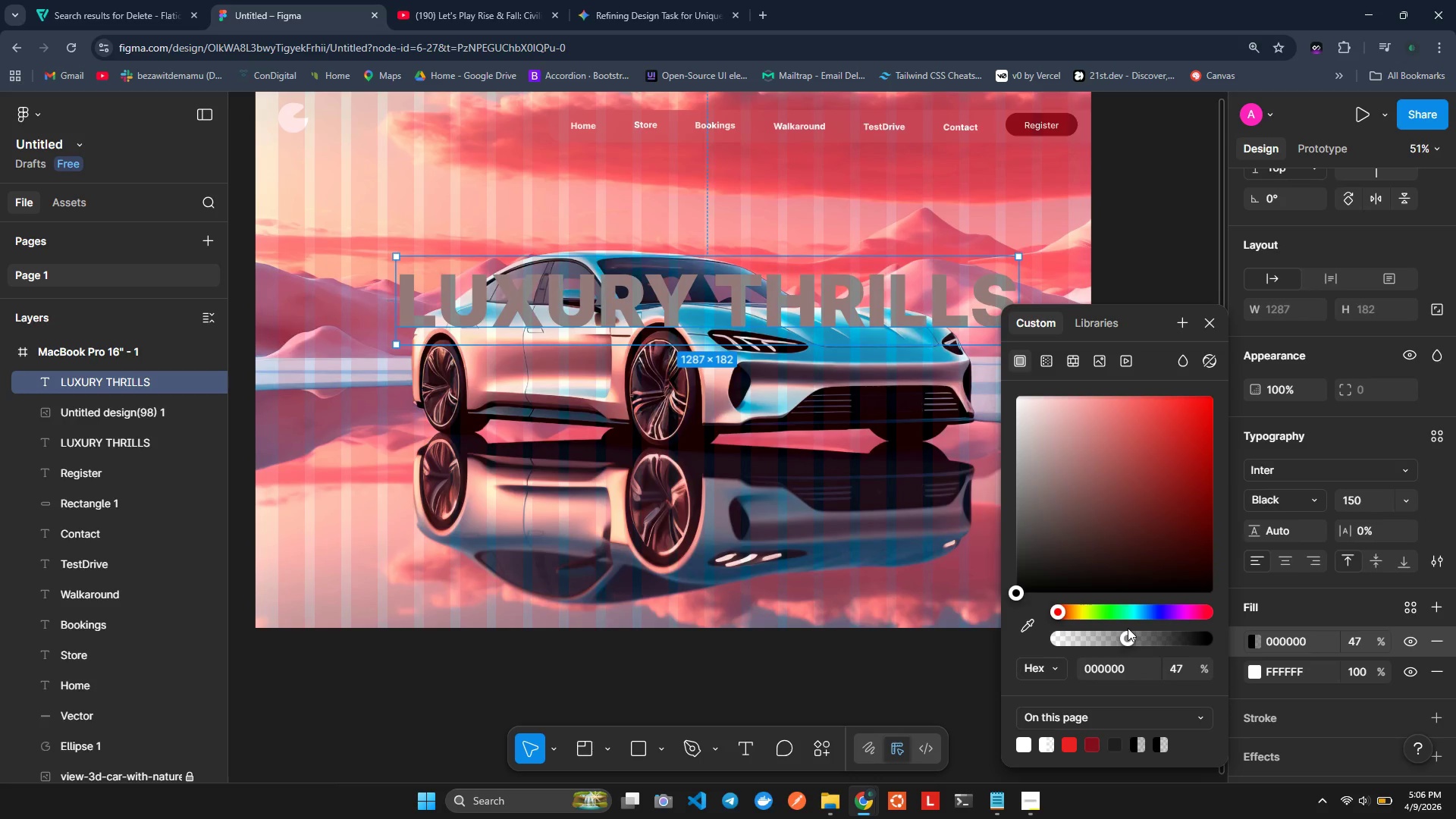 
left_click_drag(start_coordinate=[1063, 543], to_coordinate=[1010, 399])
 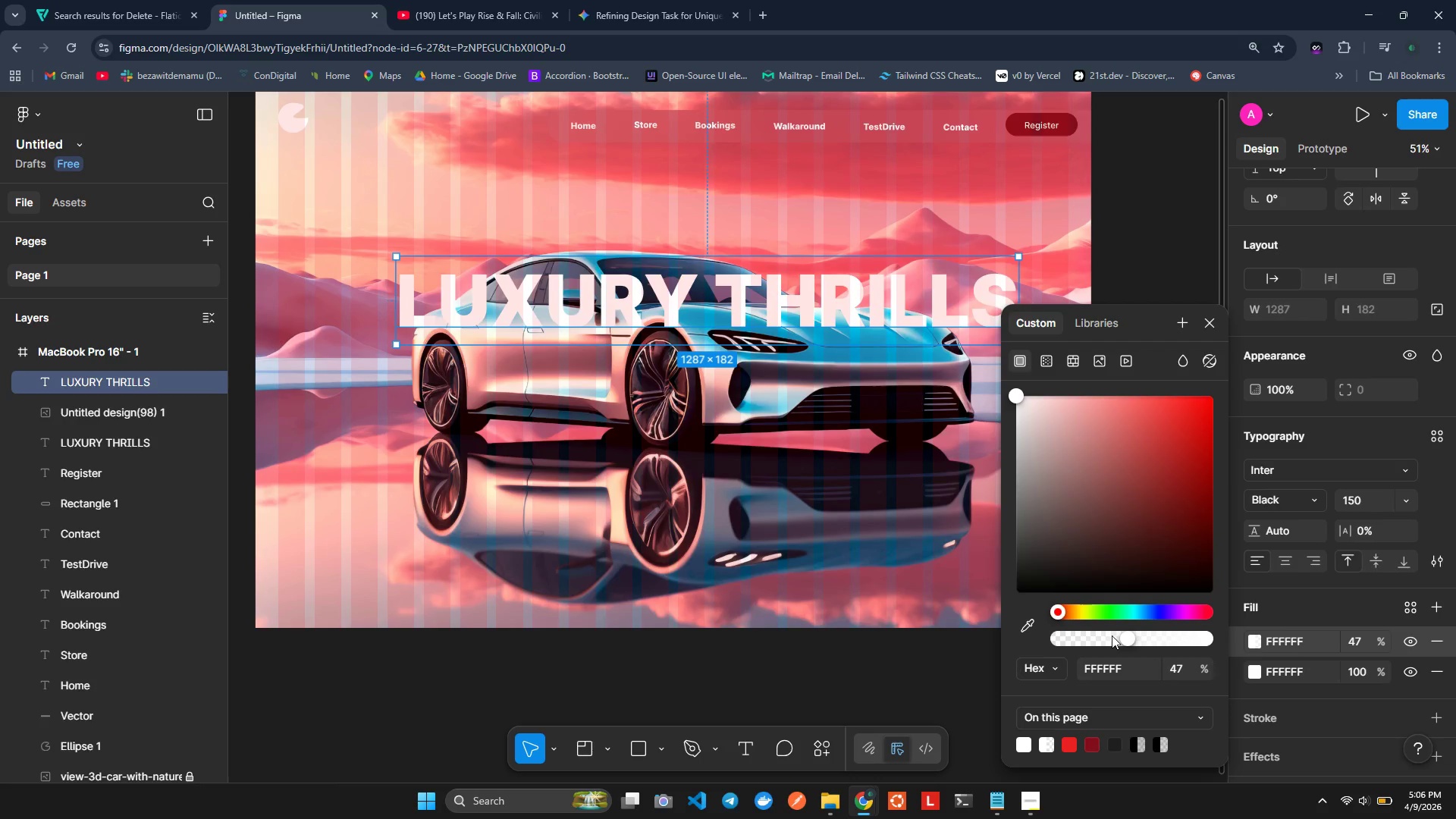 
left_click_drag(start_coordinate=[1124, 635], to_coordinate=[1276, 635])
 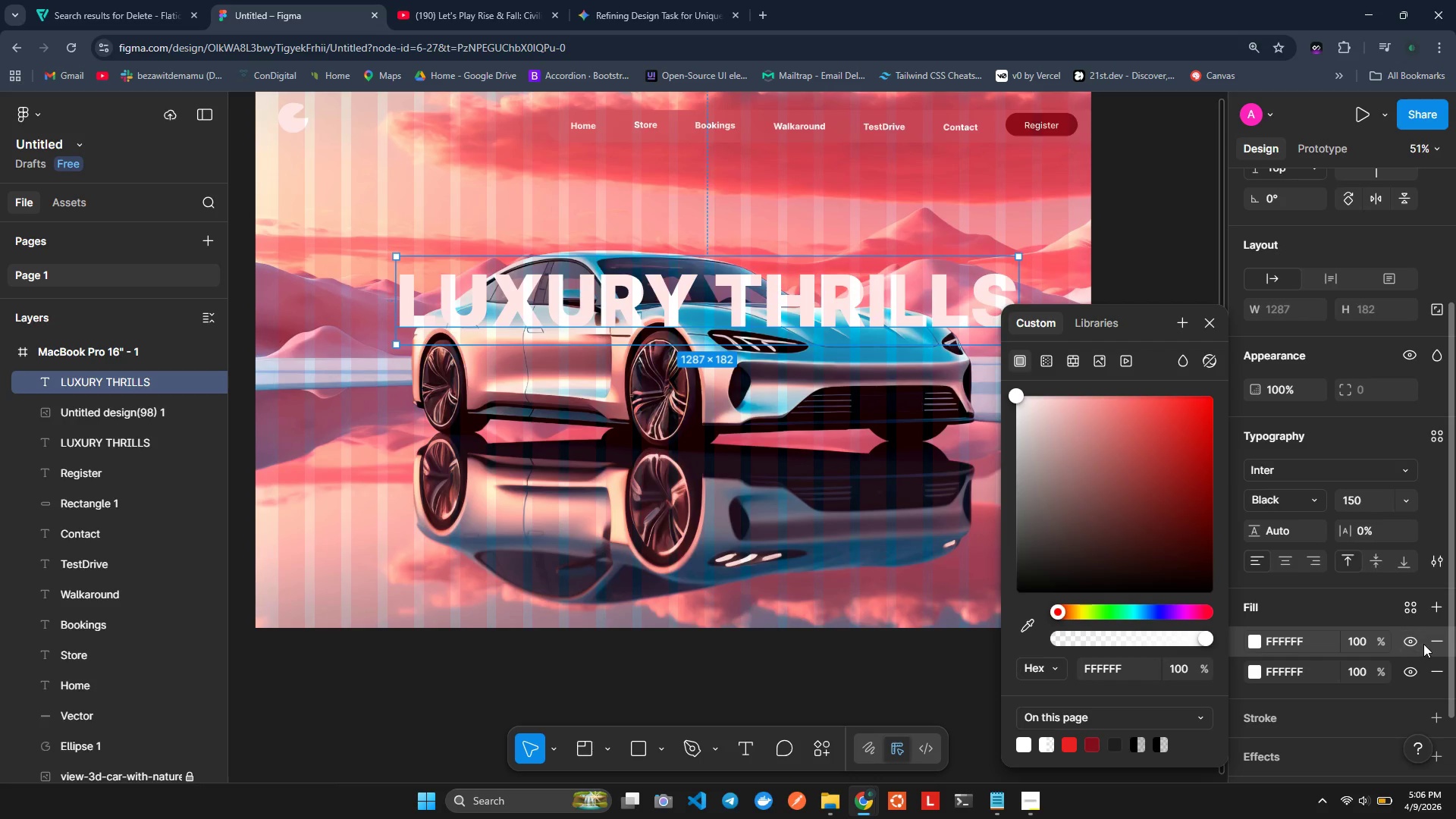 
left_click([1431, 613])
 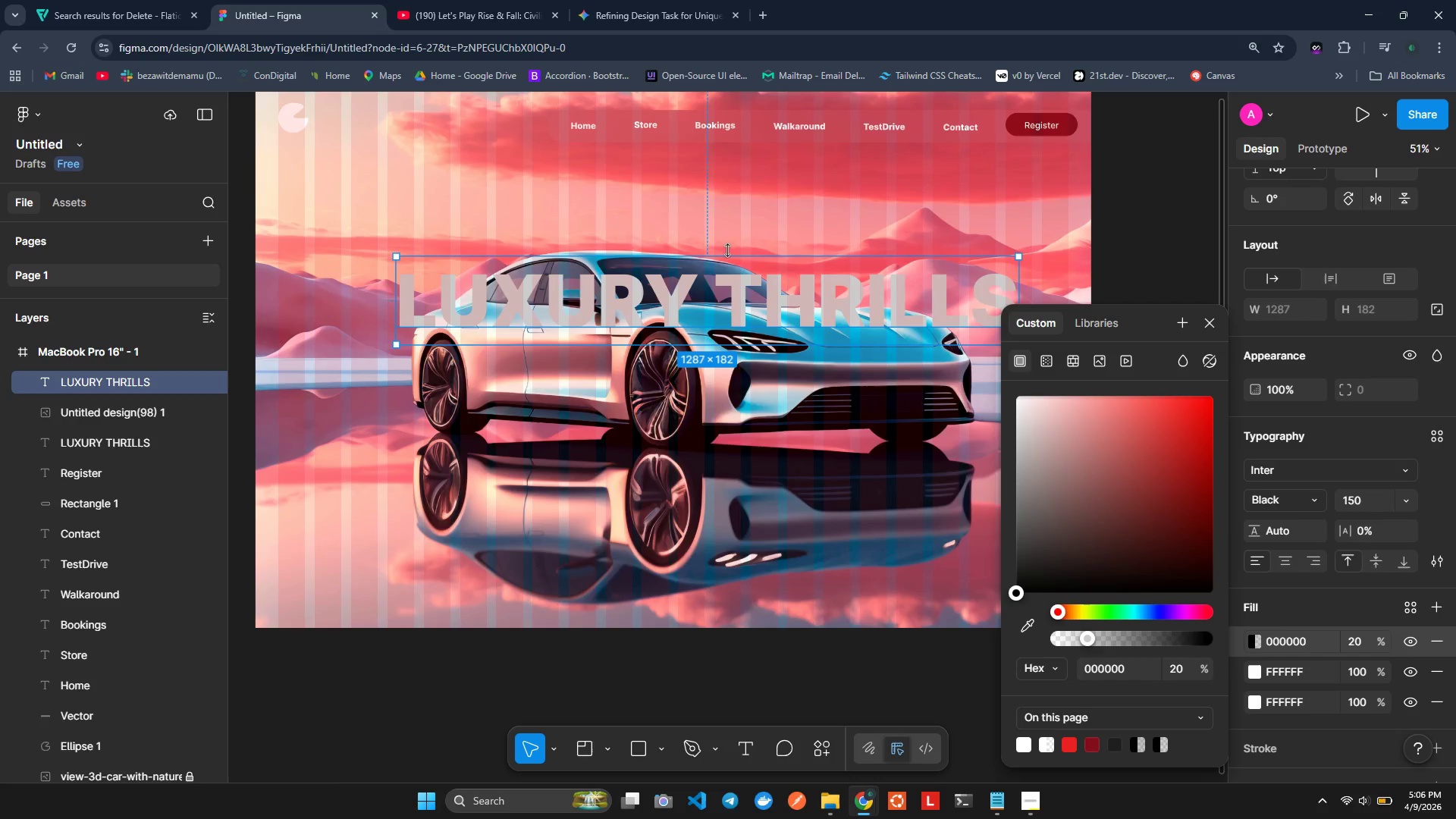 
key(Control+Z)
 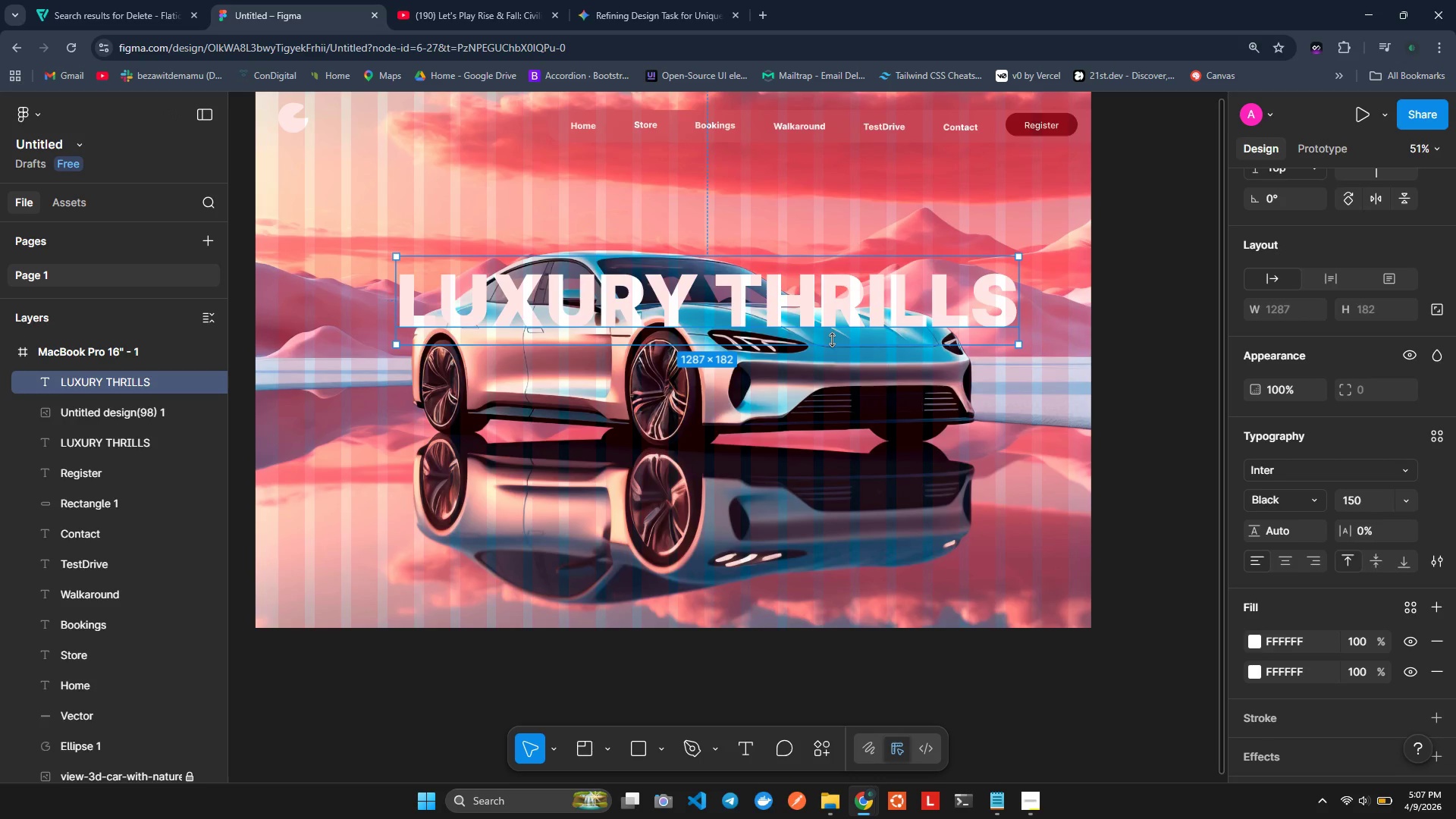 
key(Control+Z)
 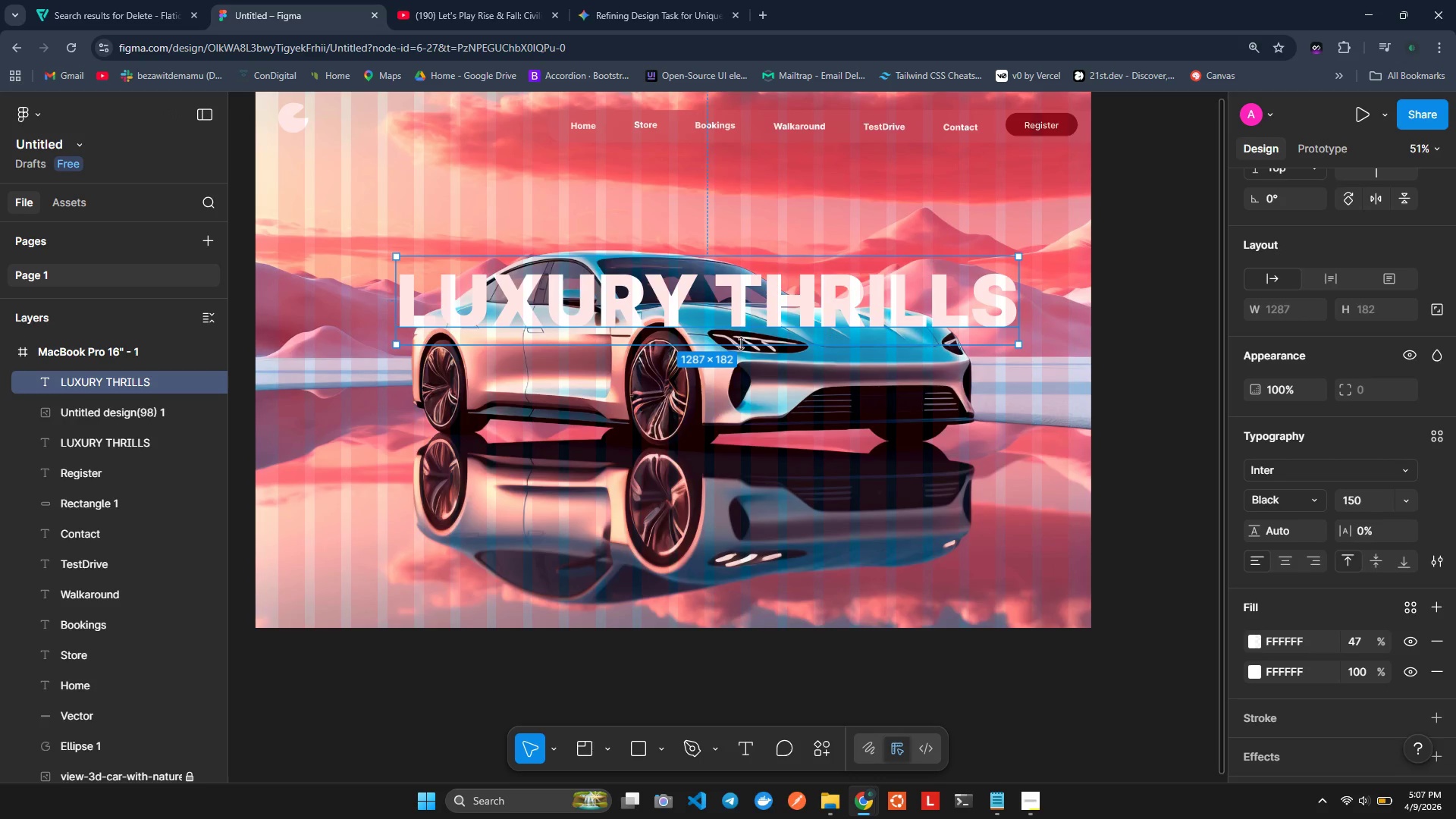 
key(Control+Z)
 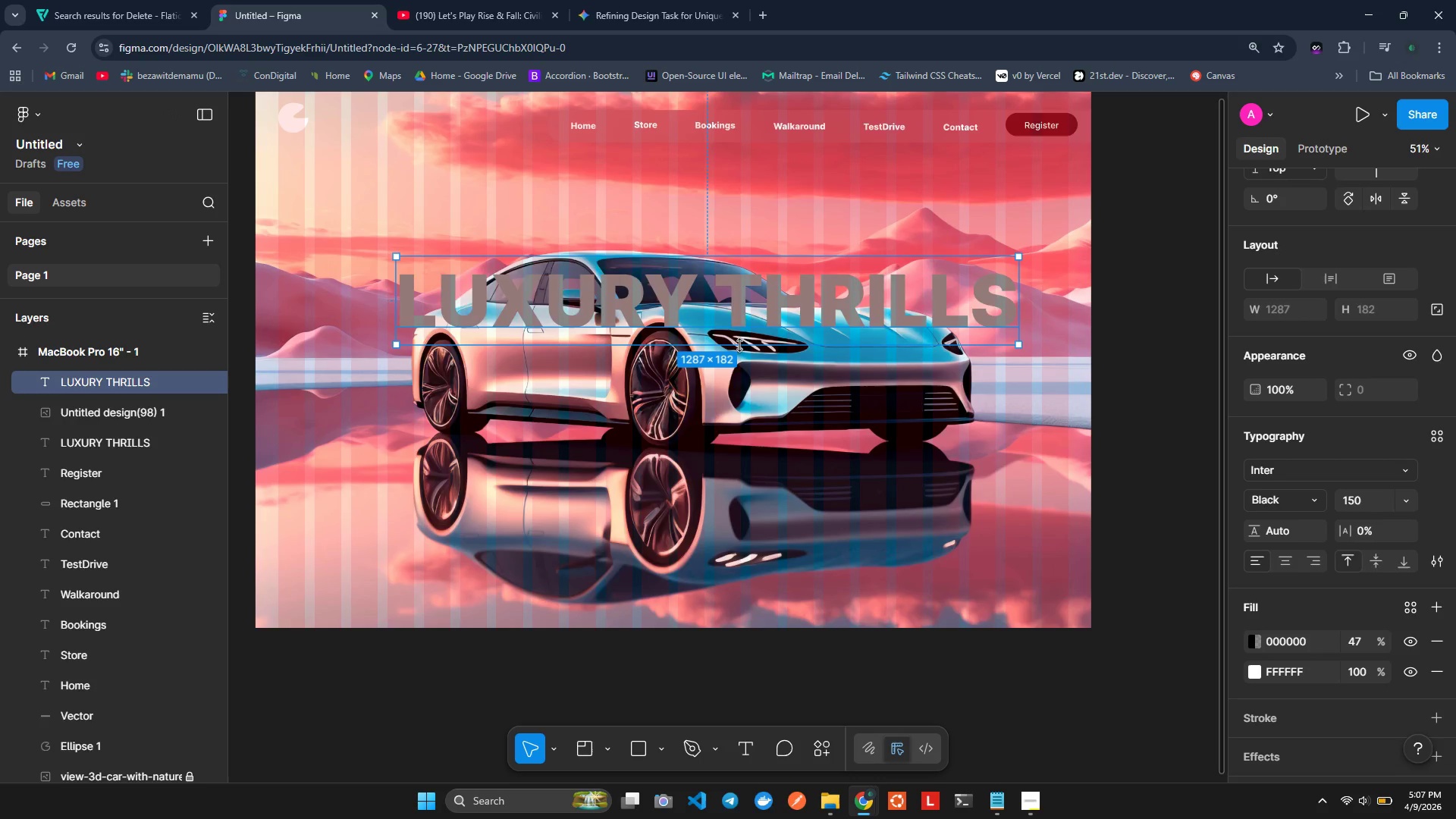 
key(Control+Z)
 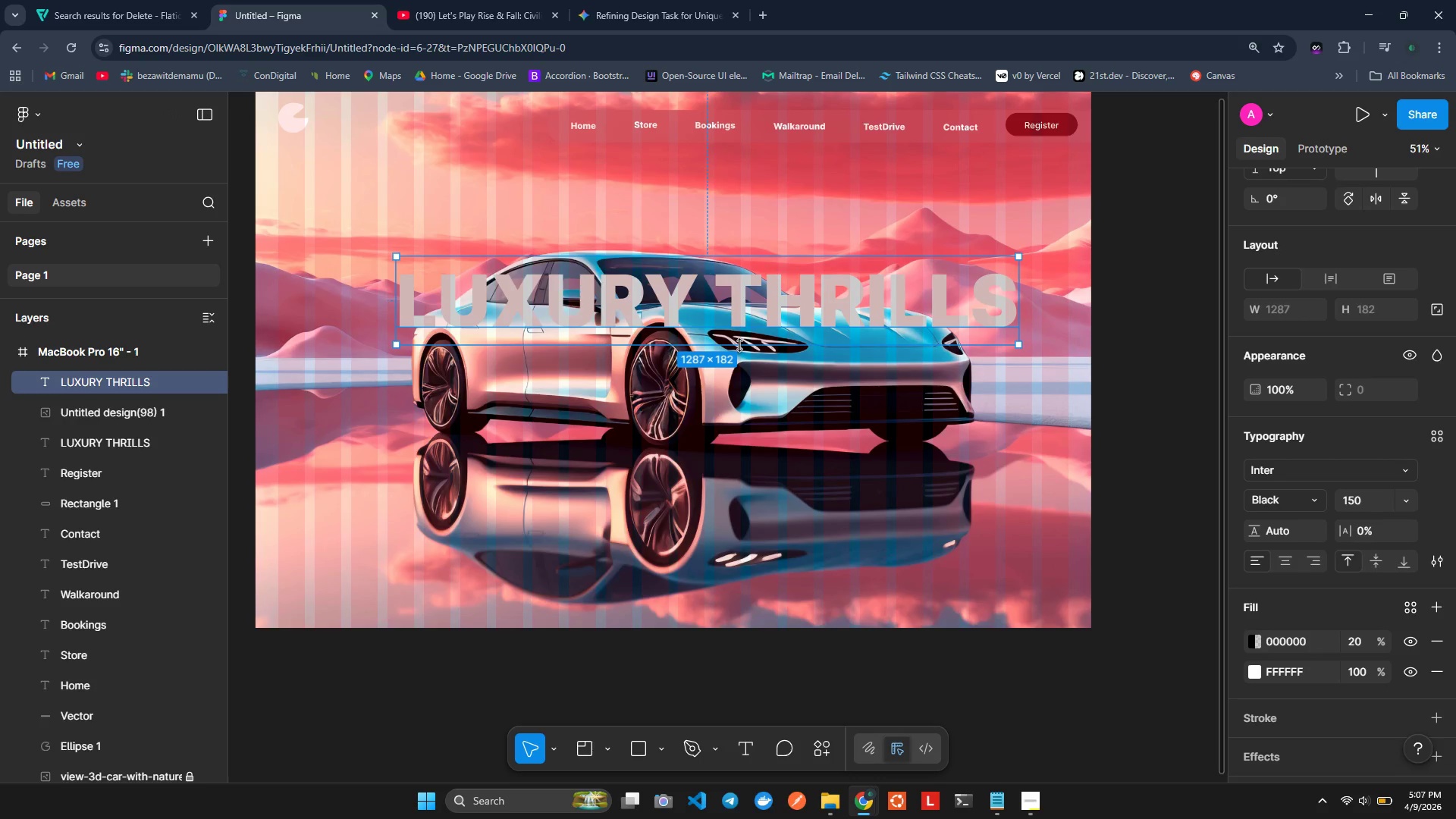 
key(Control+Z)
 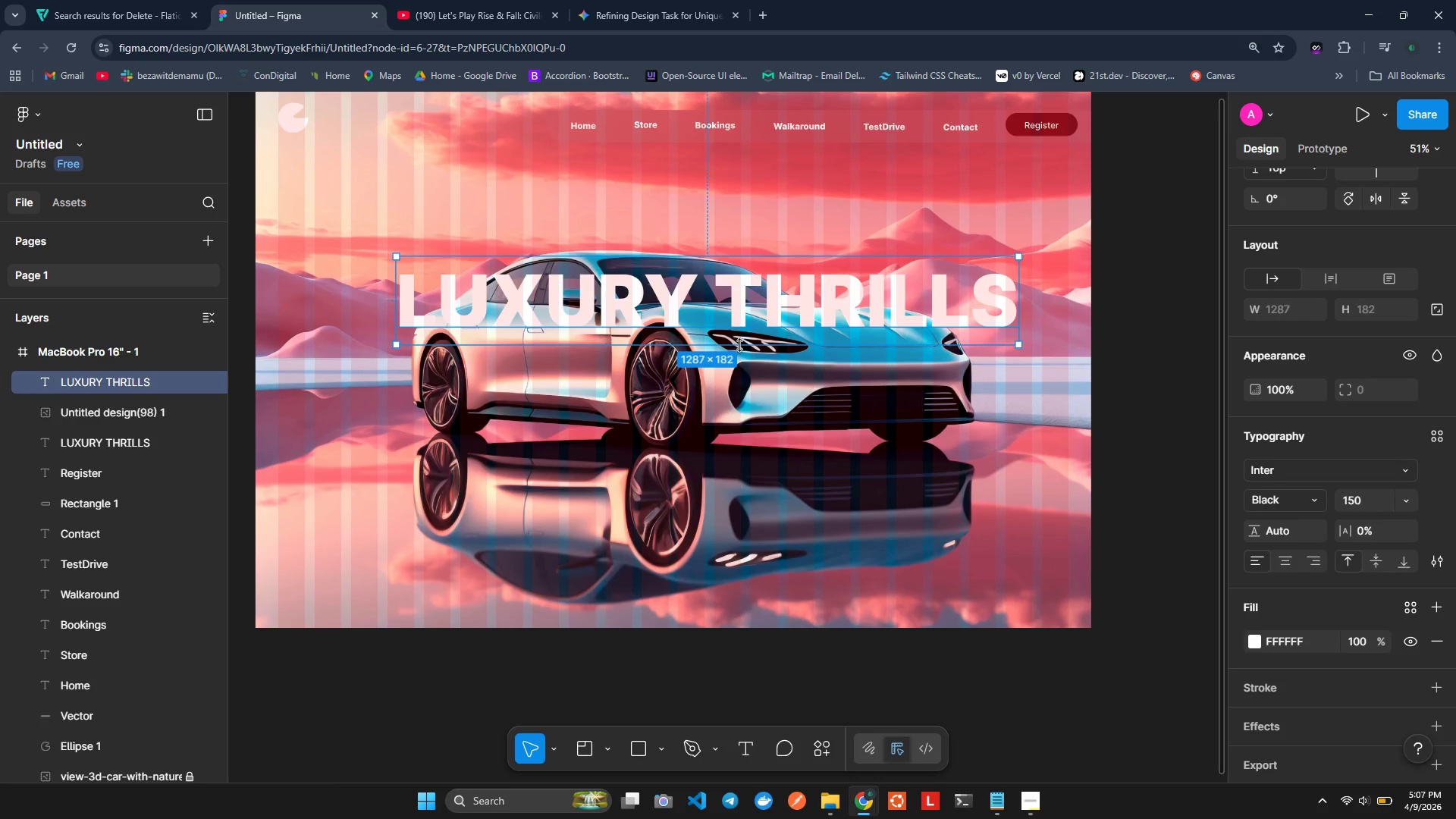 
key(Control+Z)
 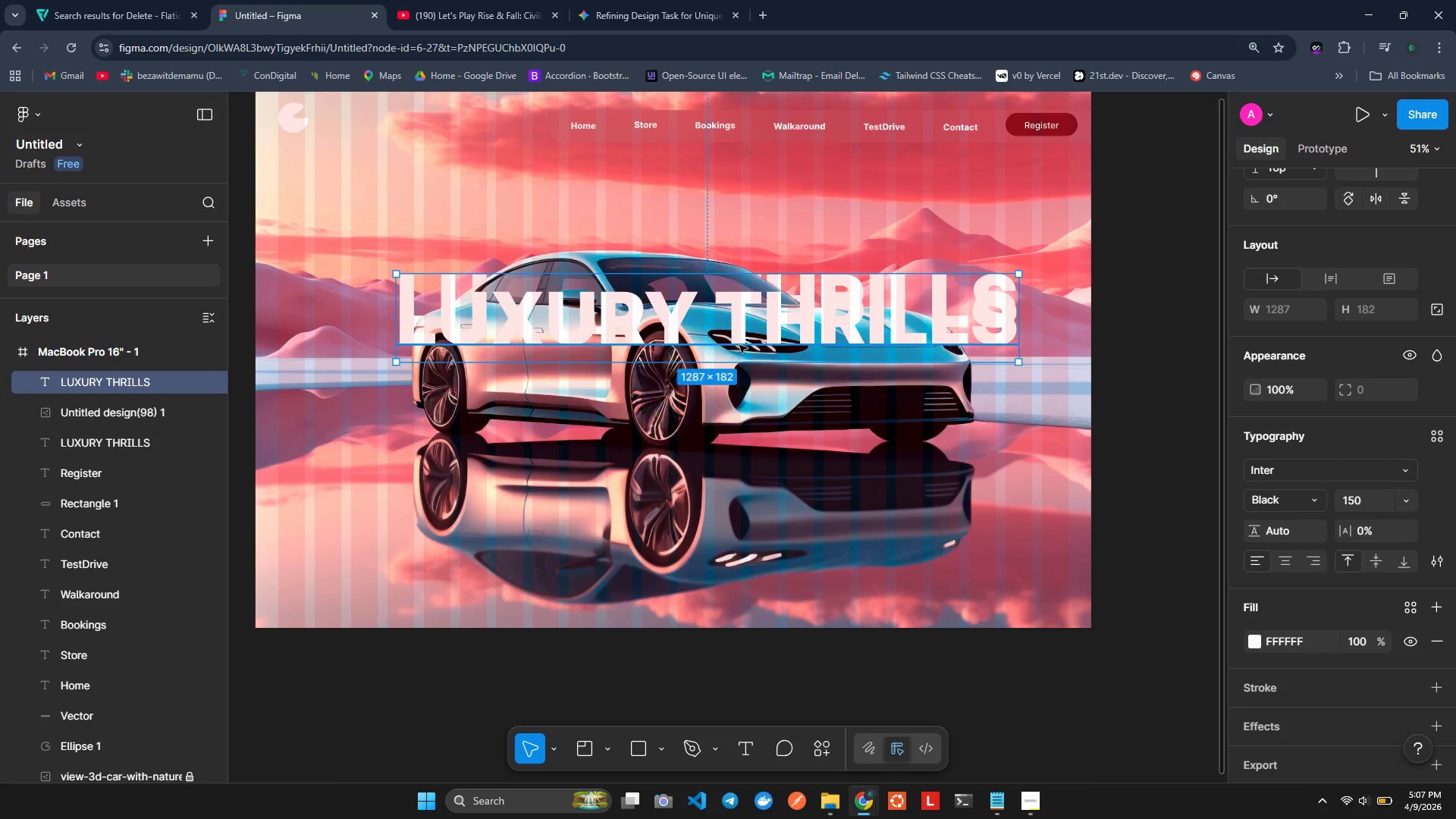 
key(Control+Z)
 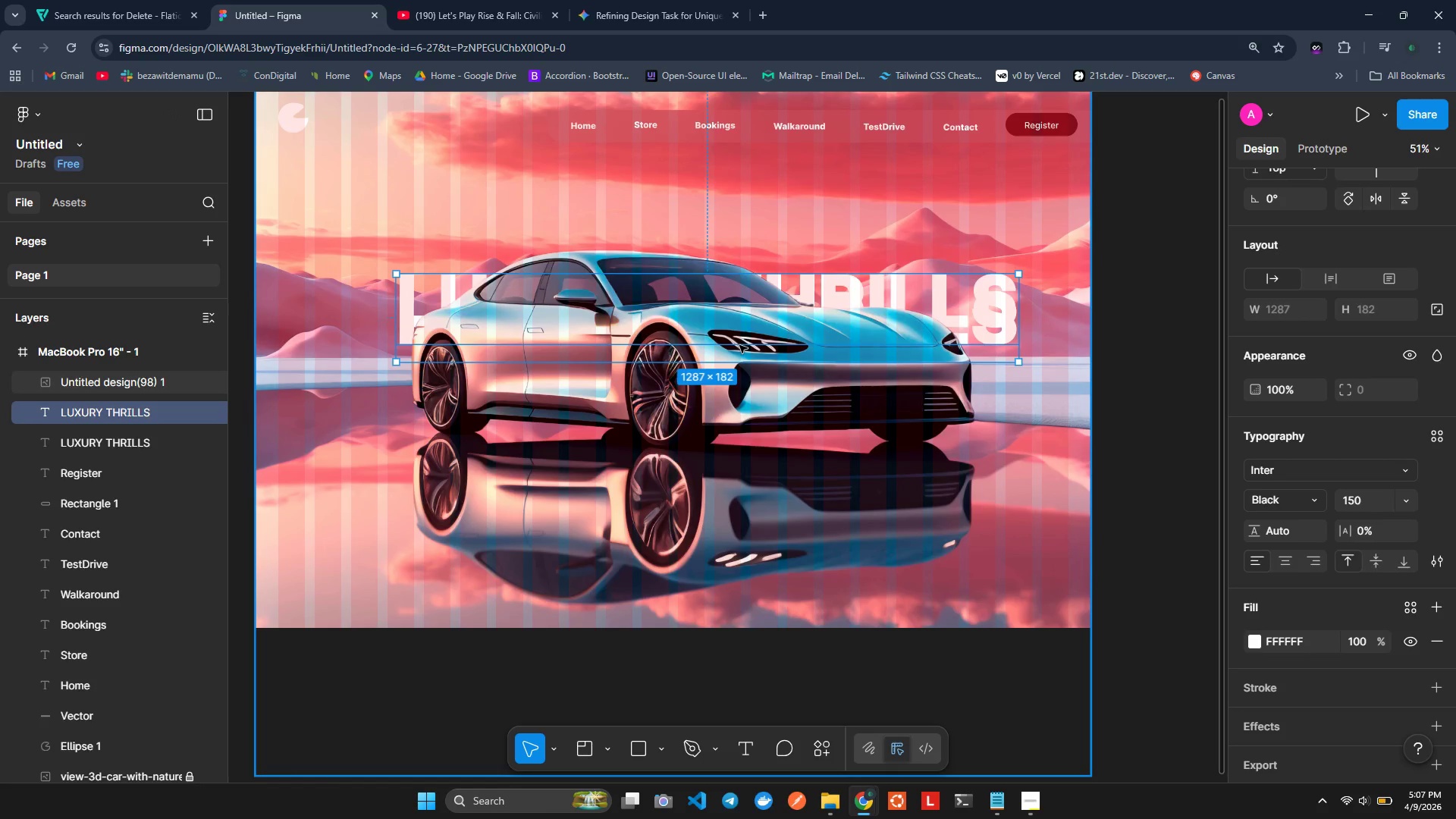 
key(Control+Z)
 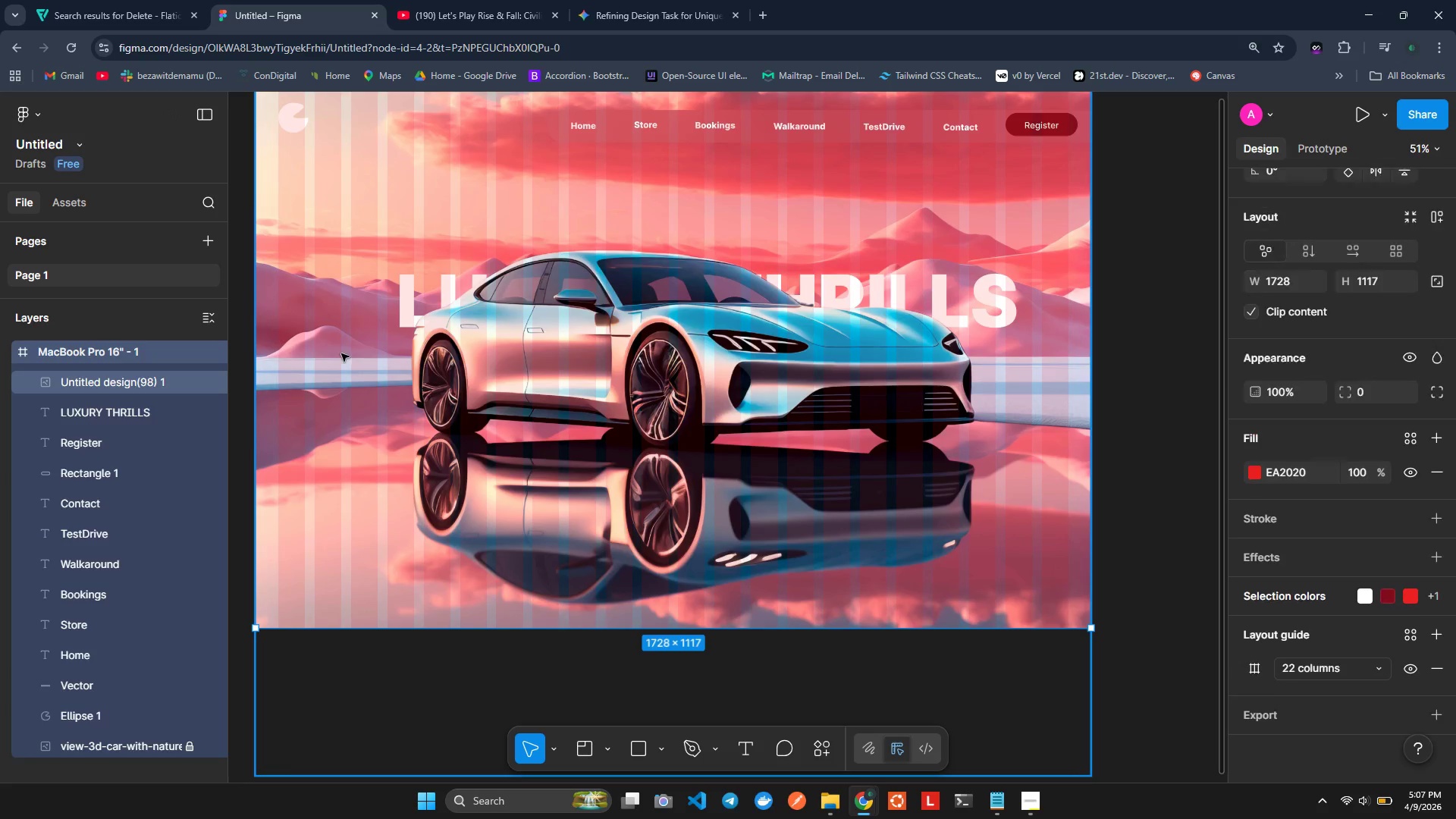 
left_click([447, 327])
 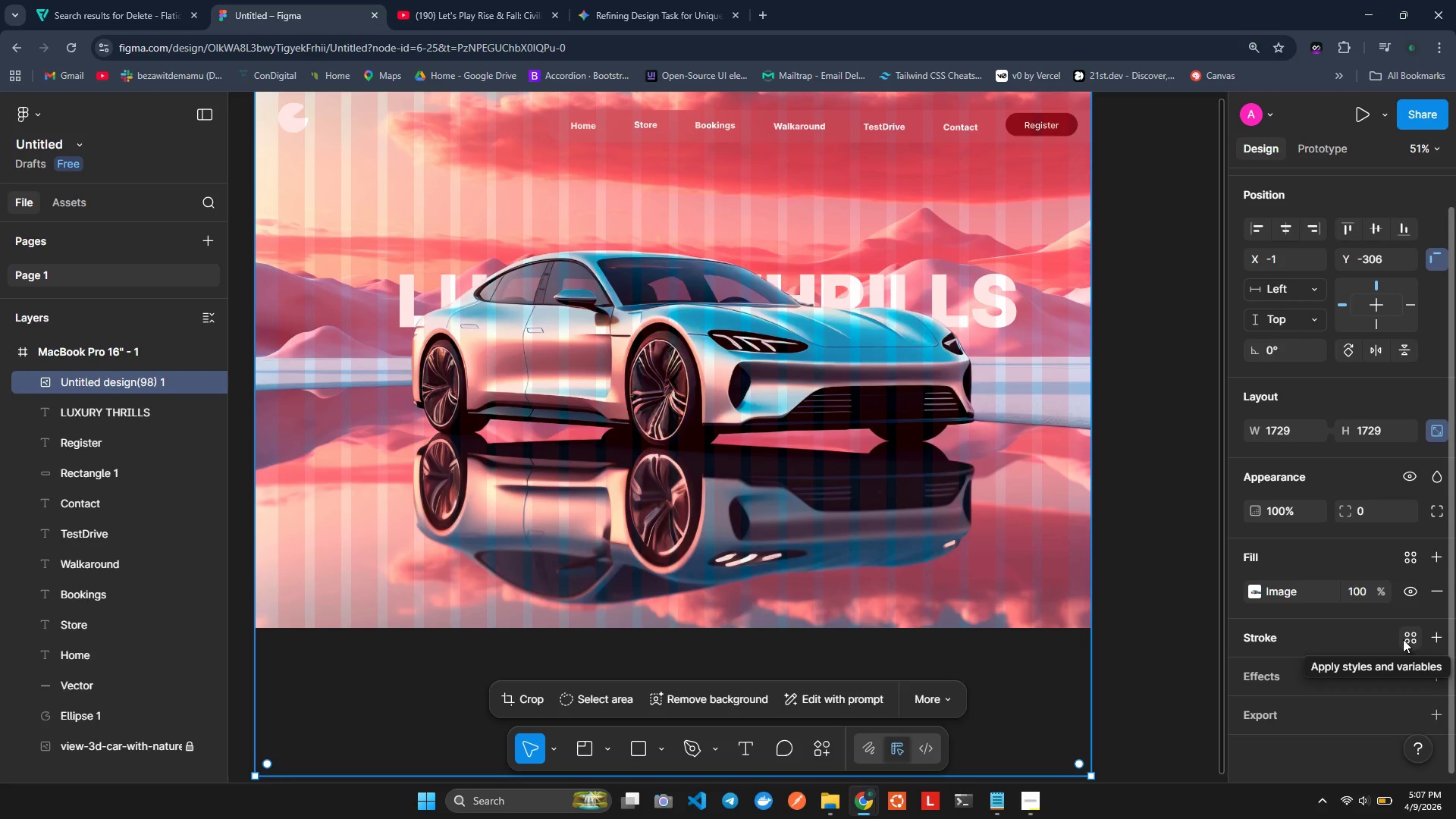 
wait(25.98)
 